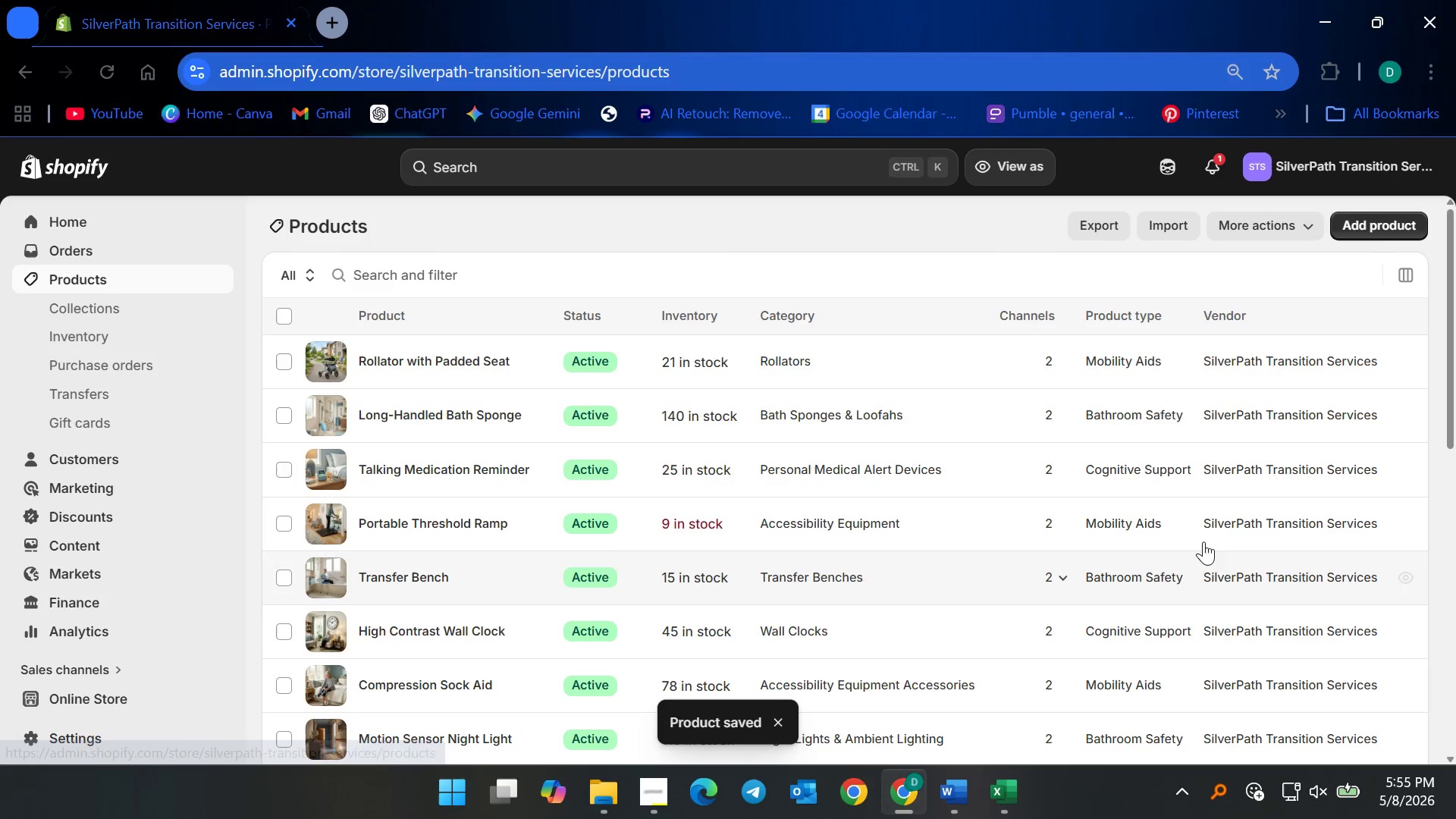 
scroll: coordinate [598, 597], scroll_direction: down, amount: 12.0
 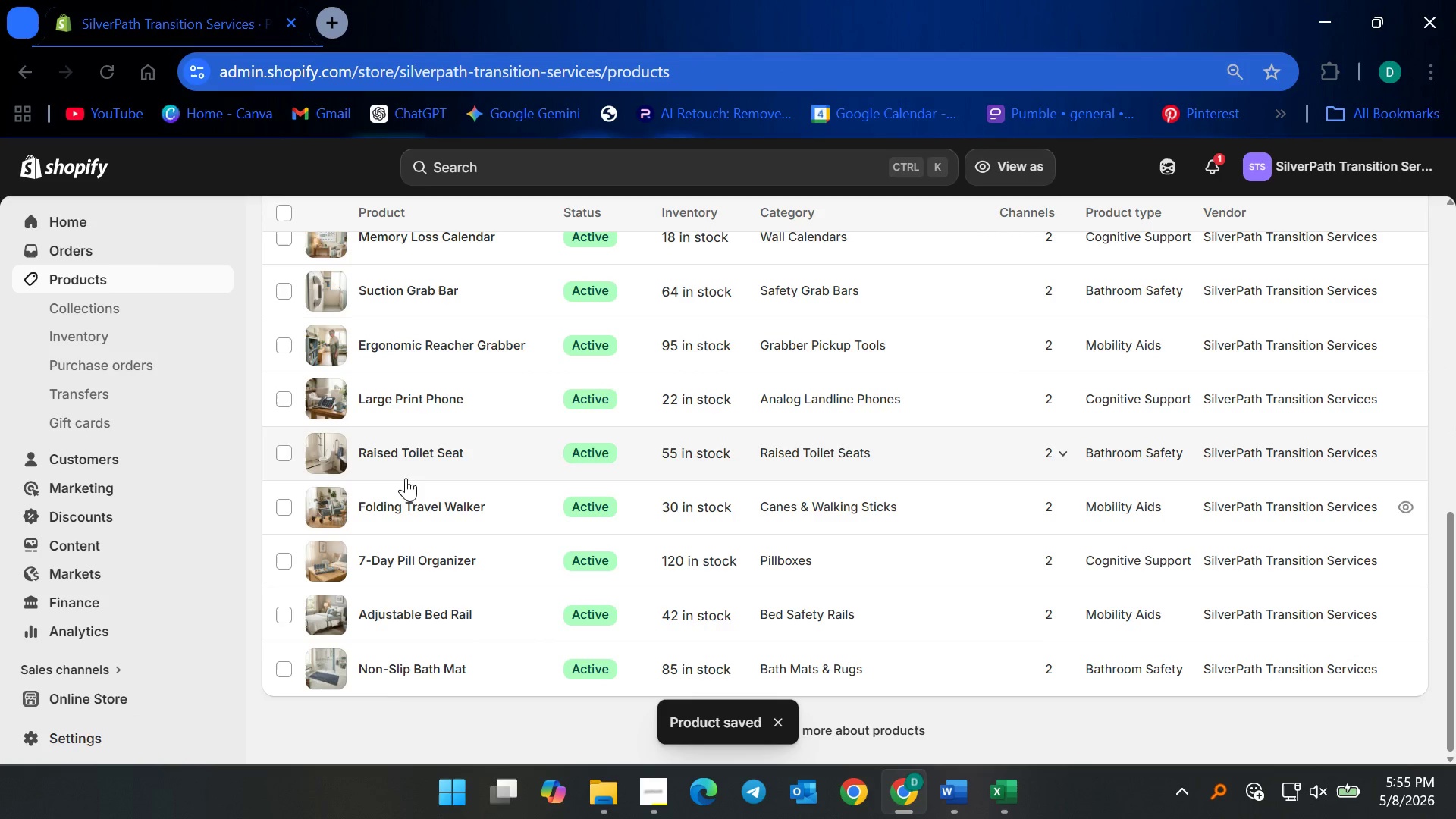 
left_click([419, 510])
 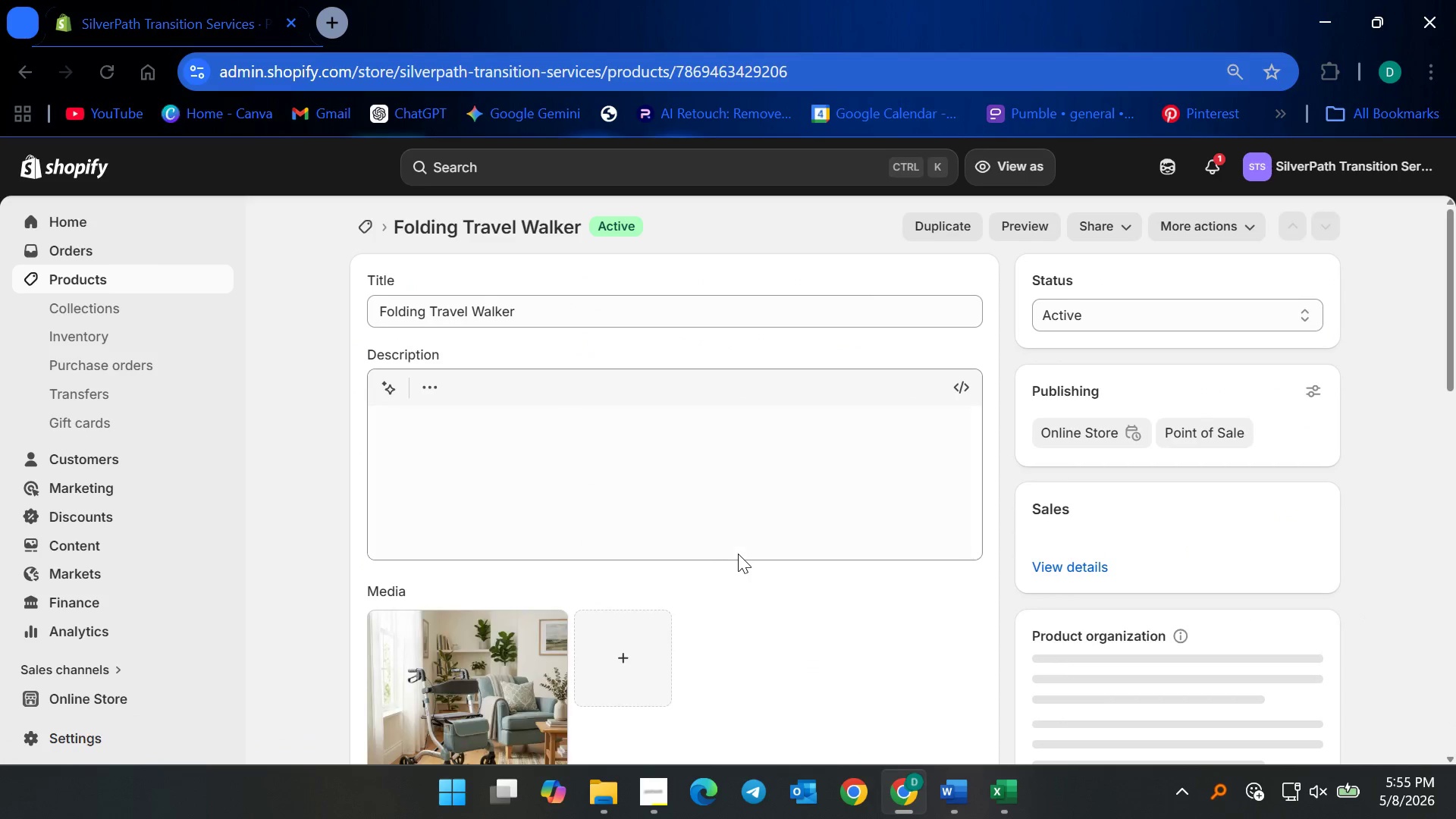 
scroll: coordinate [687, 642], scroll_direction: down, amount: 6.0
 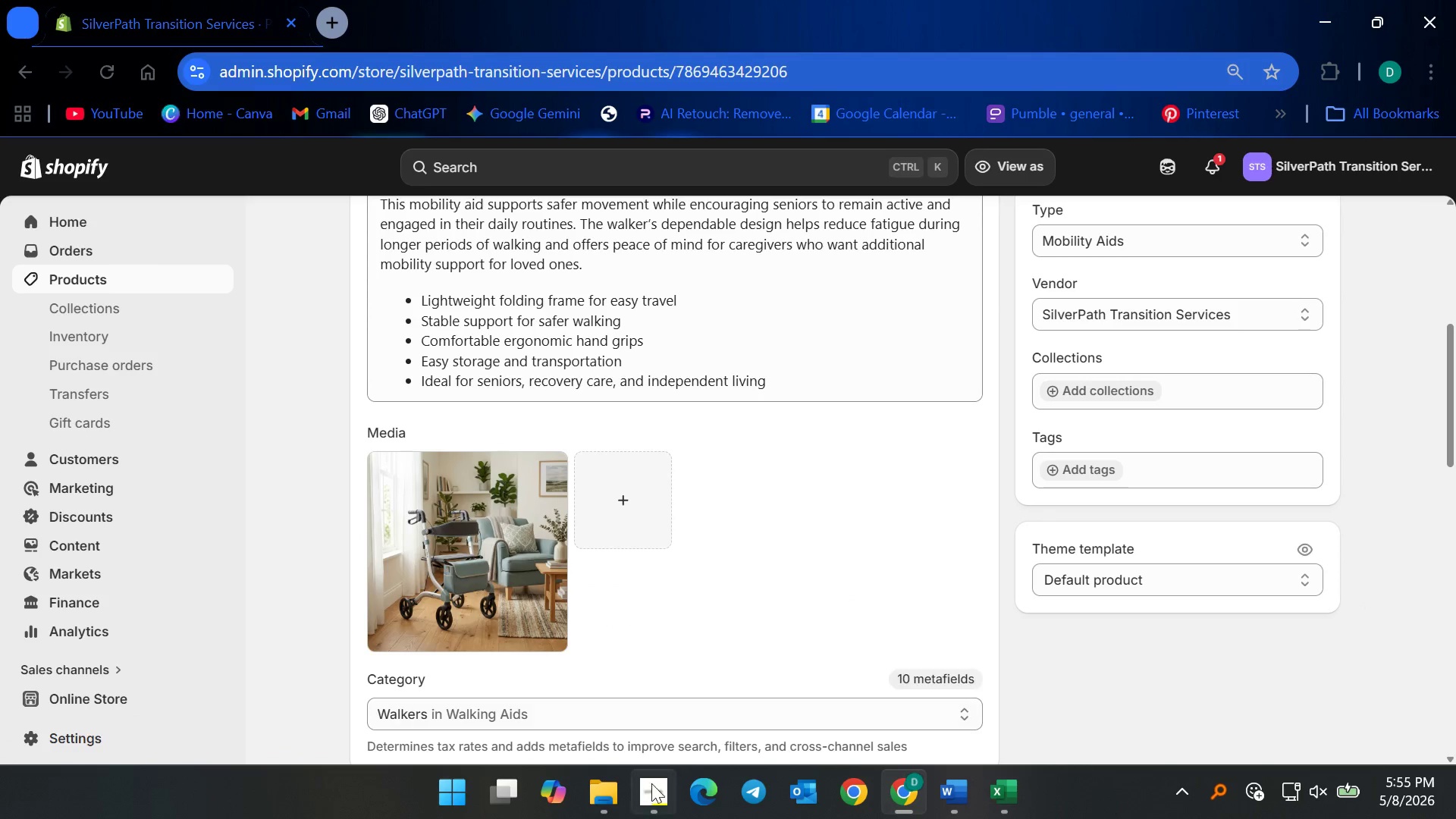 
left_click([651, 788])
 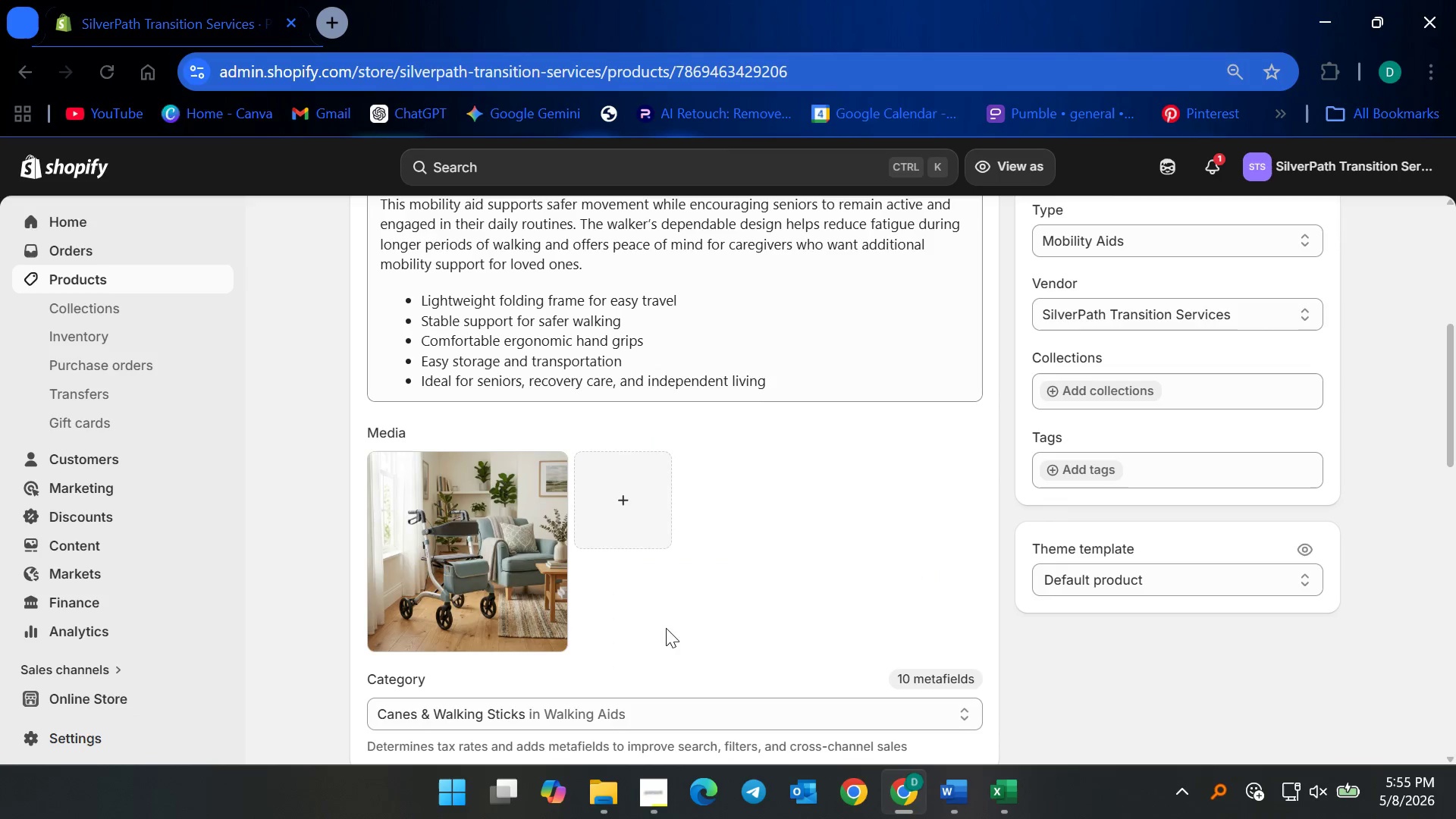 
scroll: coordinate [723, 467], scroll_direction: down, amount: 3.0
 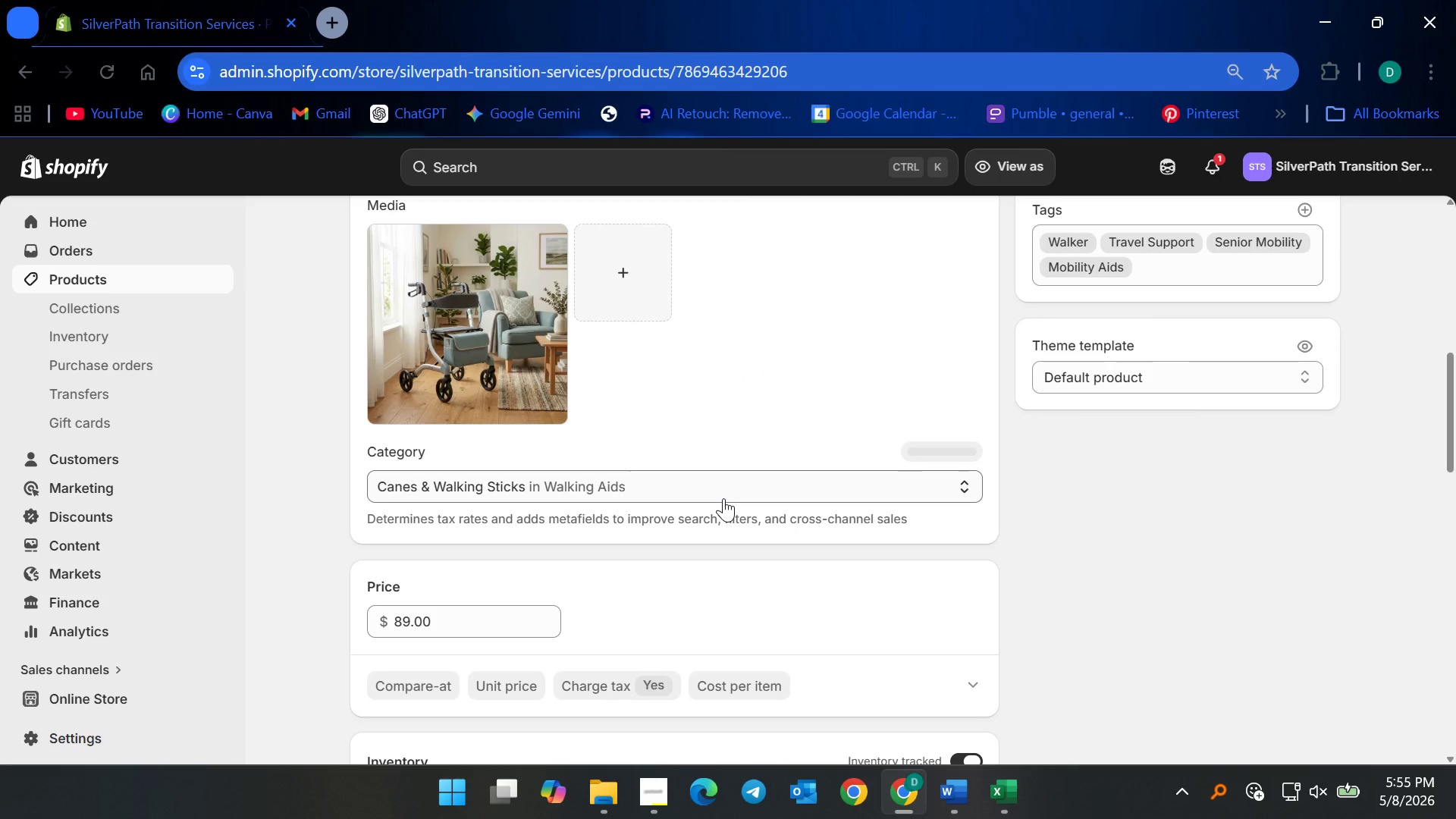 
scroll: coordinate [710, 509], scroll_direction: up, amount: 3.0
 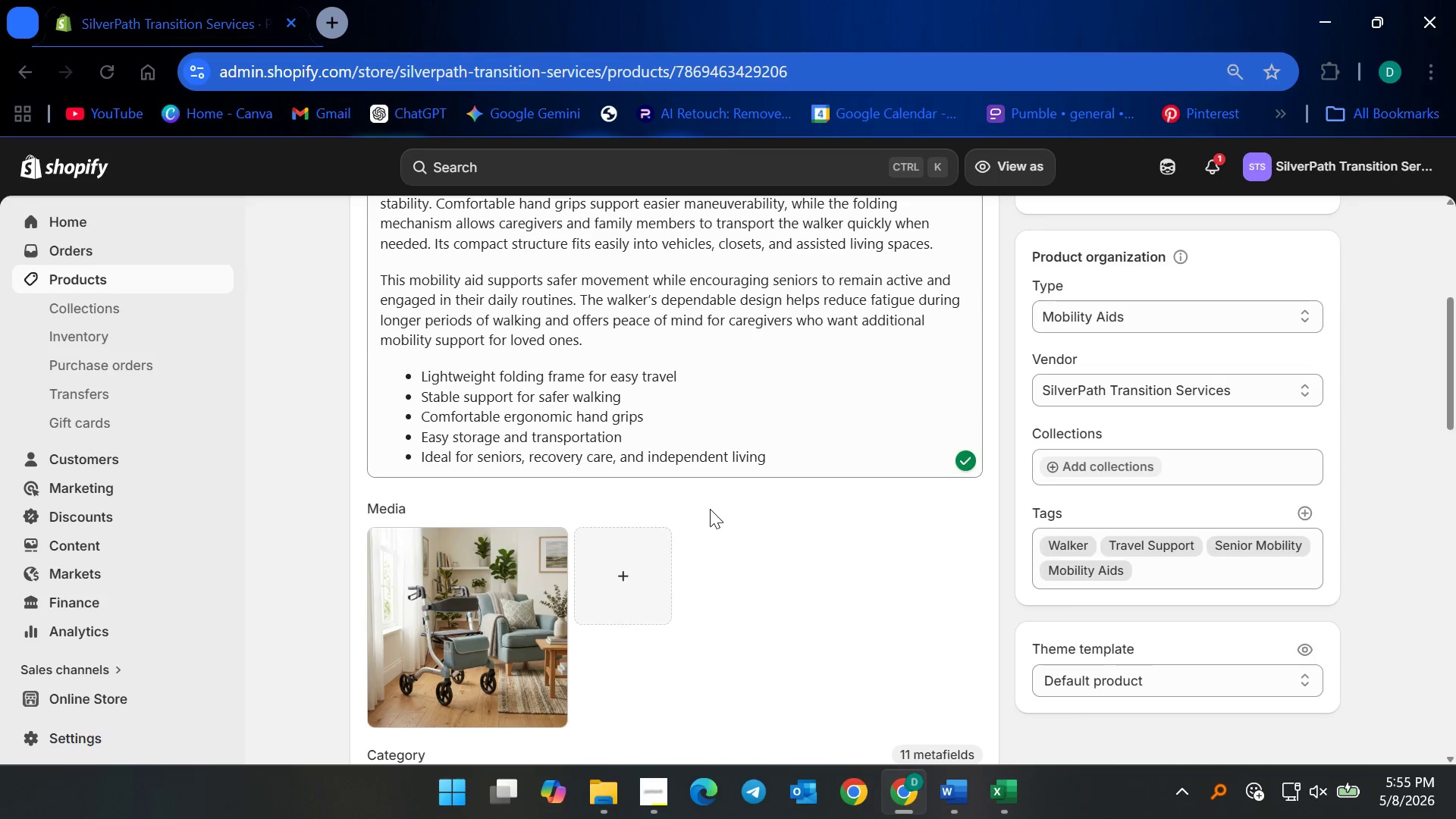 
scroll: coordinate [799, 532], scroll_direction: down, amount: 23.0
 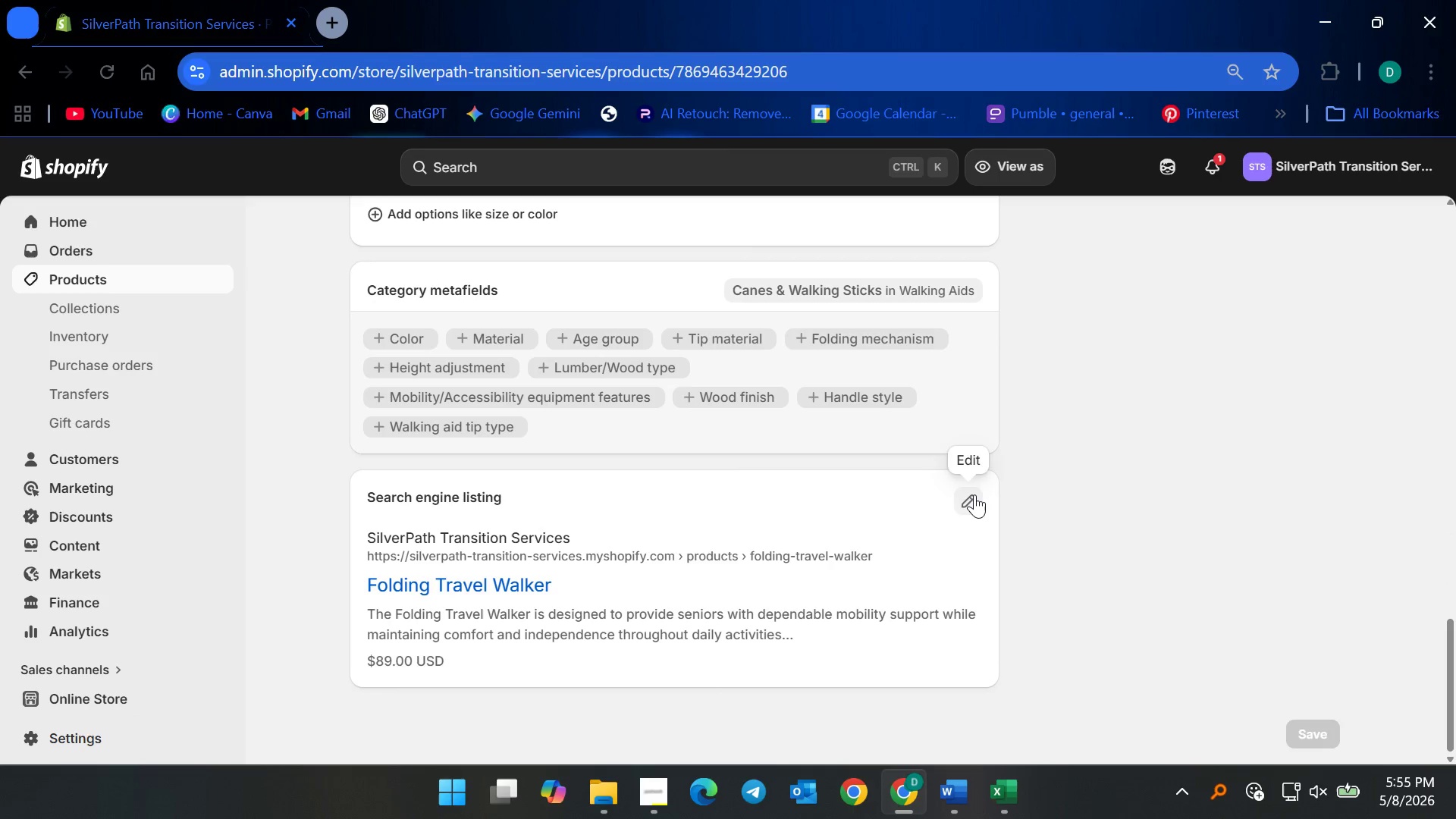 
left_click([974, 494])
 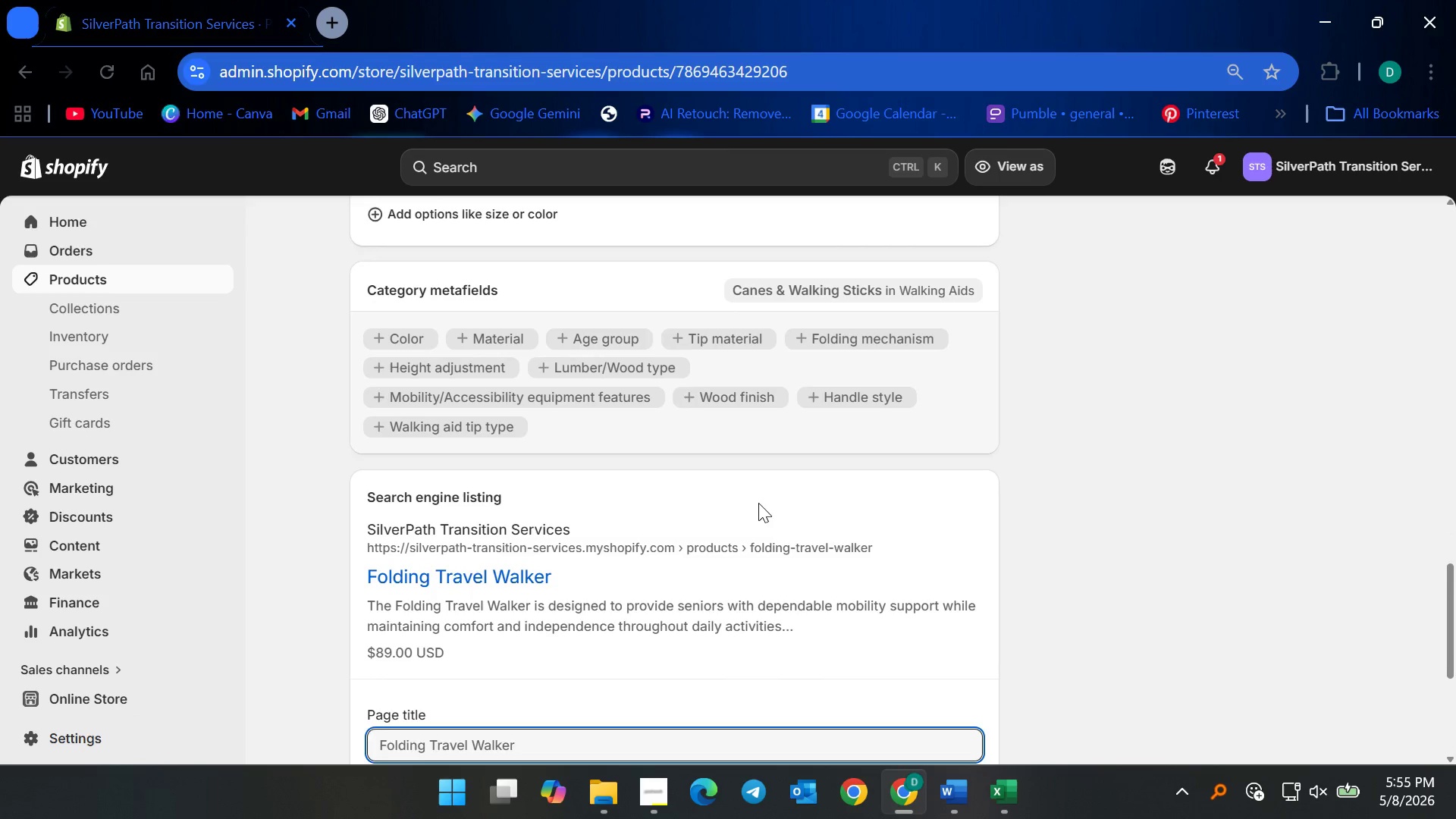 
scroll: coordinate [748, 505], scroll_direction: down, amount: 3.0
 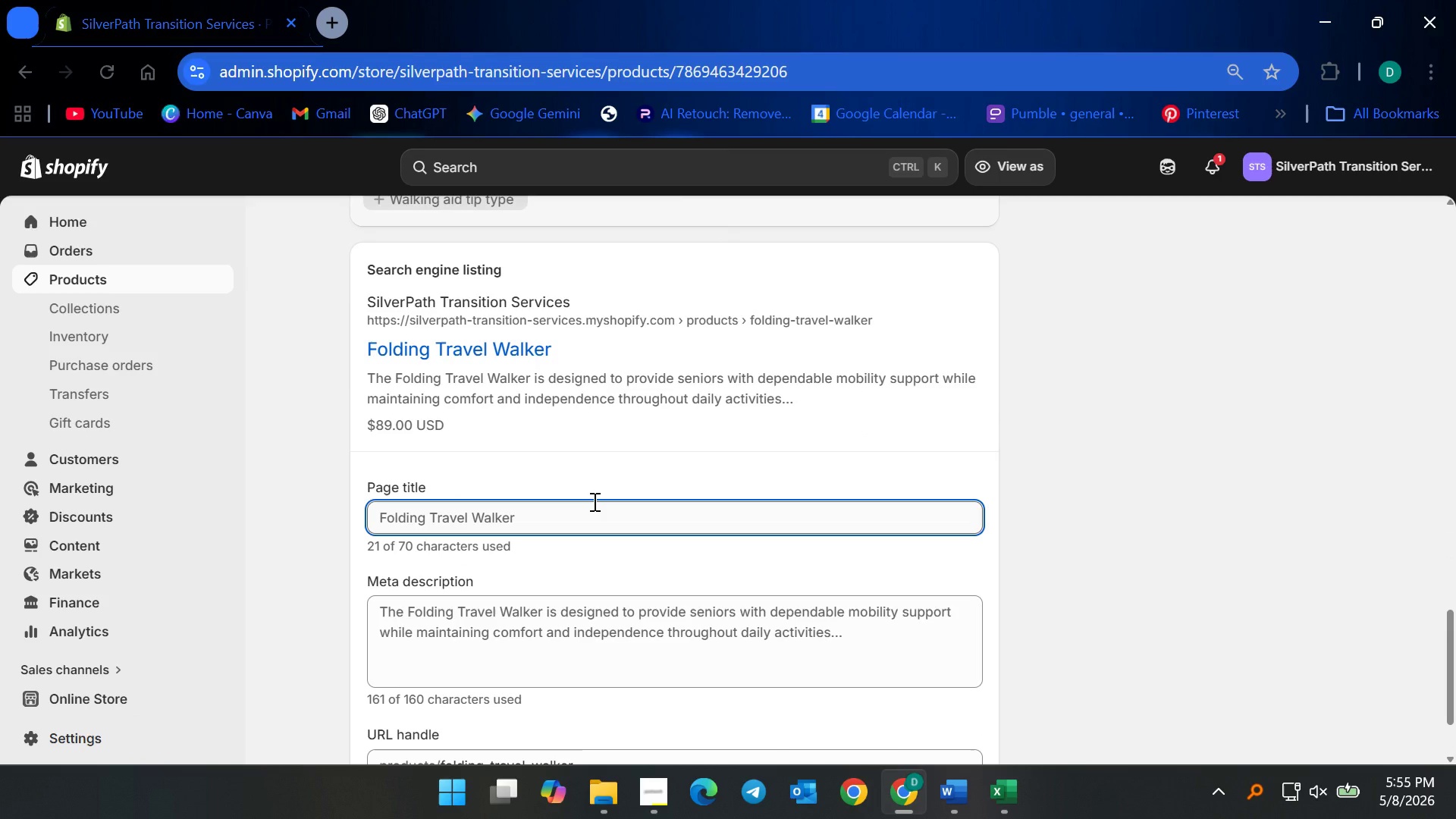 
wait(7.07)
 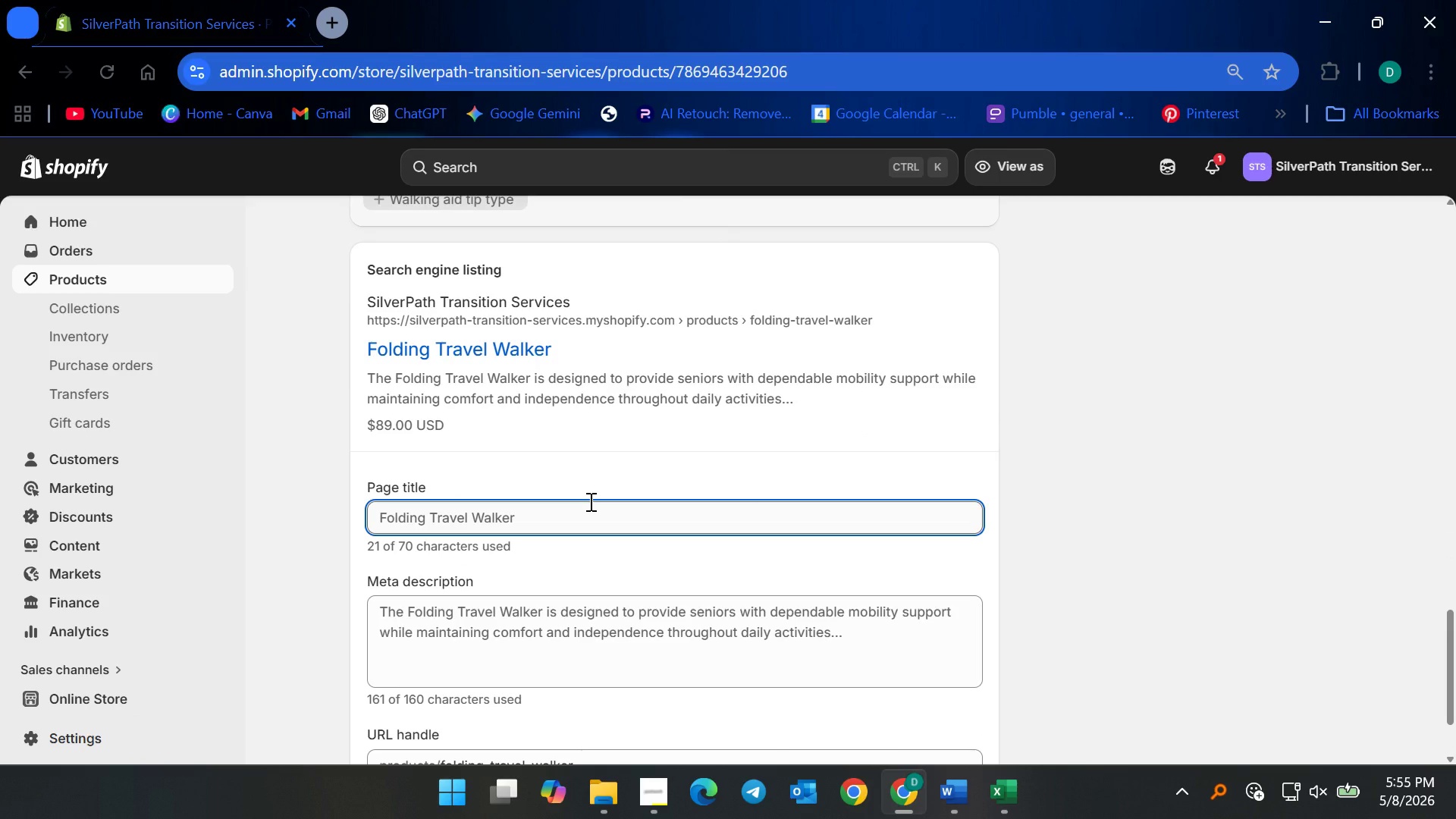 
left_click([600, 518])
 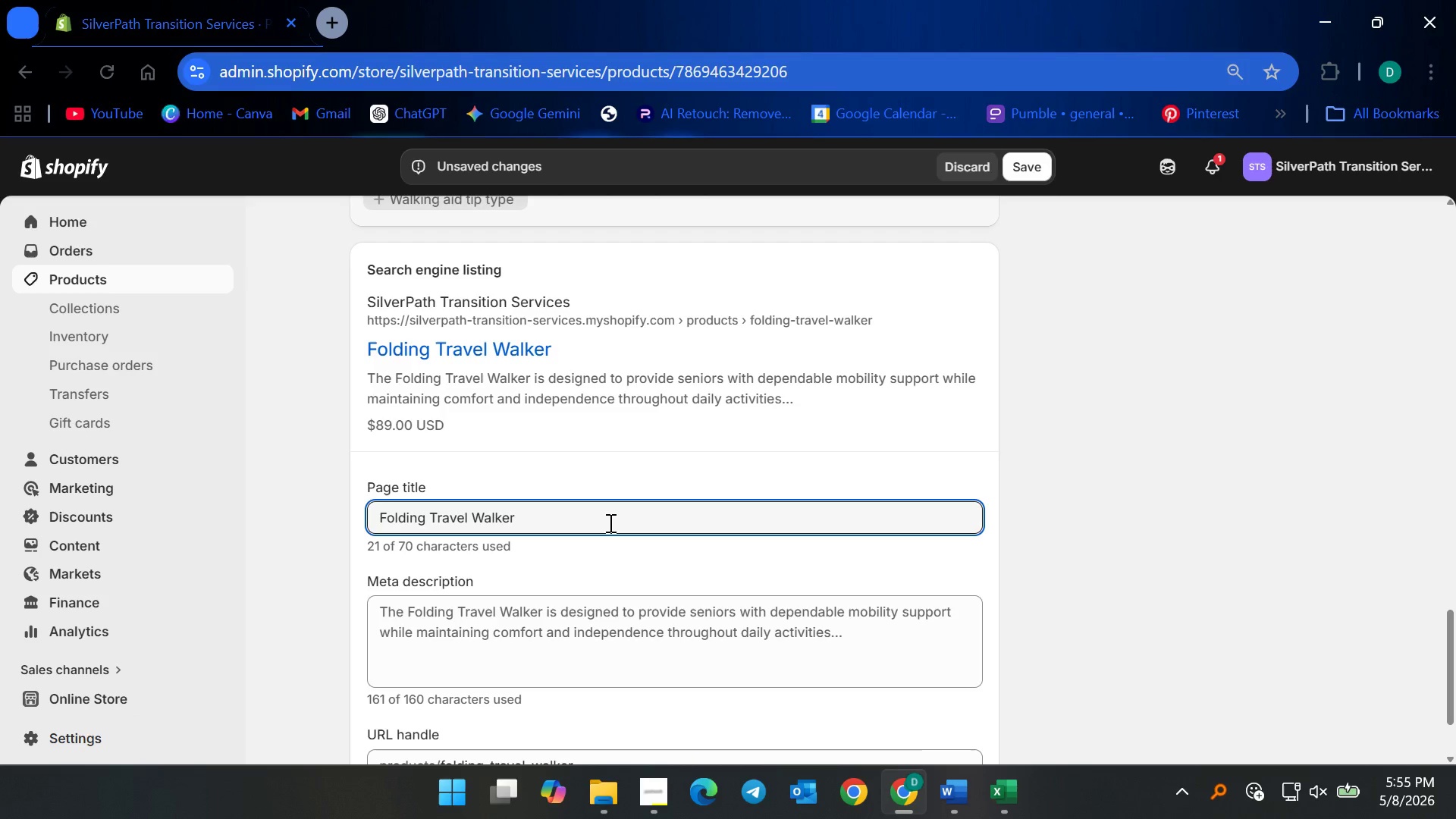 
type( for Senior Mobility Support | Silver P)
key(Backspace)
key(Backspace)
type(Path)
 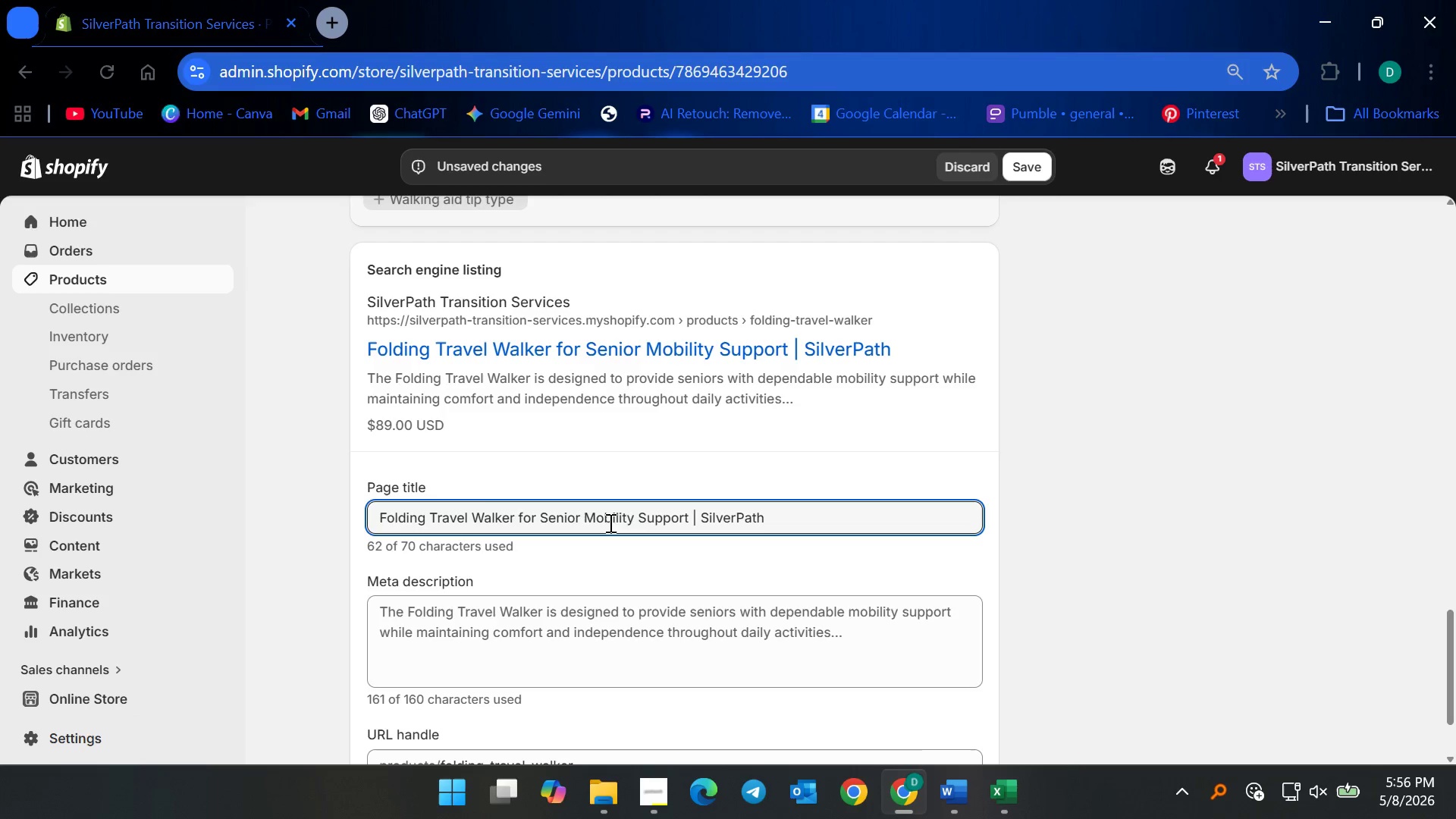 
wait(5.42)
 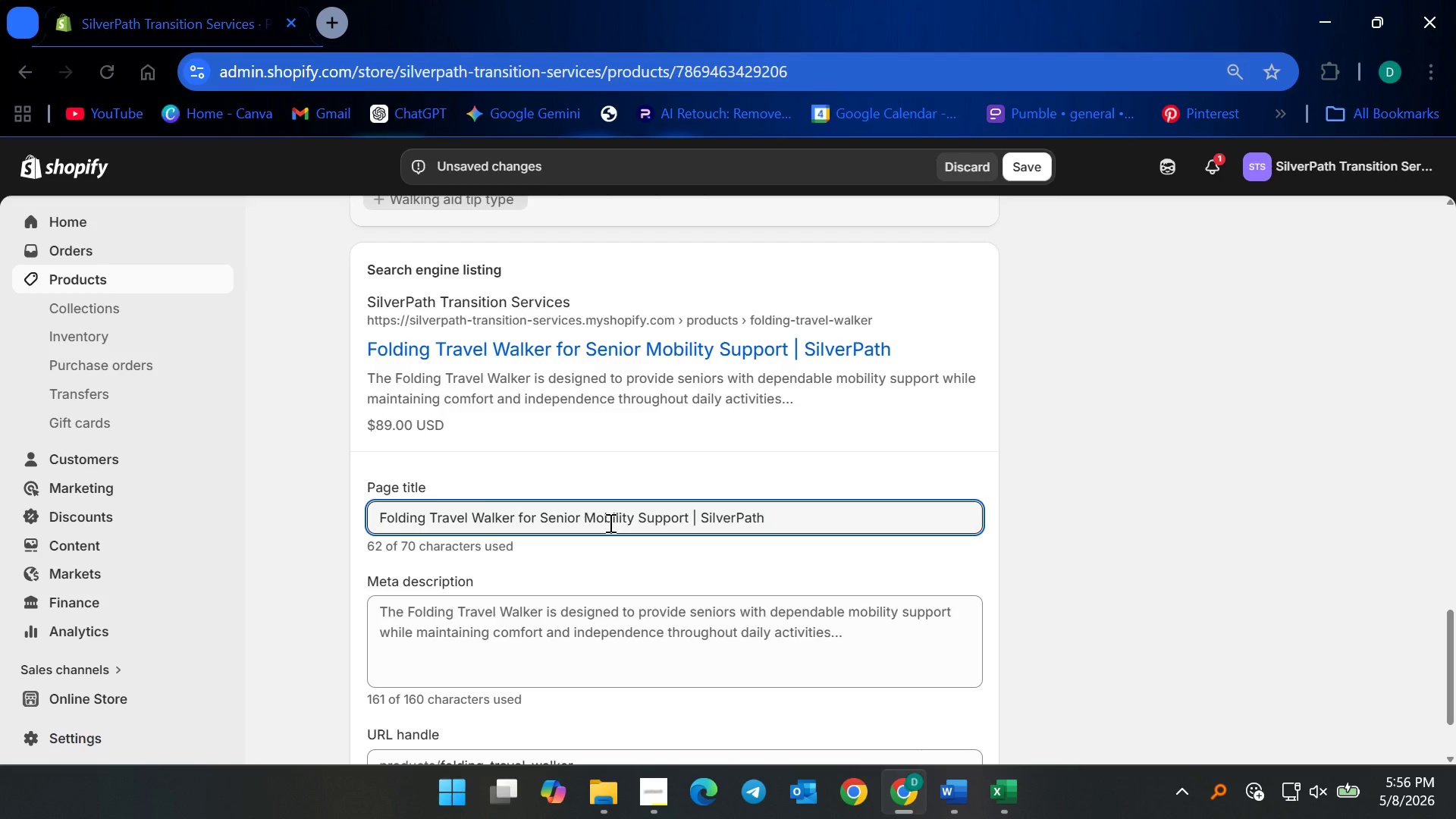 
left_click([625, 600])
 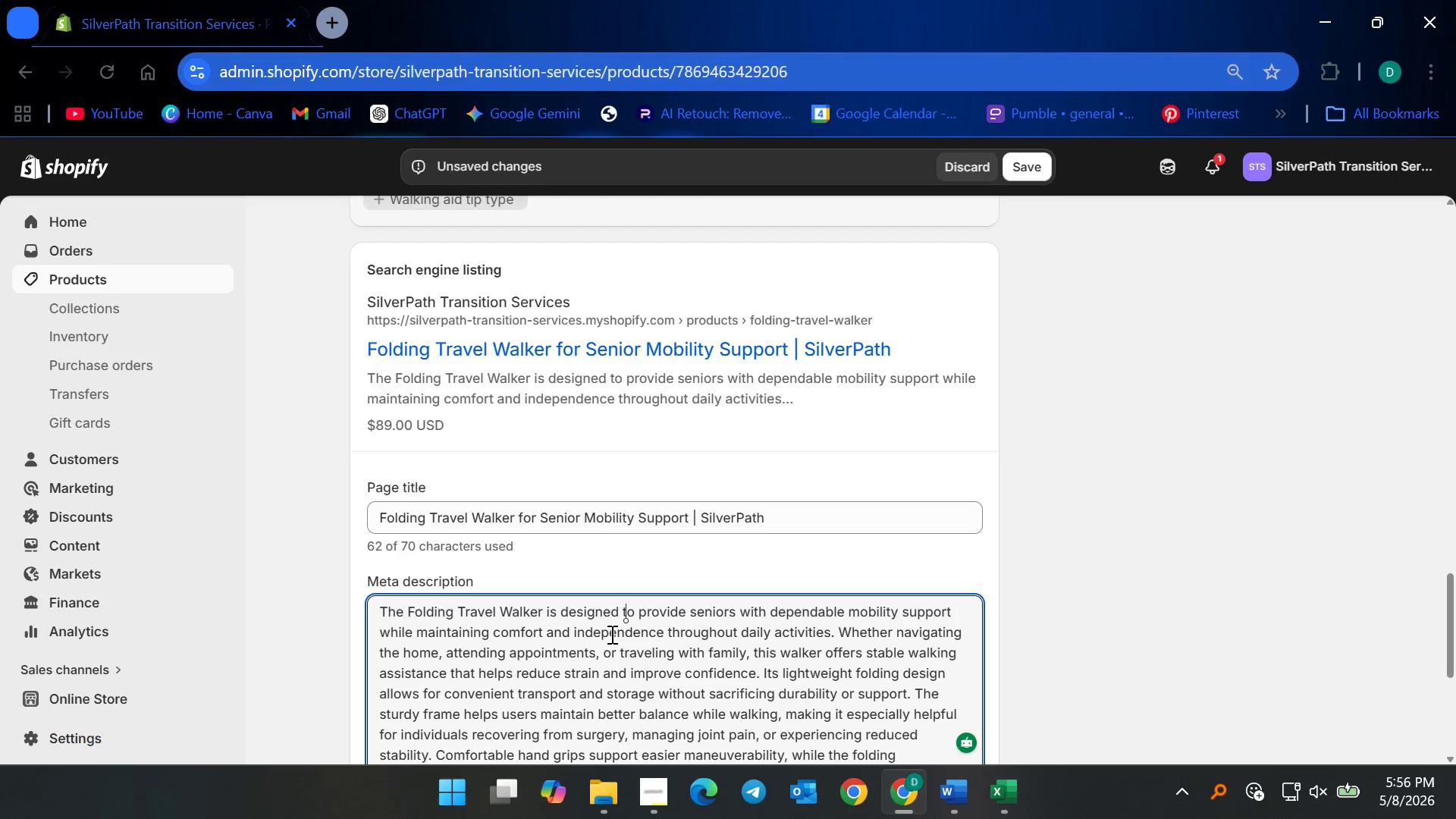 
key(Control+ControlLeft)
 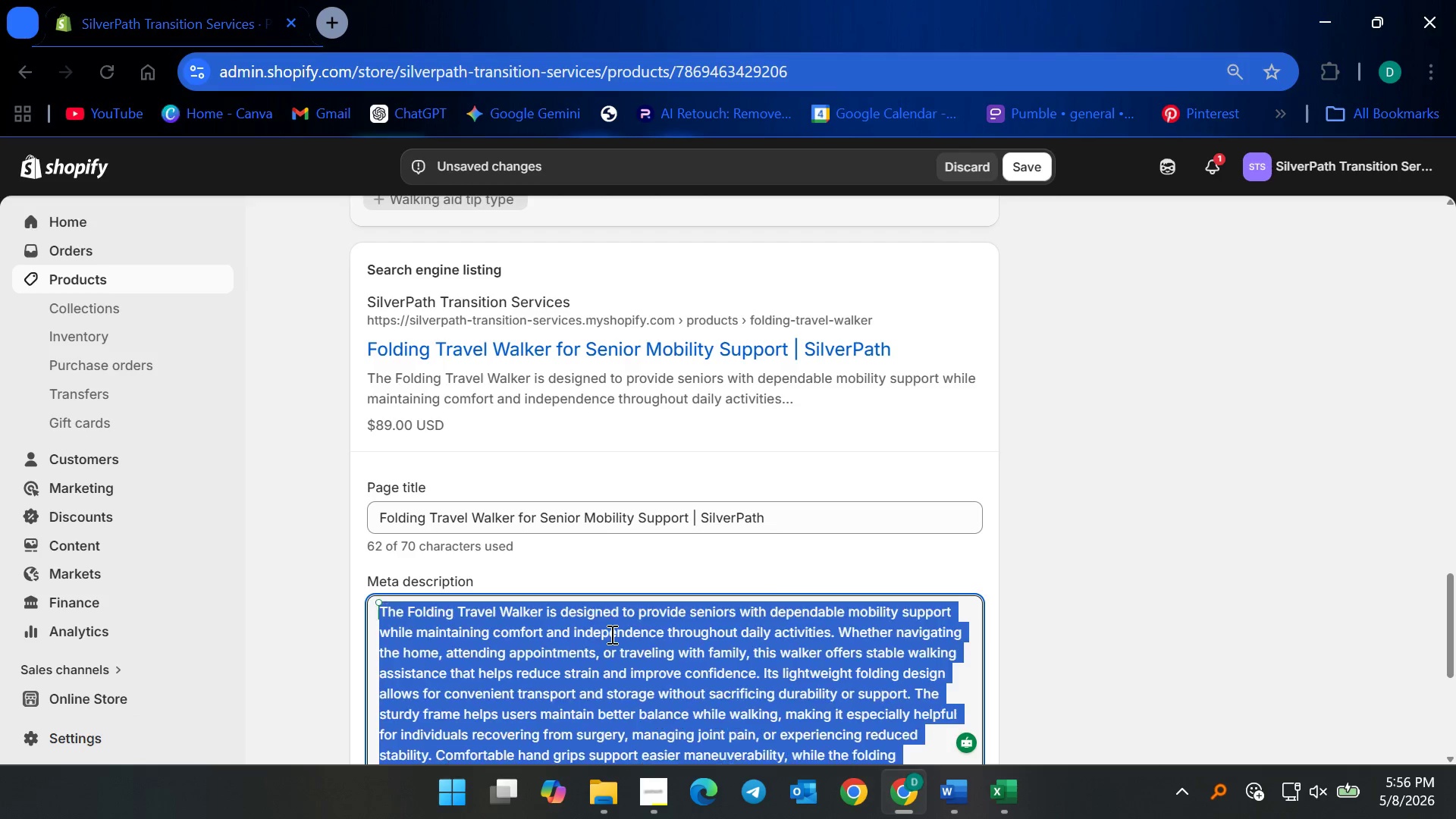 
key(Control+A)
 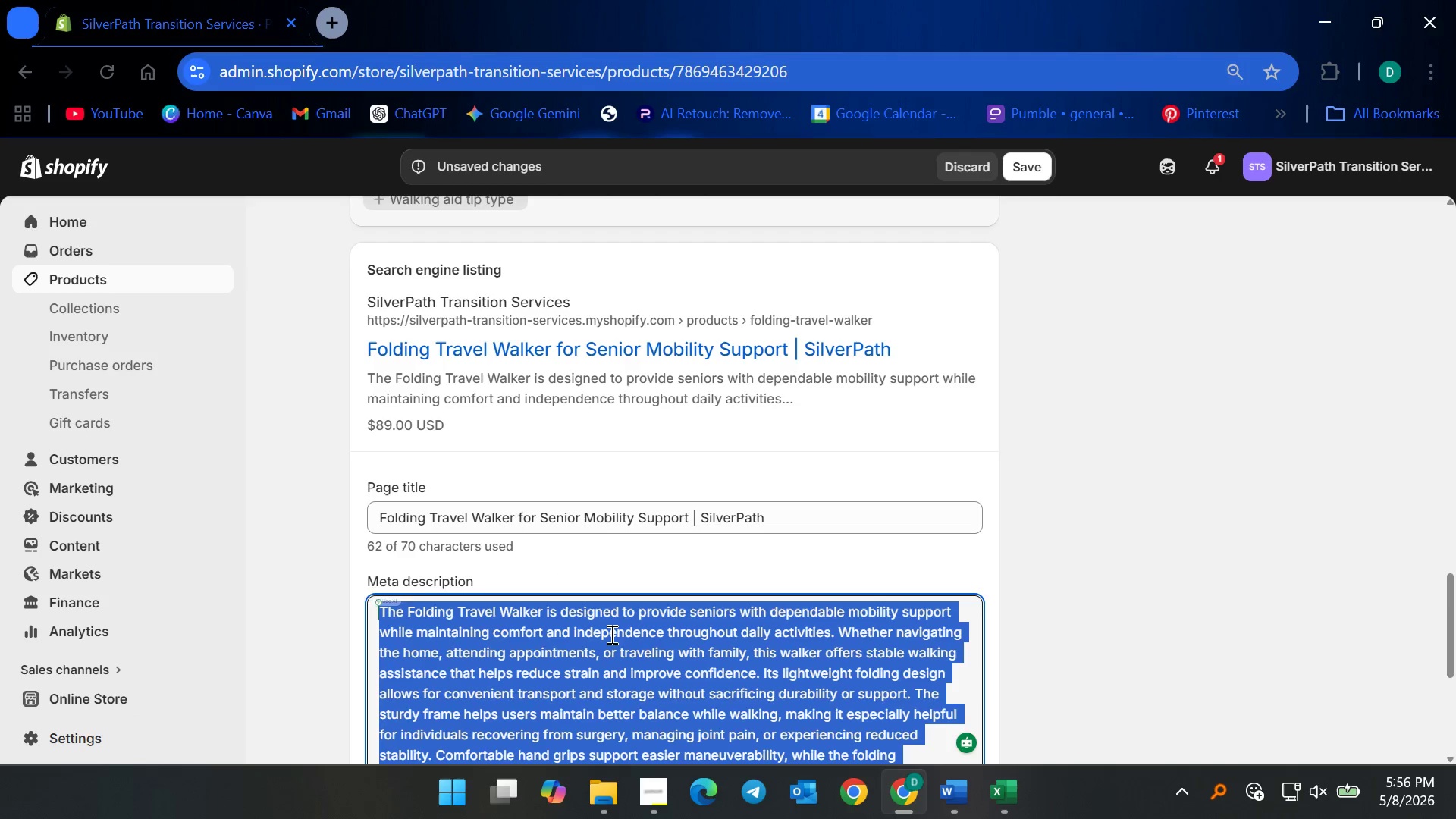 
key(Backspace)
 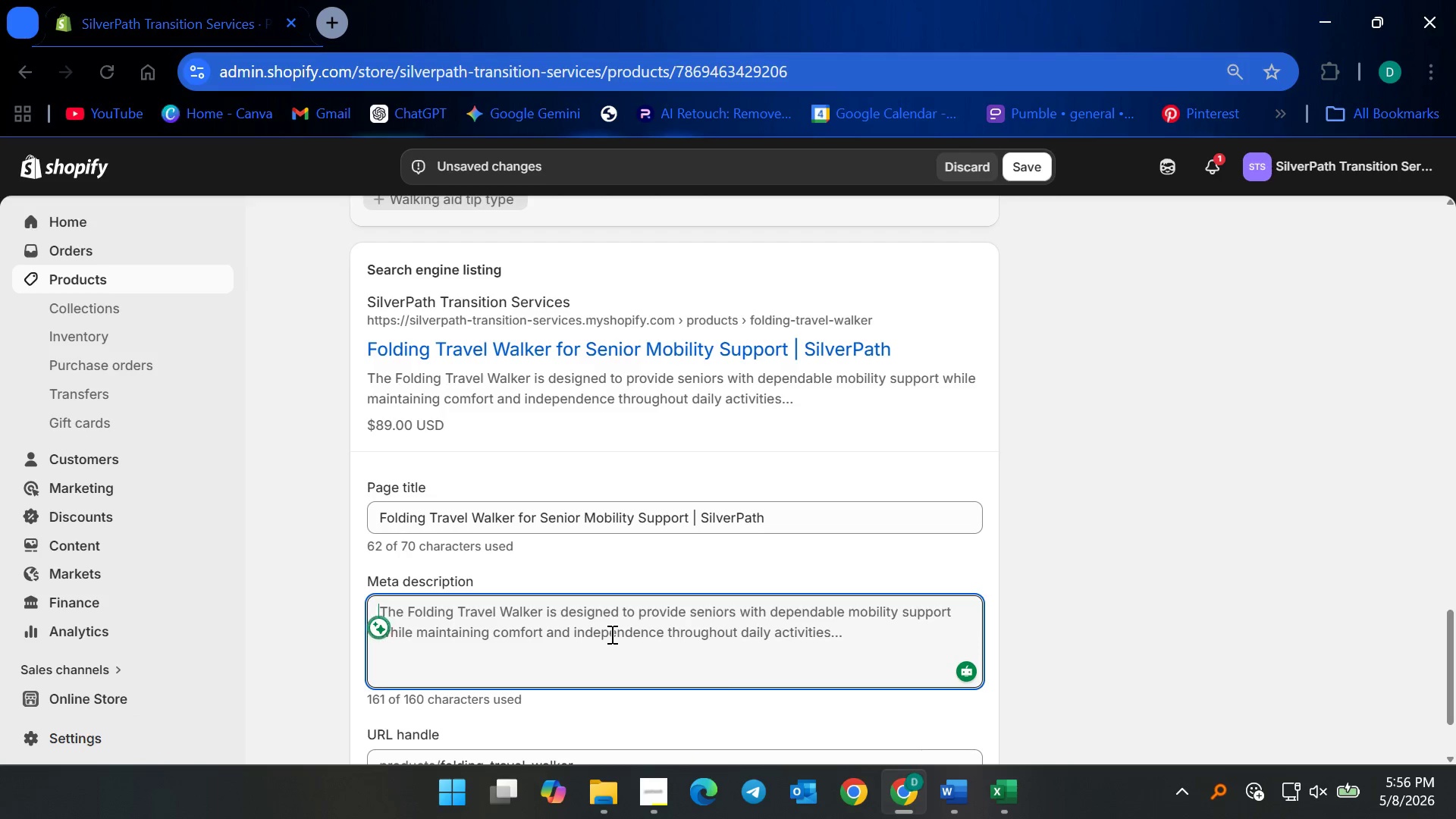 
scroll: coordinate [609, 634], scroll_direction: down, amount: 3.0
 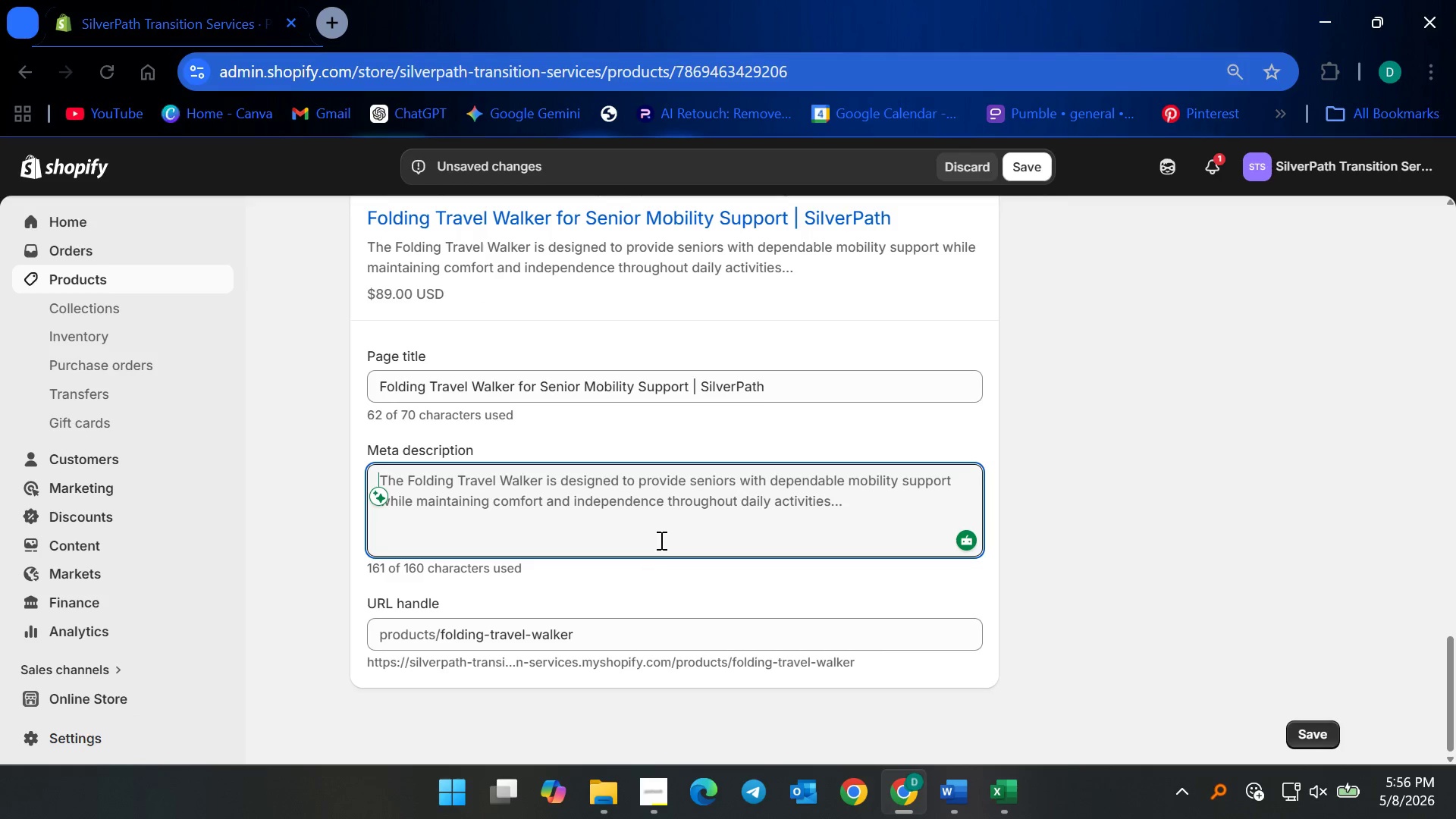 
left_click([667, 507])
 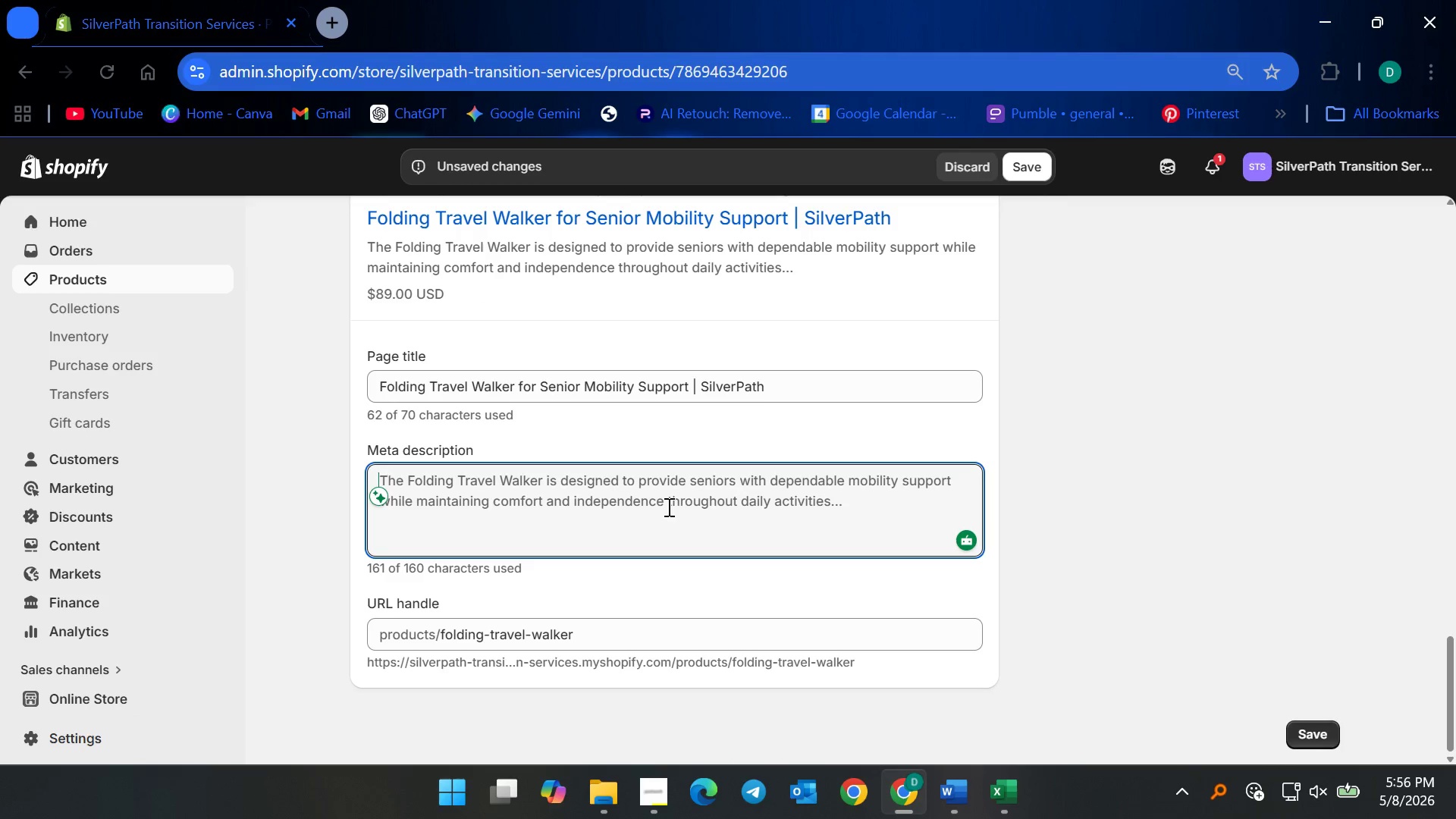 
type(Mainatin)
key(Backspace)
key(Backspace)
type(ain safer mibility with )
 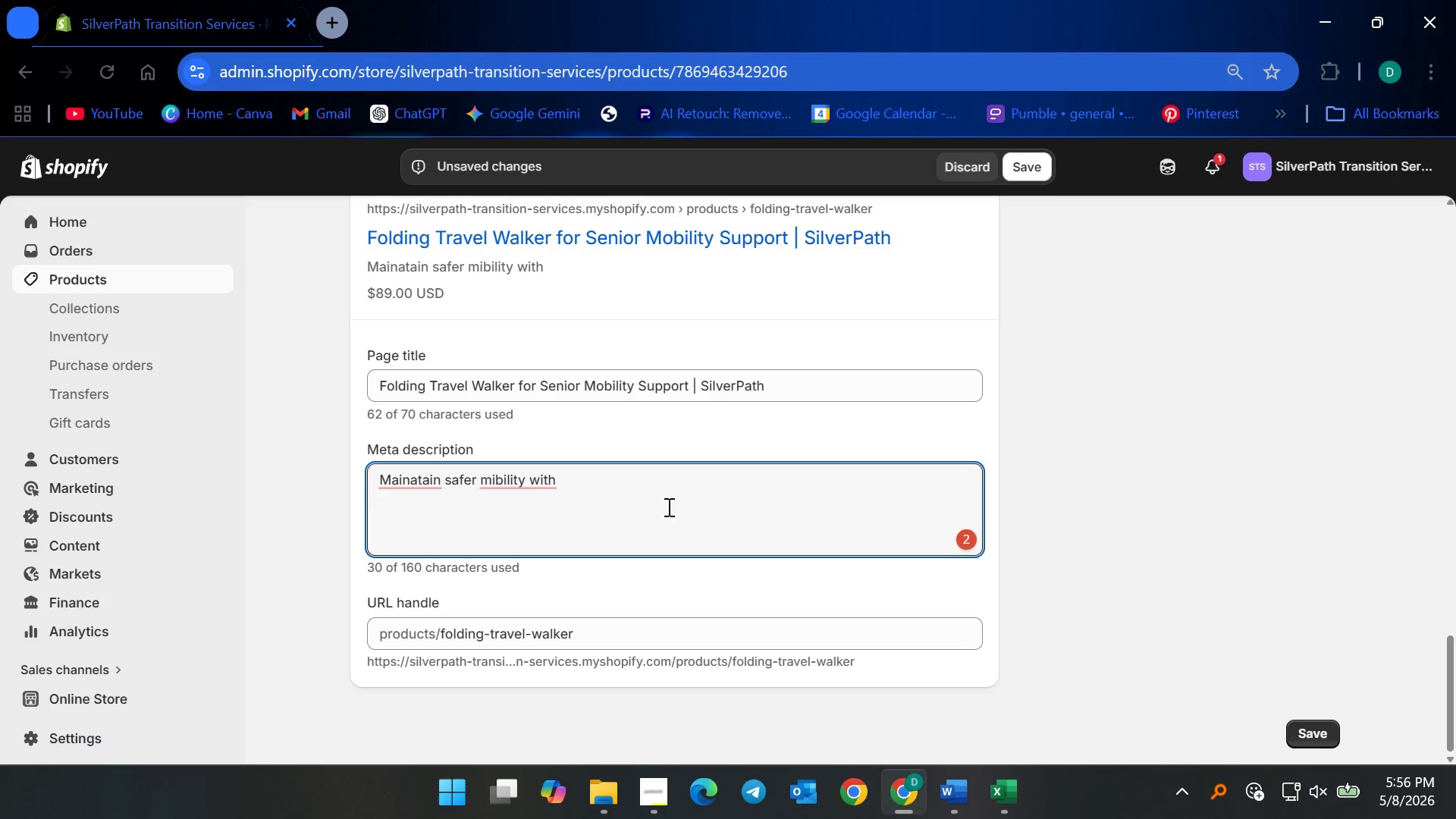 
type(a folding travel walker )
 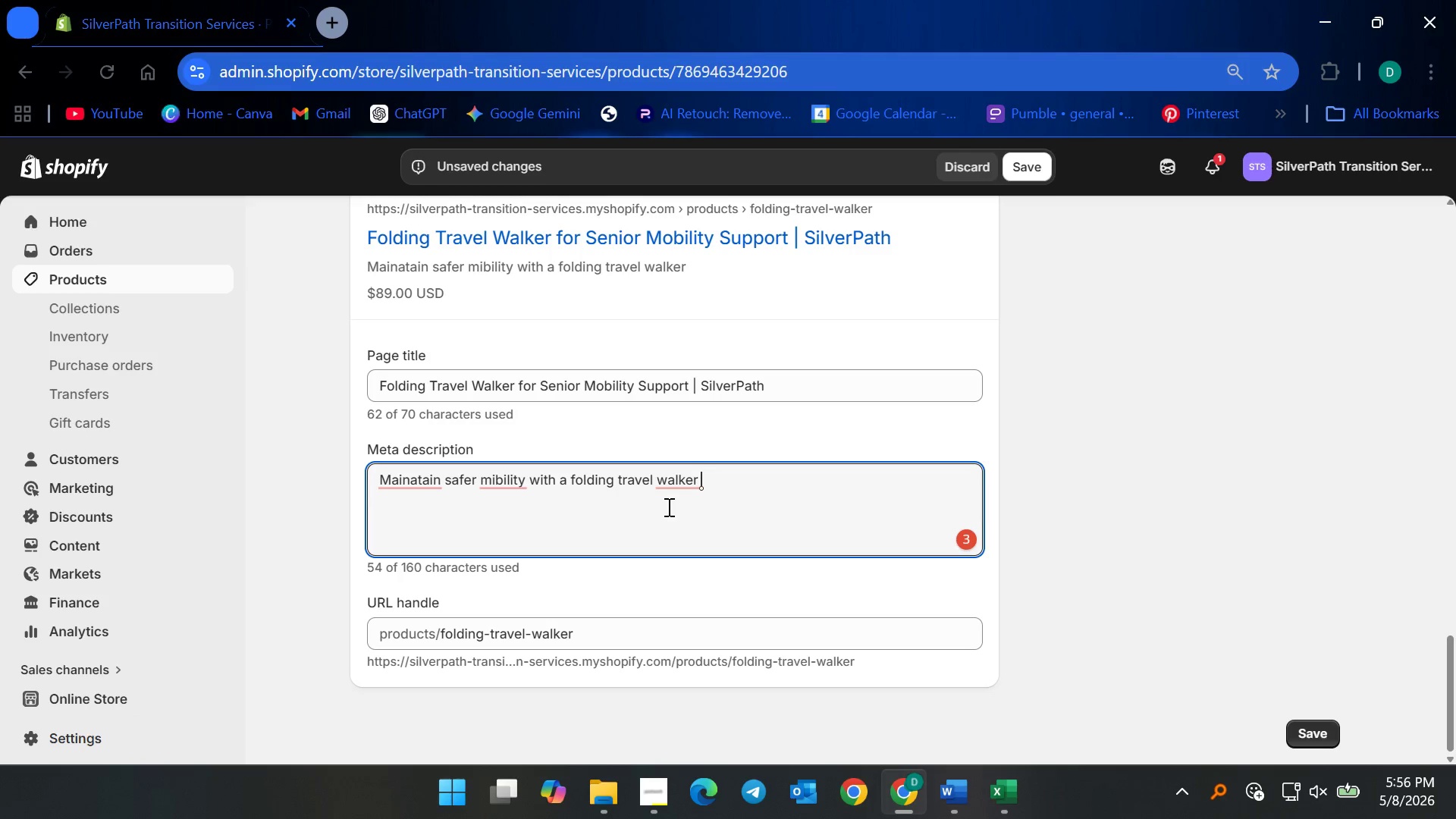 
wait(6.03)
 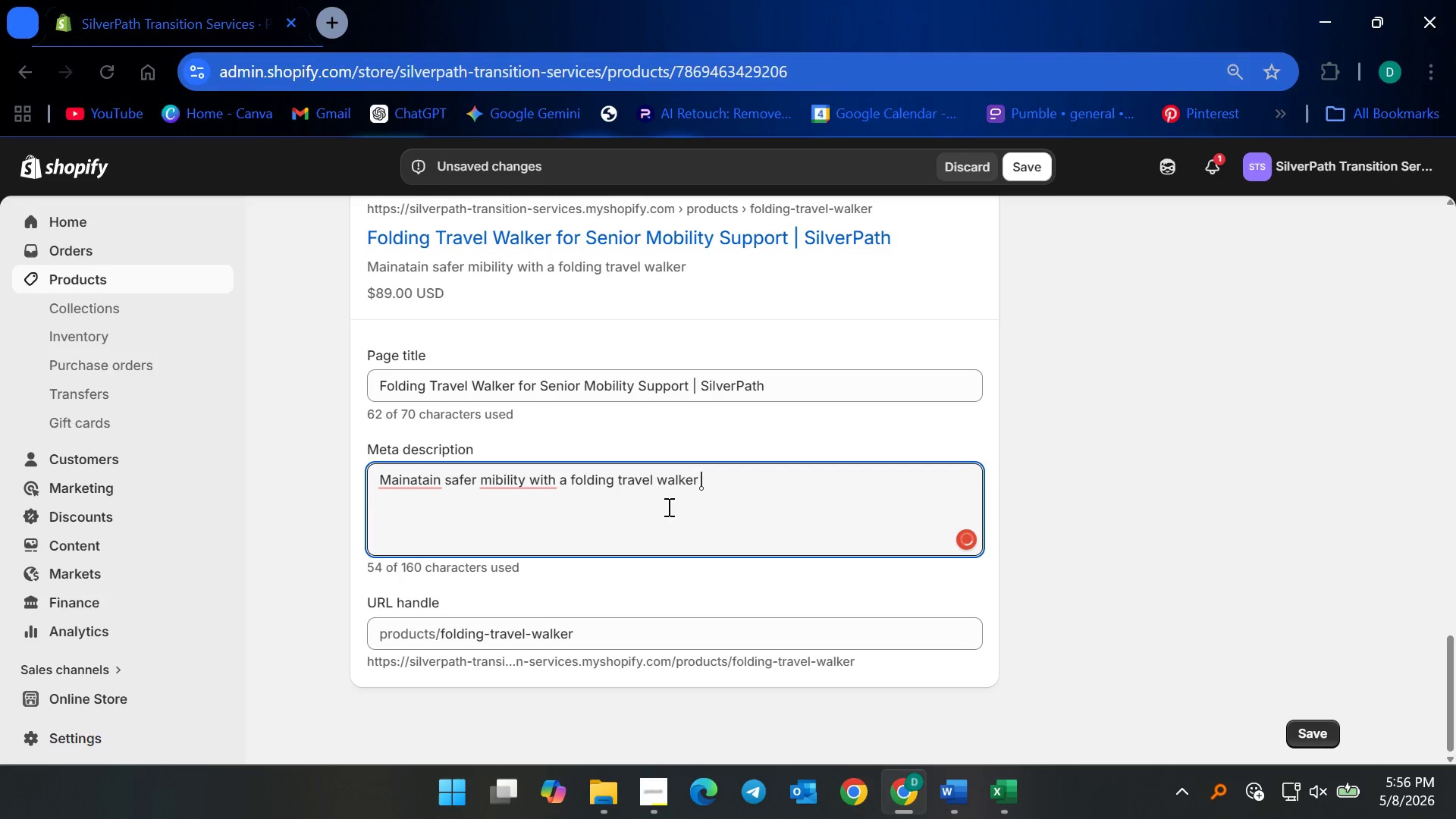 
type(designed to proc)
key(Backspace)
type(vide seniors with )
 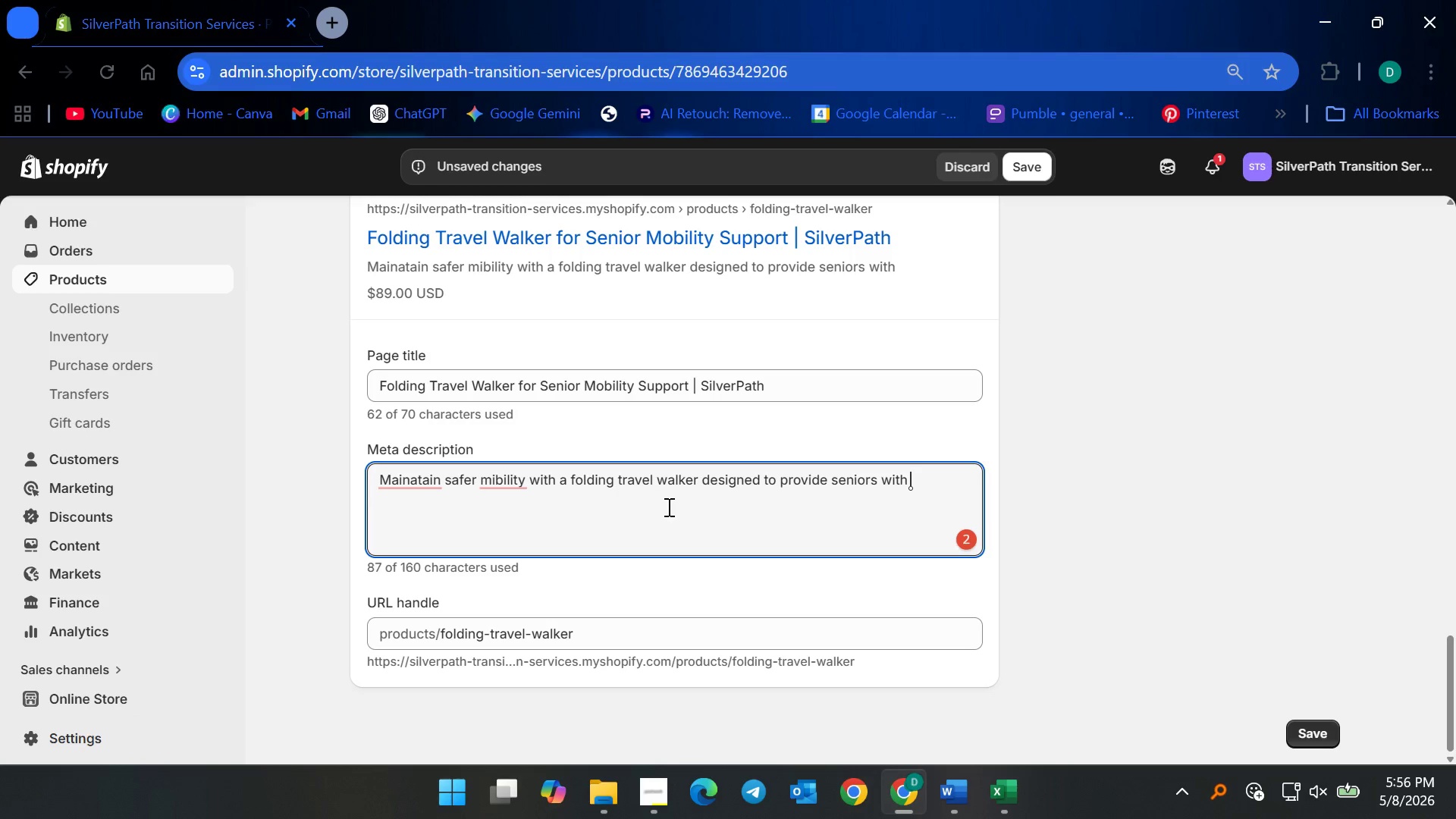 
type(stable walking support at home )
 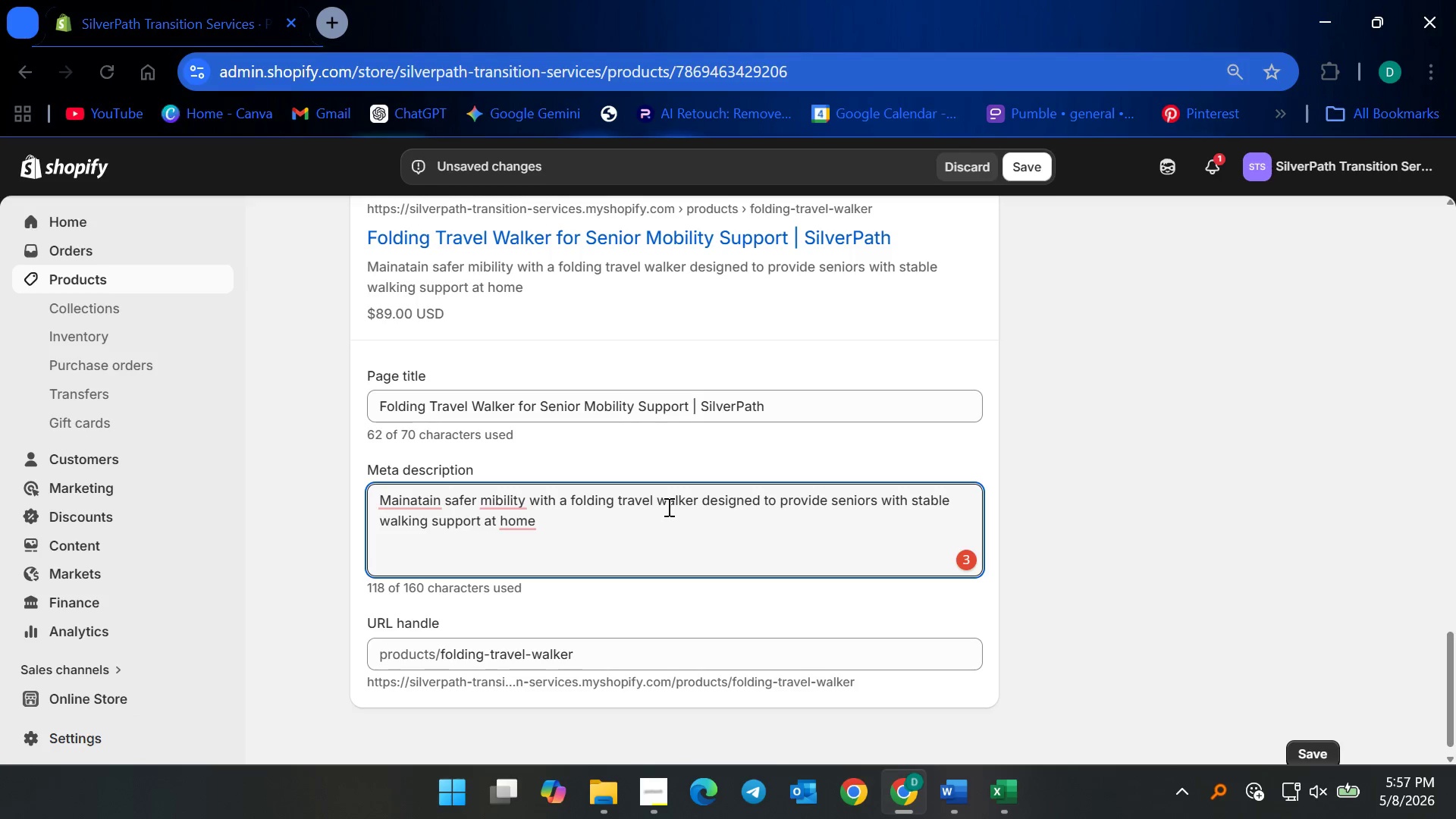 
type(and while traveling comfortably. Shop now.)
 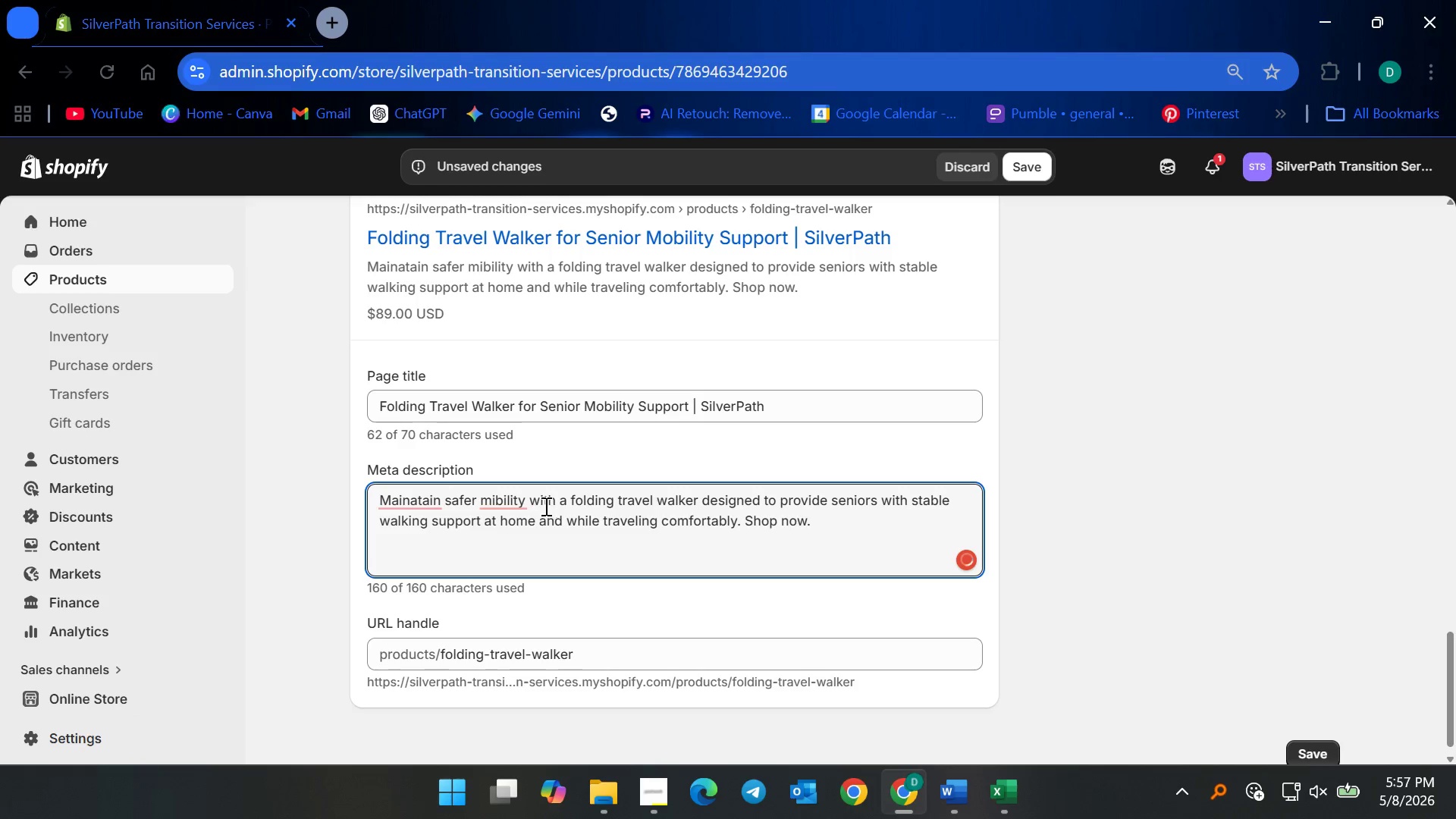 
left_click([494, 494])
 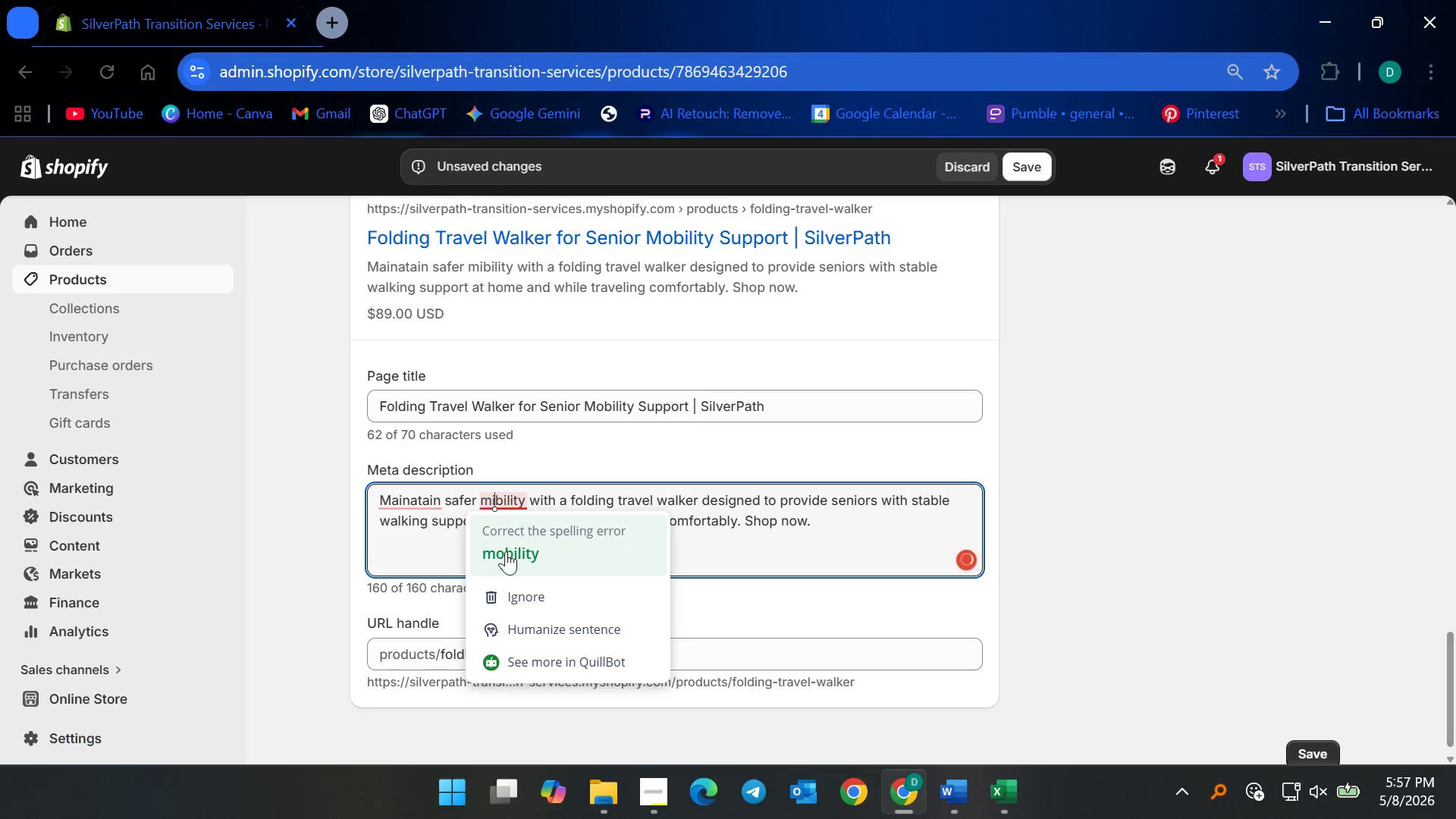 
left_click([506, 552])
 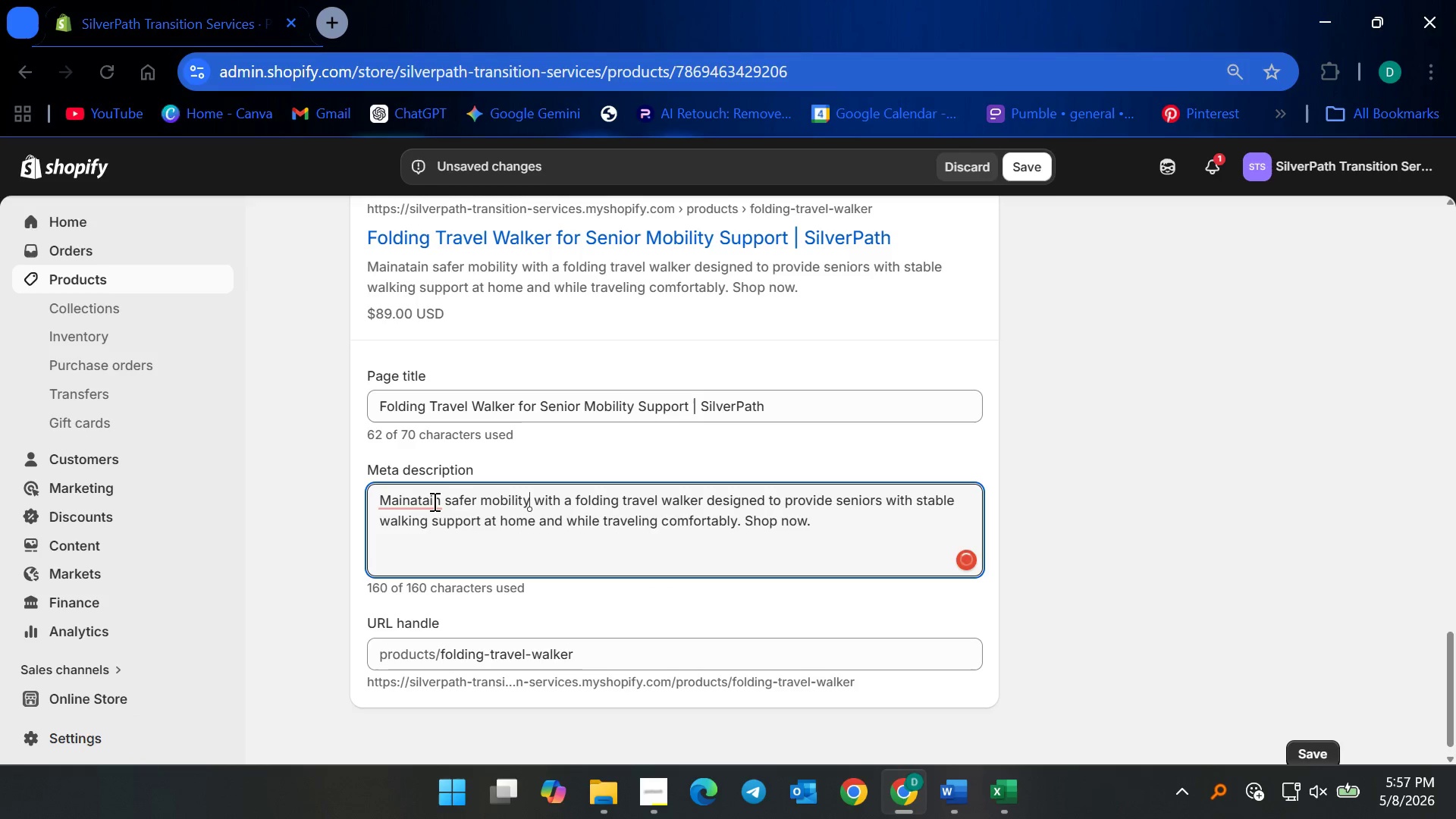 
left_click([422, 495])
 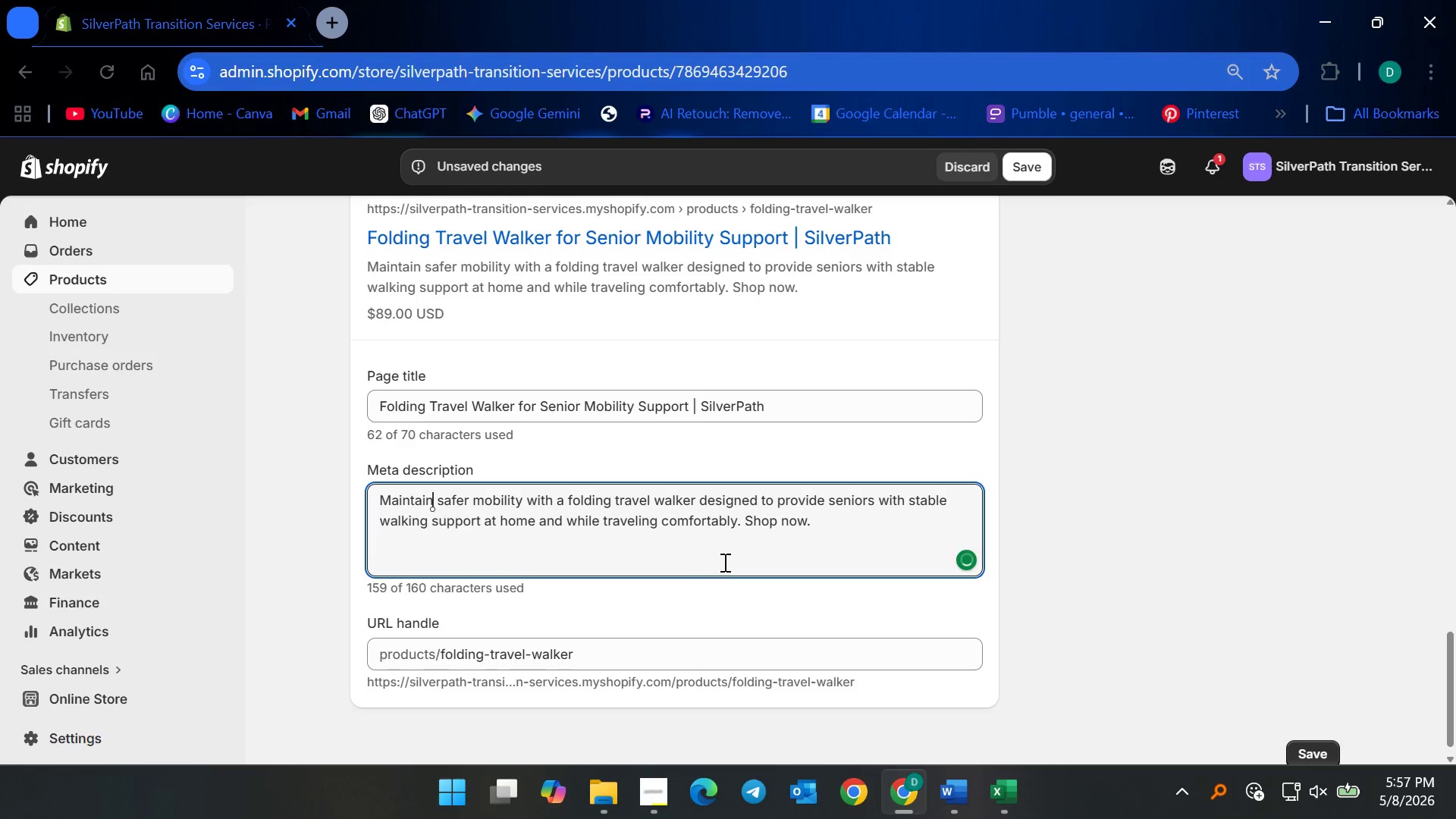 
left_click([778, 530])
 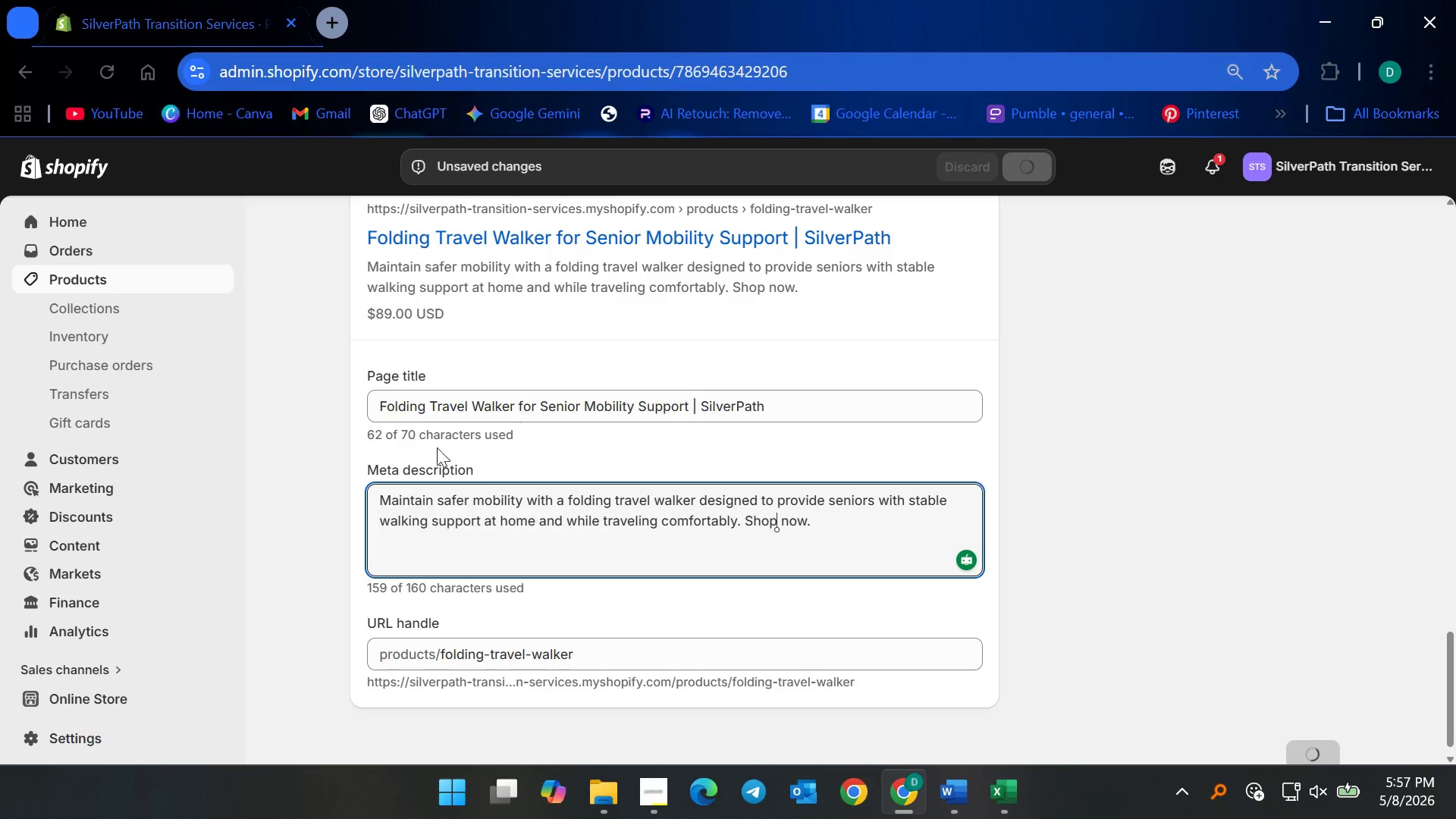 
wait(7.62)
 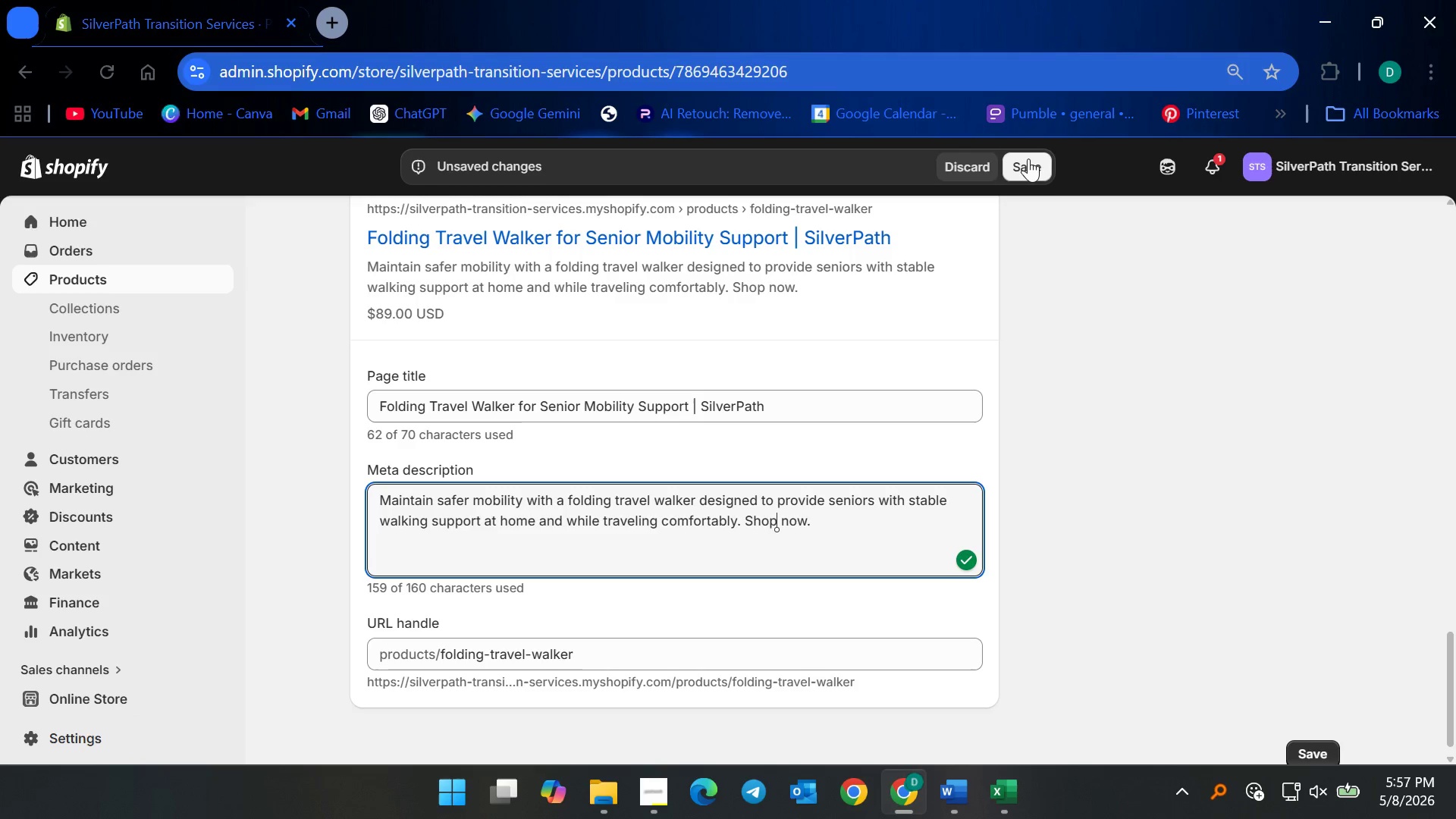 
left_click([89, 275])
 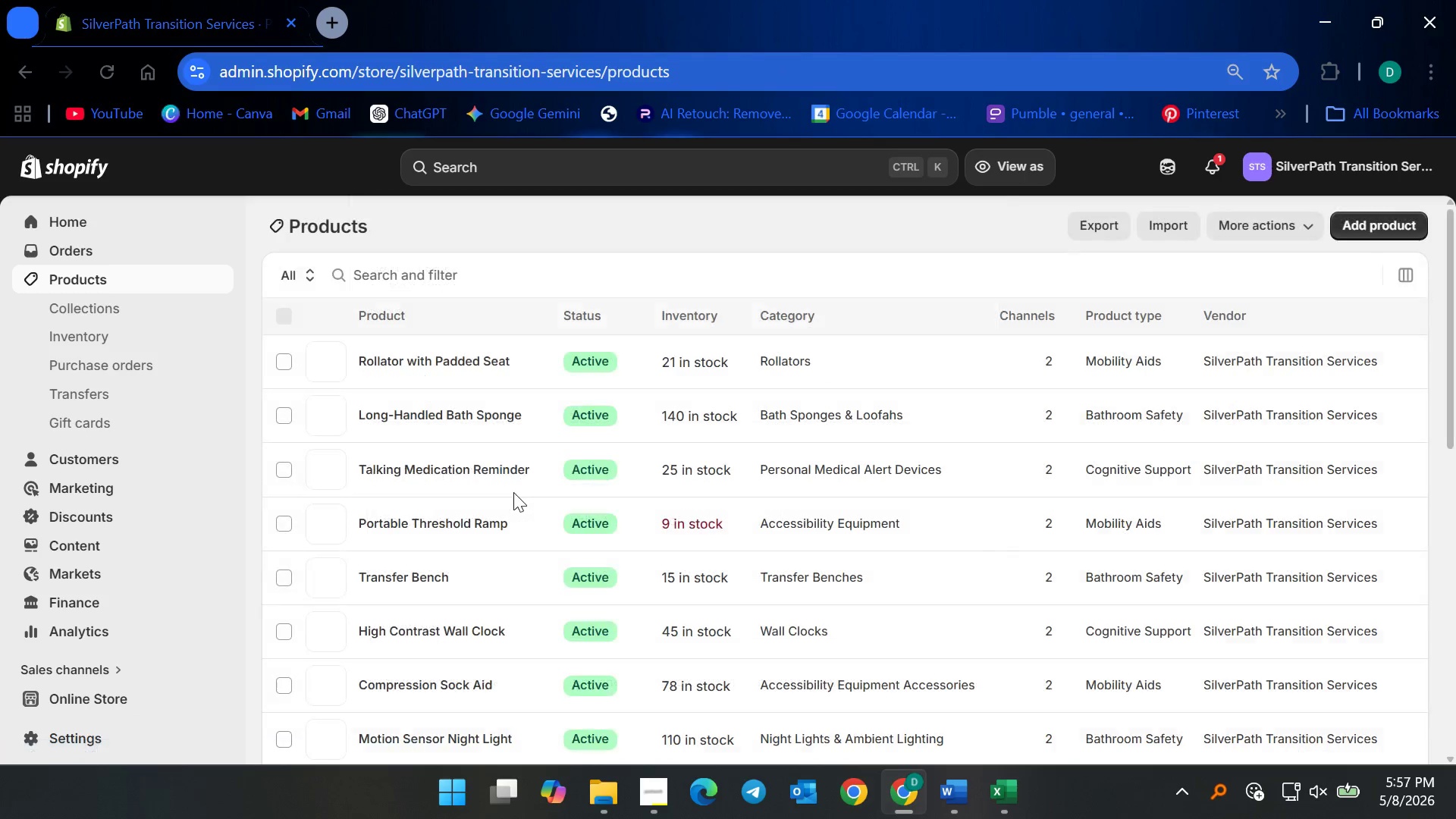 
scroll: coordinate [508, 578], scroll_direction: down, amount: 19.0
 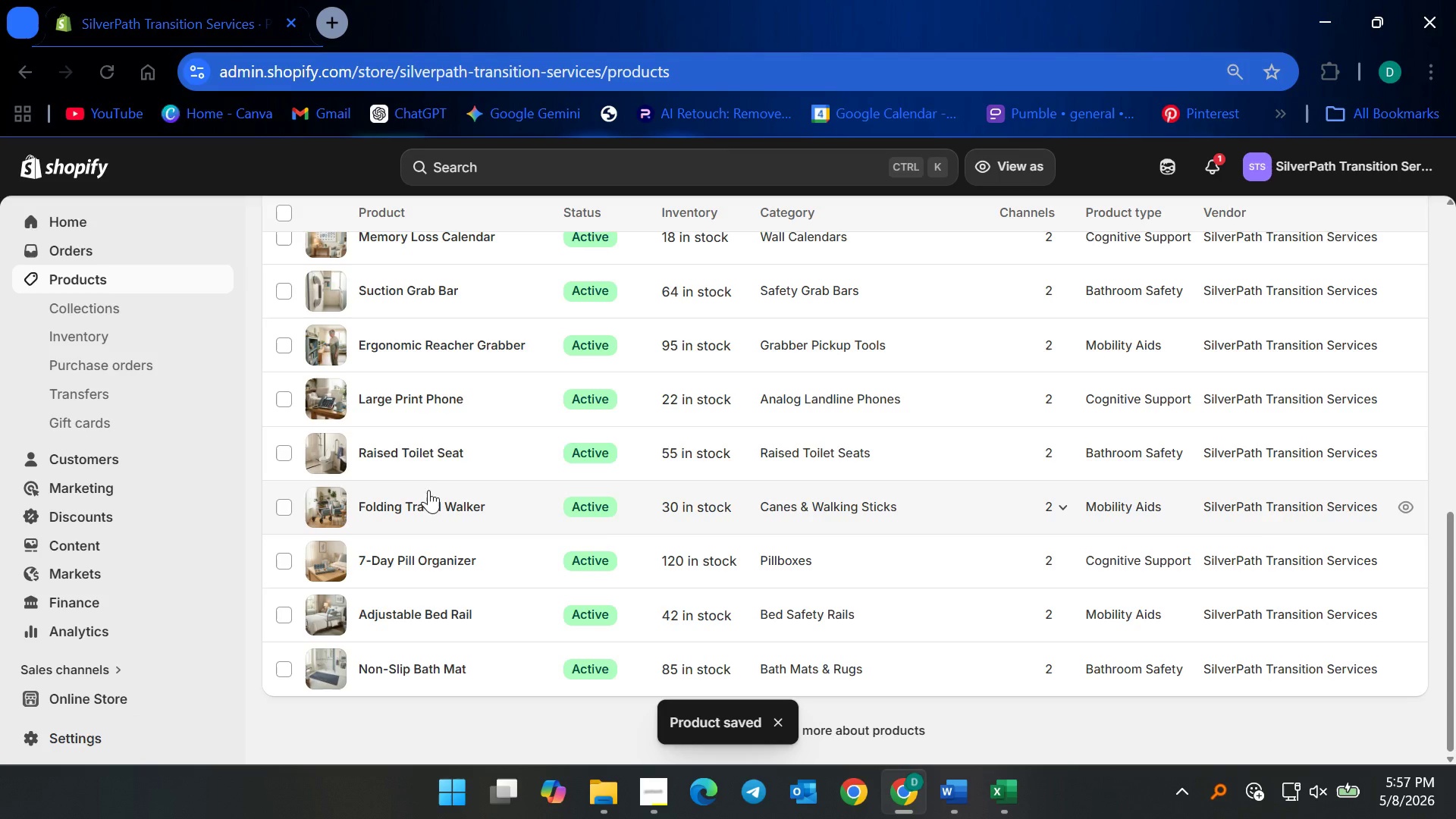 
left_click([415, 451])
 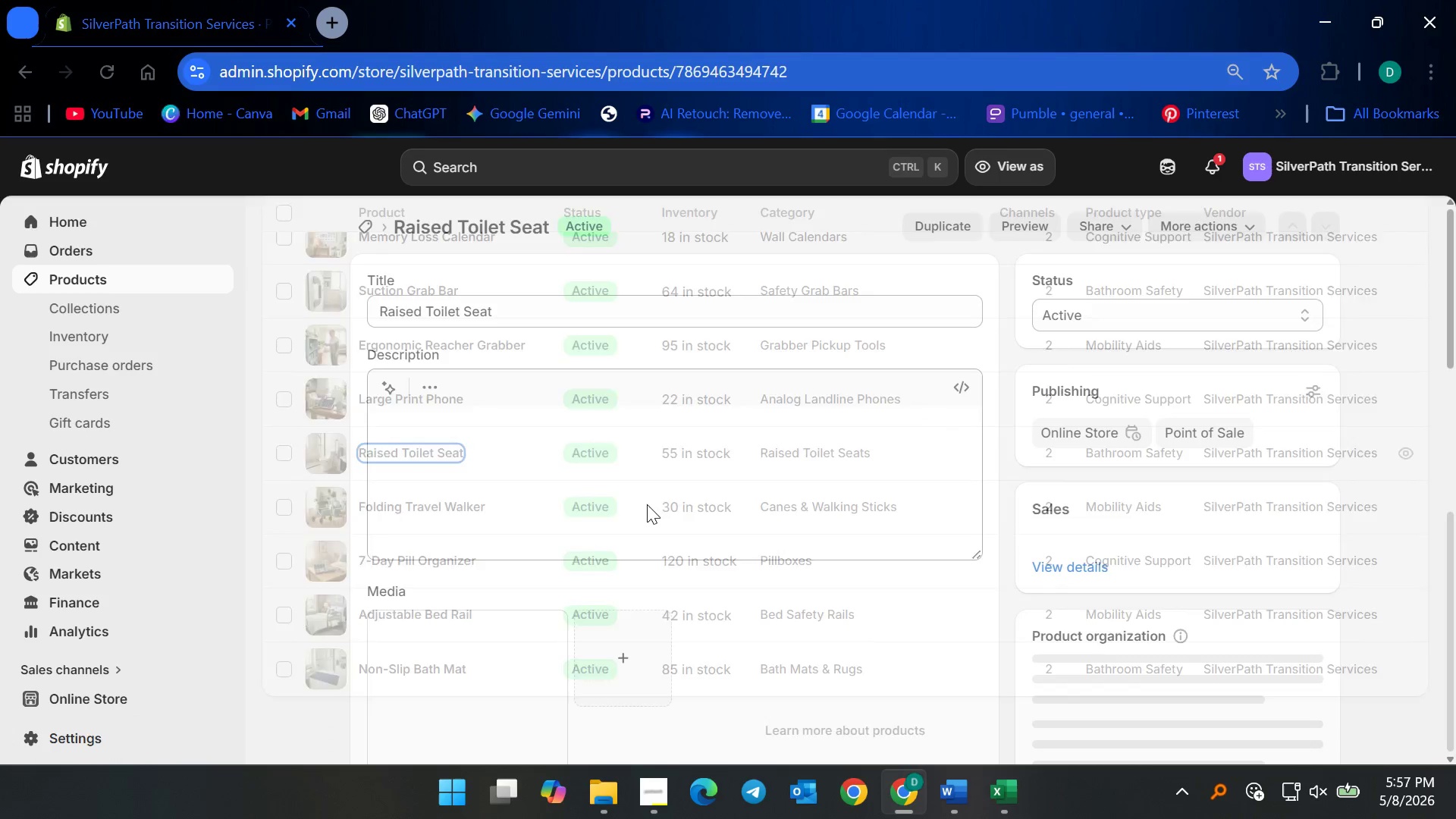 
scroll: coordinate [667, 590], scroll_direction: down, amount: 29.0
 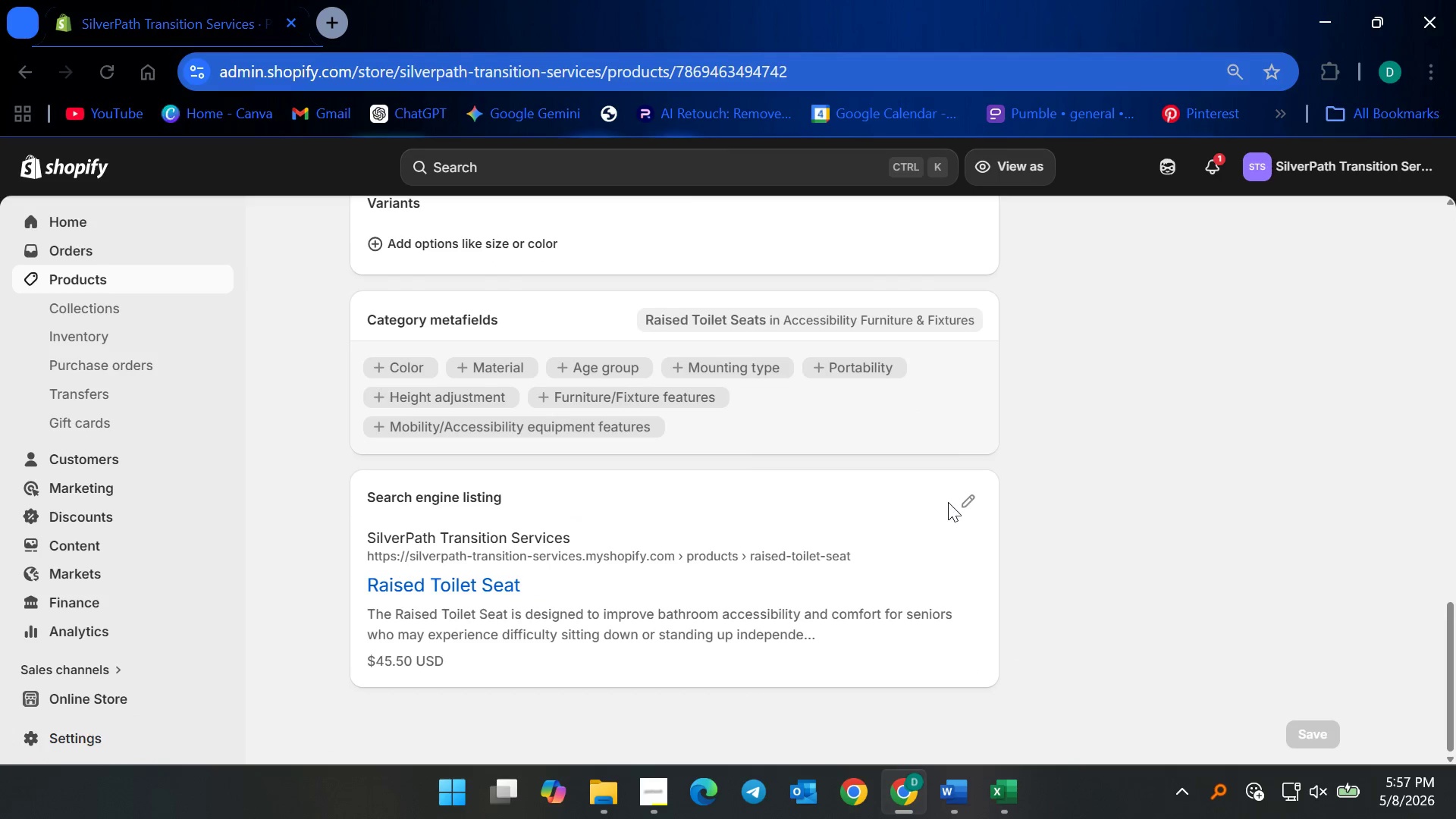 
left_click([962, 498])
 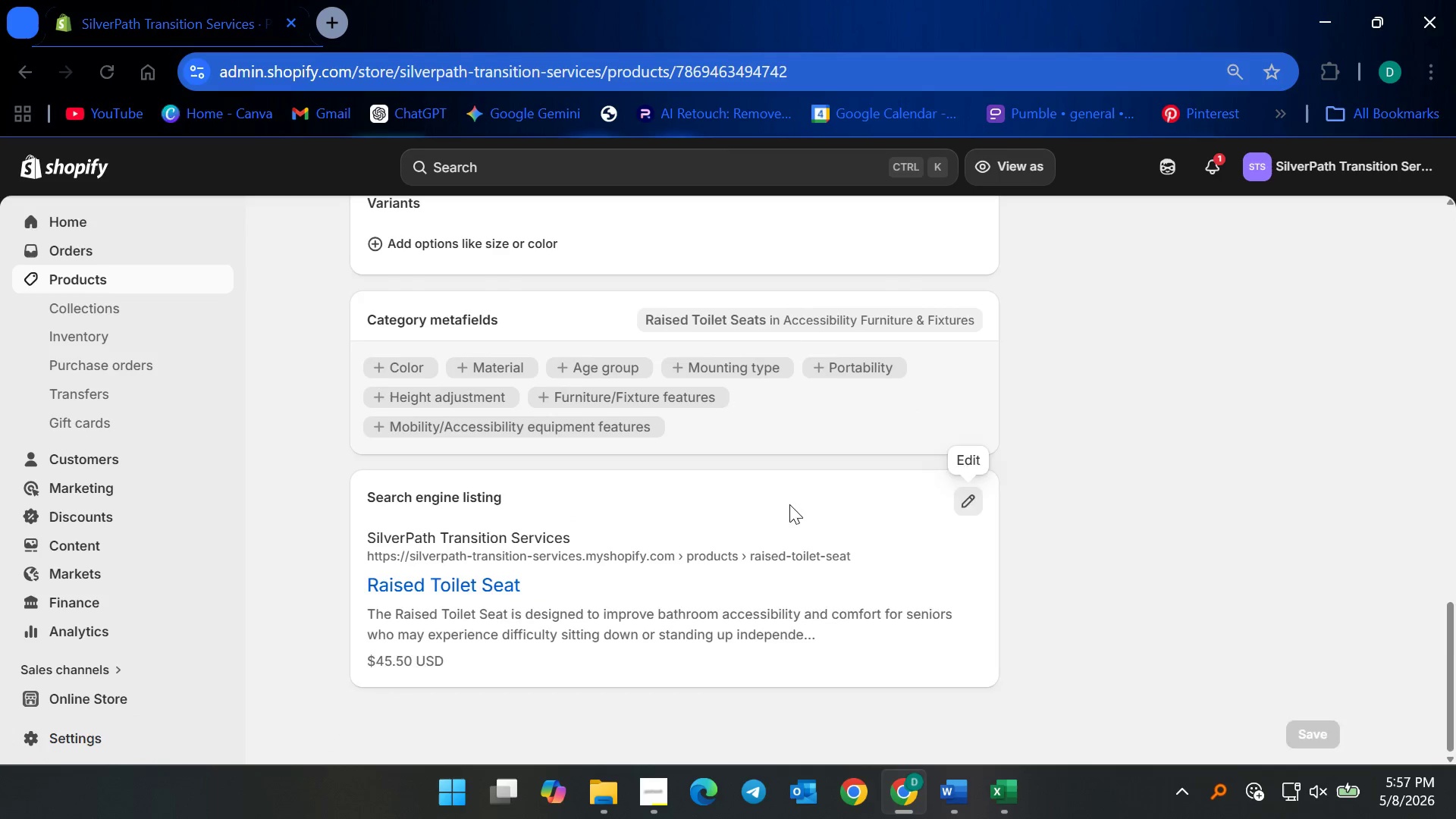 
scroll: coordinate [685, 531], scroll_direction: down, amount: 7.0
 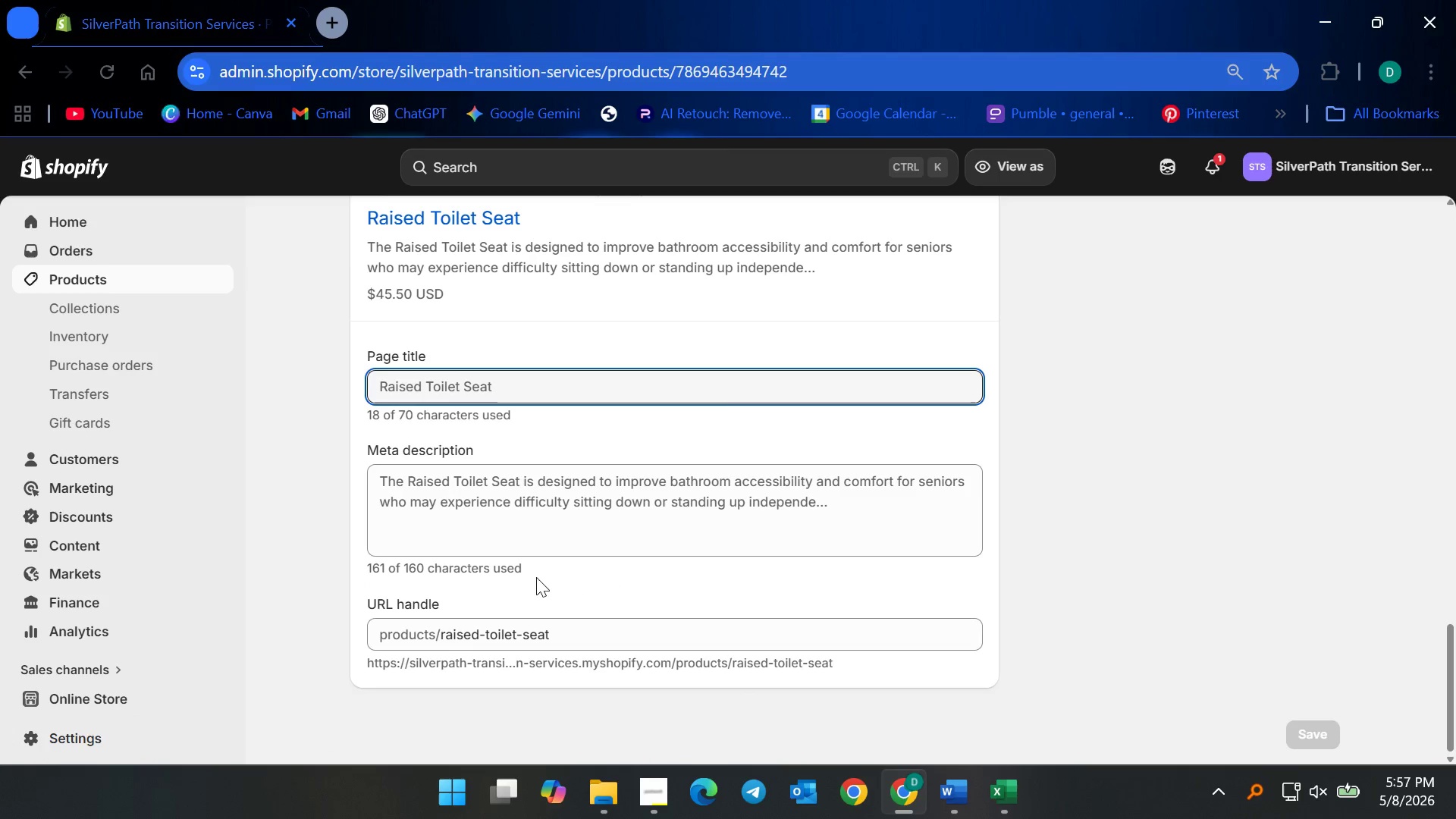 
wait(5.43)
 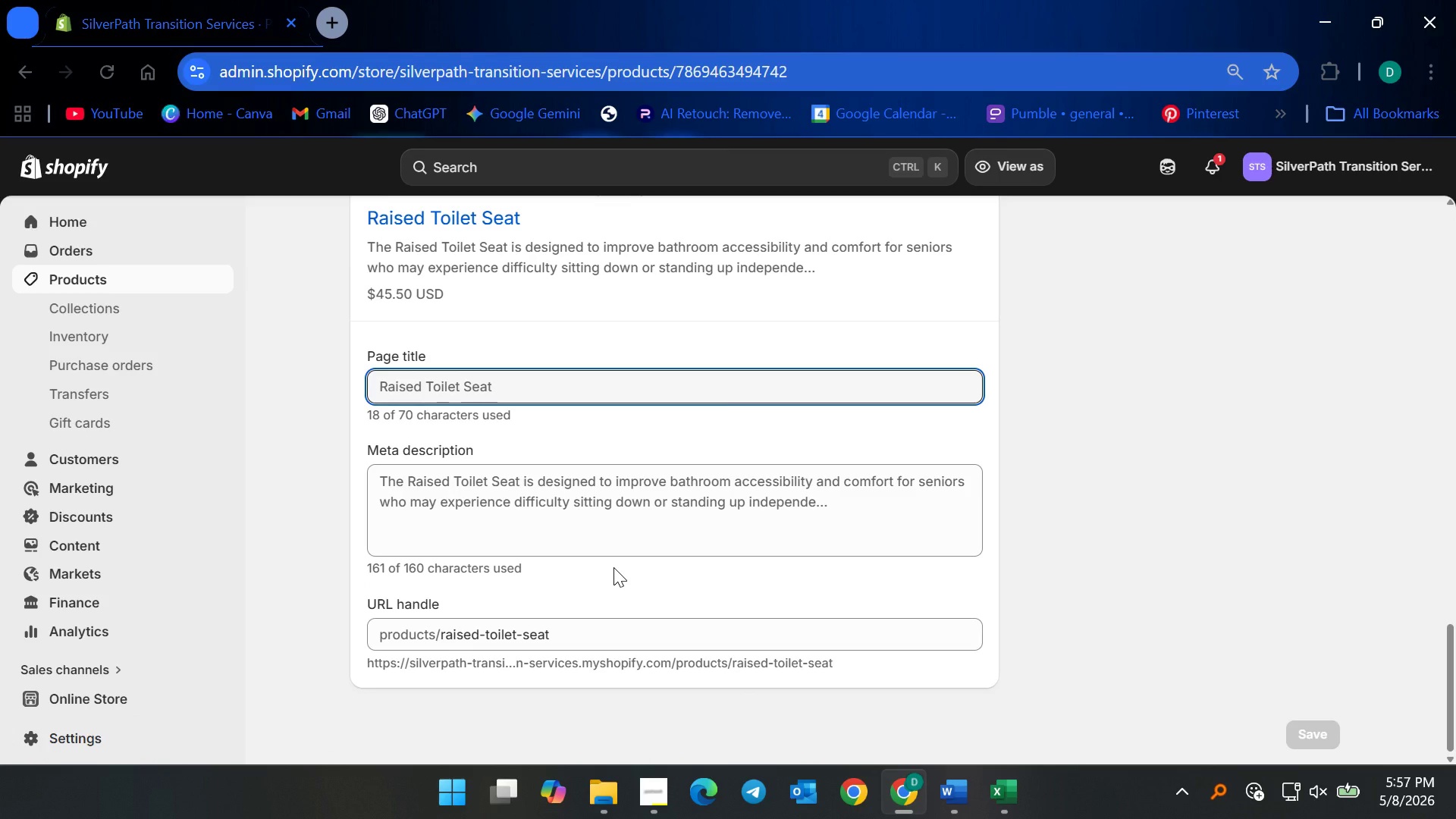 
scroll: coordinate [601, 511], scroll_direction: down, amount: 2.0
 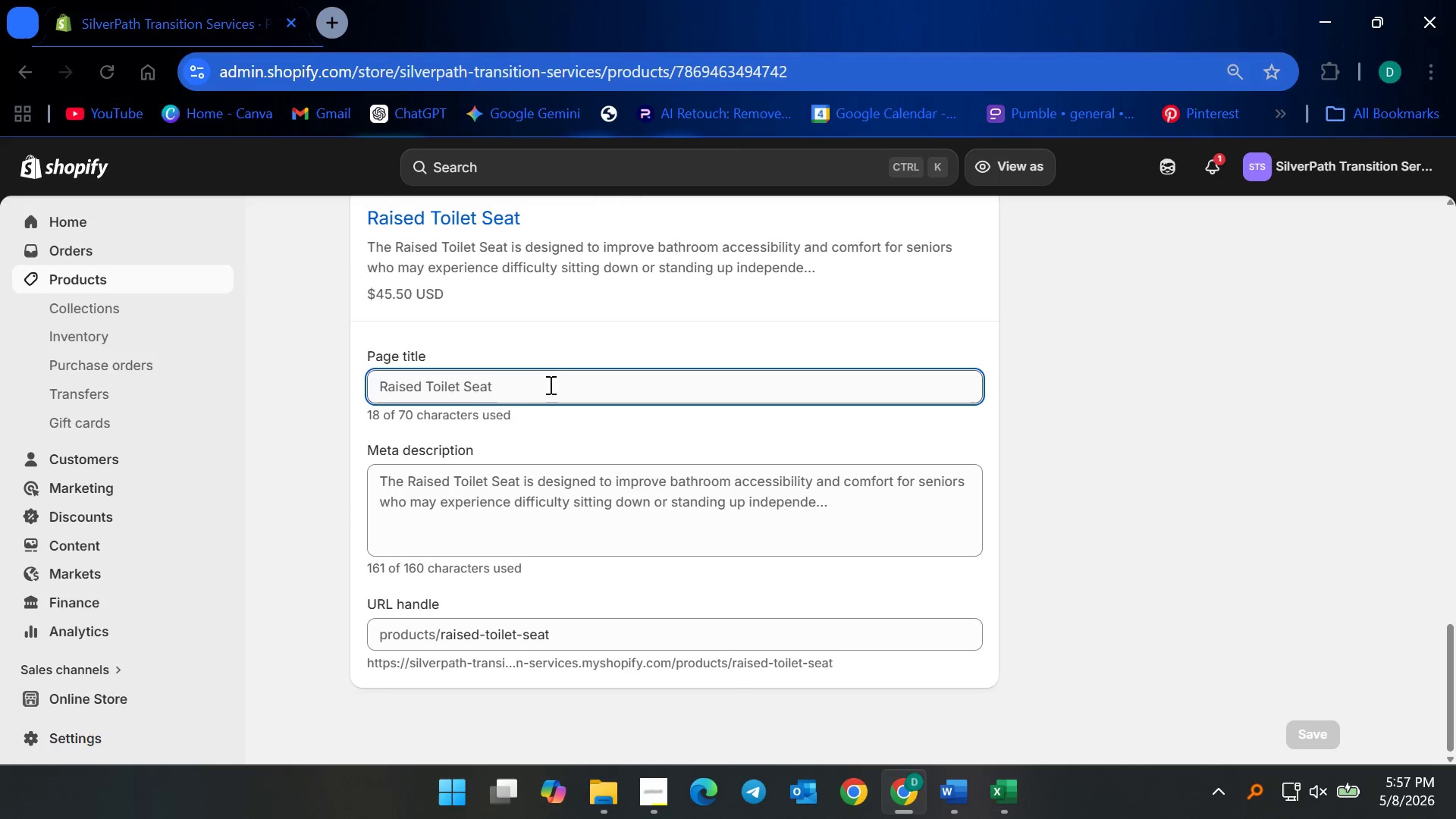 
left_click([551, 368])
 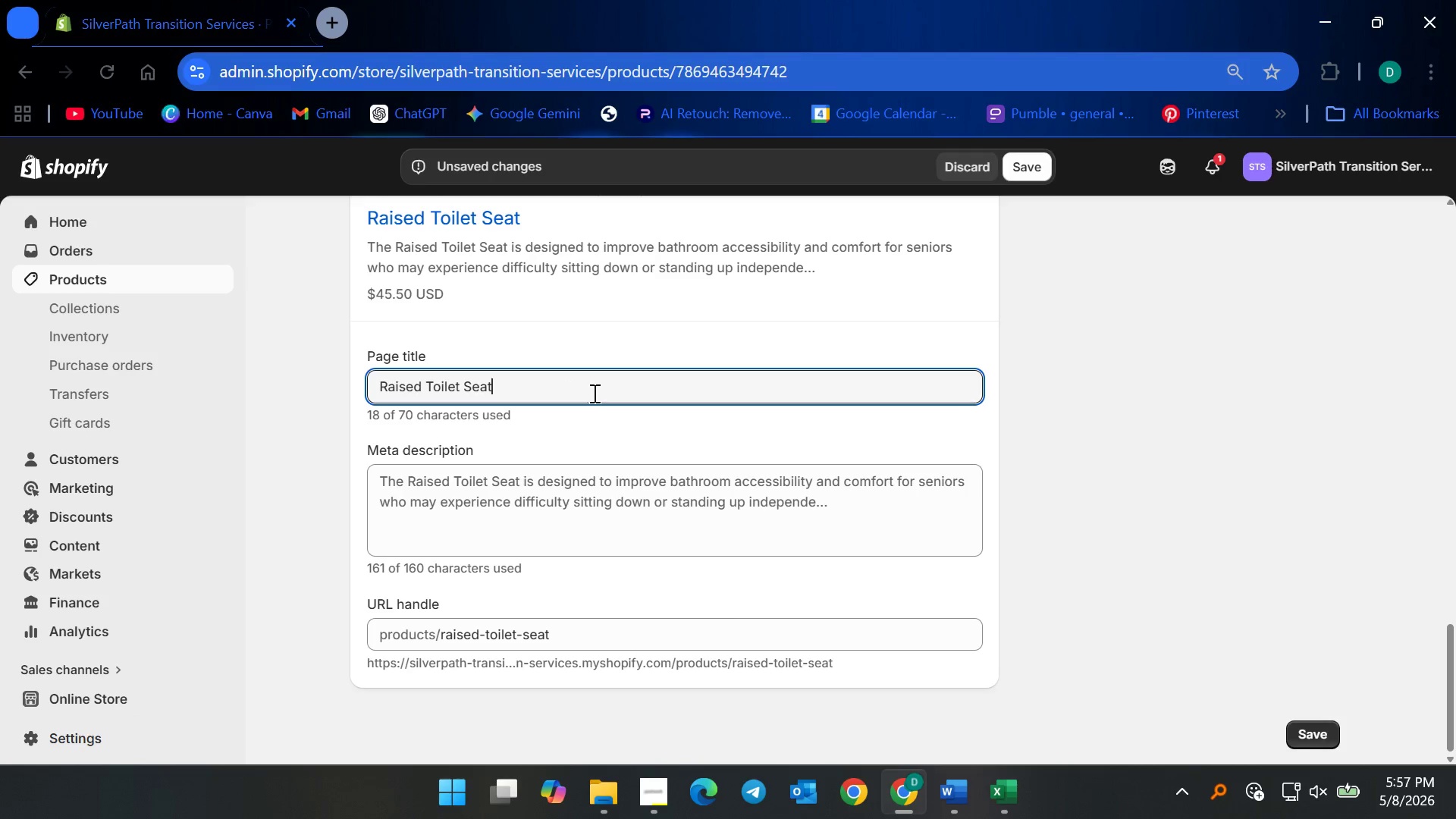 
type( for Senior Bathroom Access)
 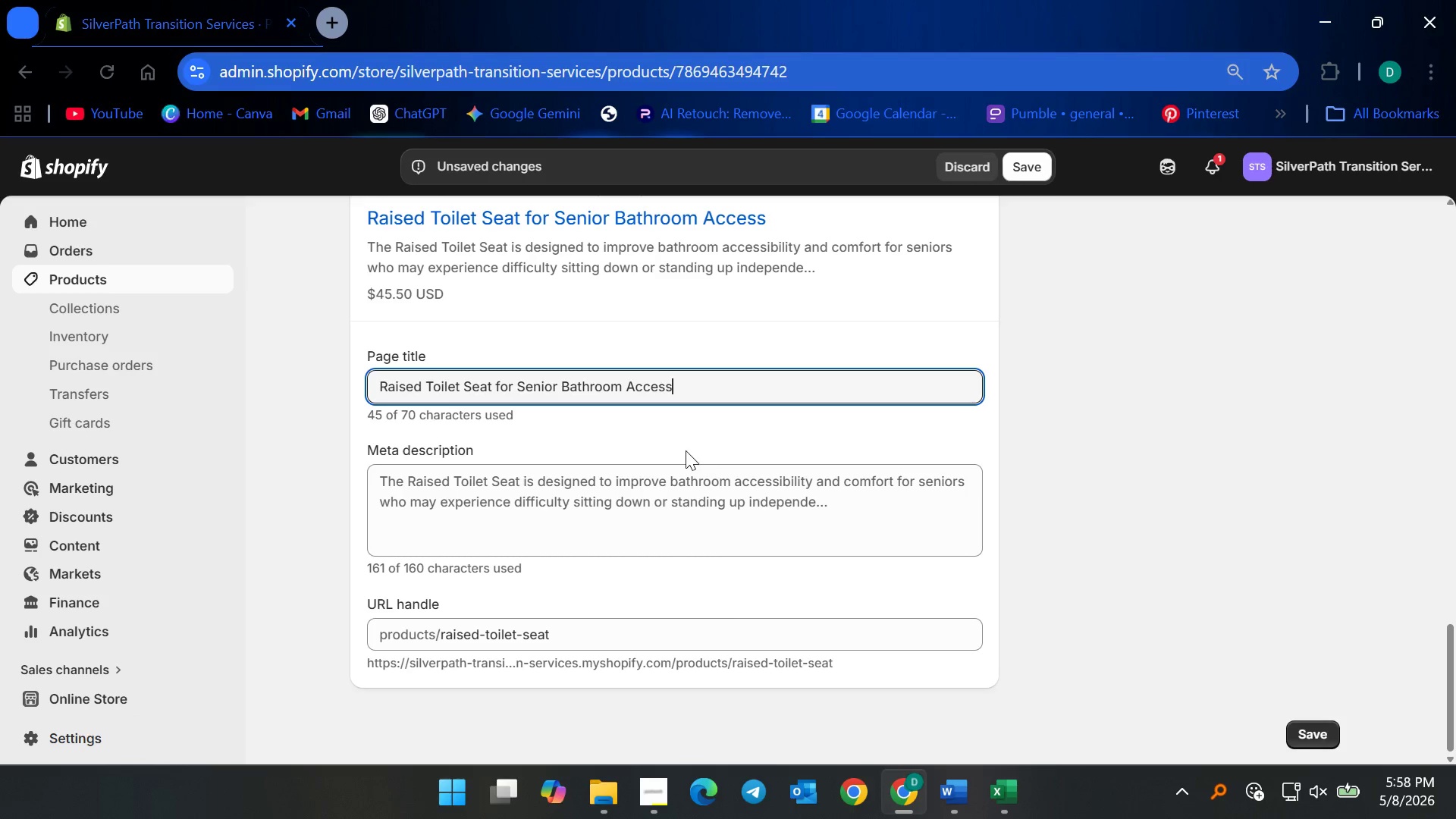 
type( | SilverPath)
 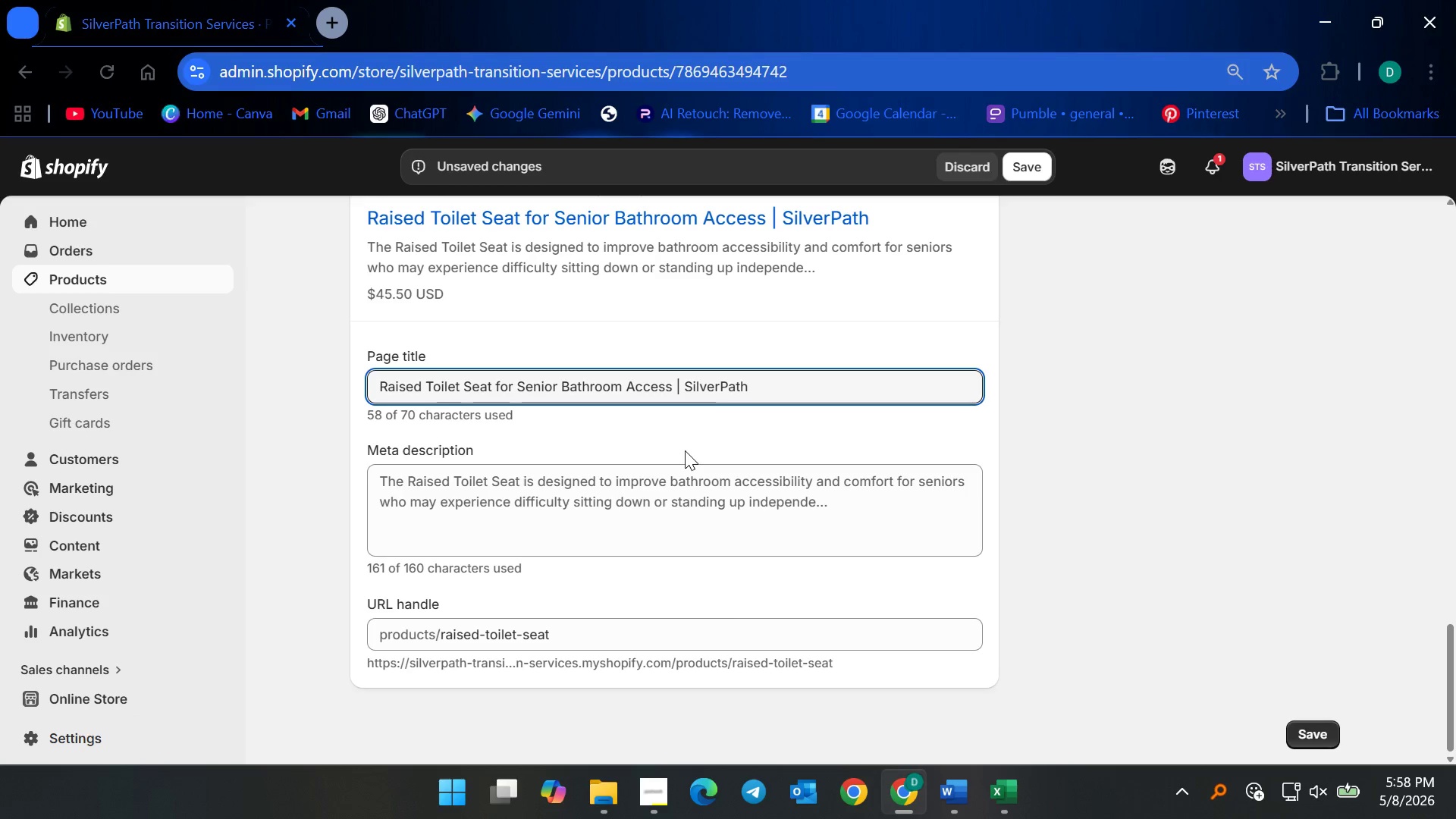 
left_click([657, 517])
 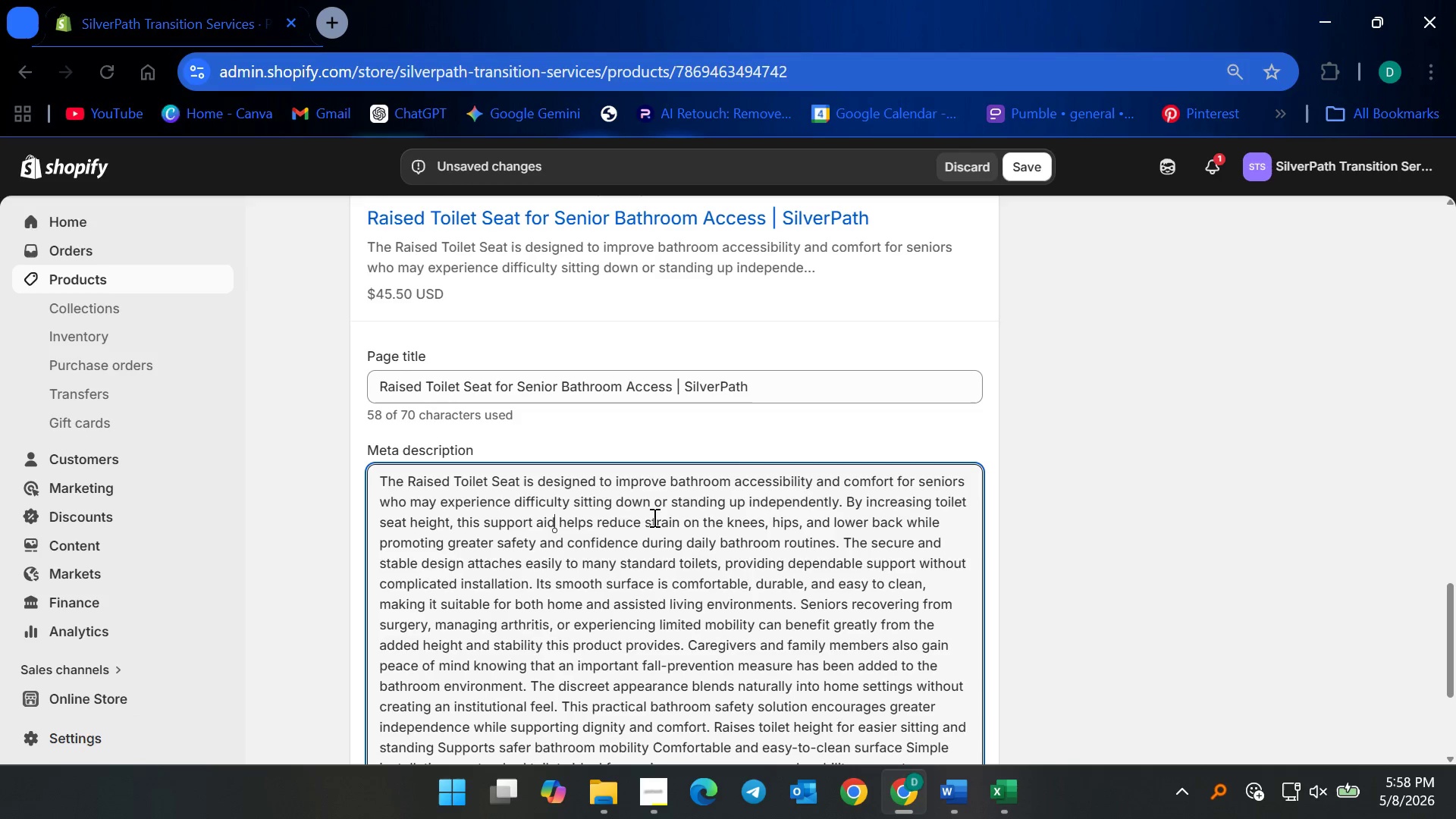 
key(Control+ControlLeft)
 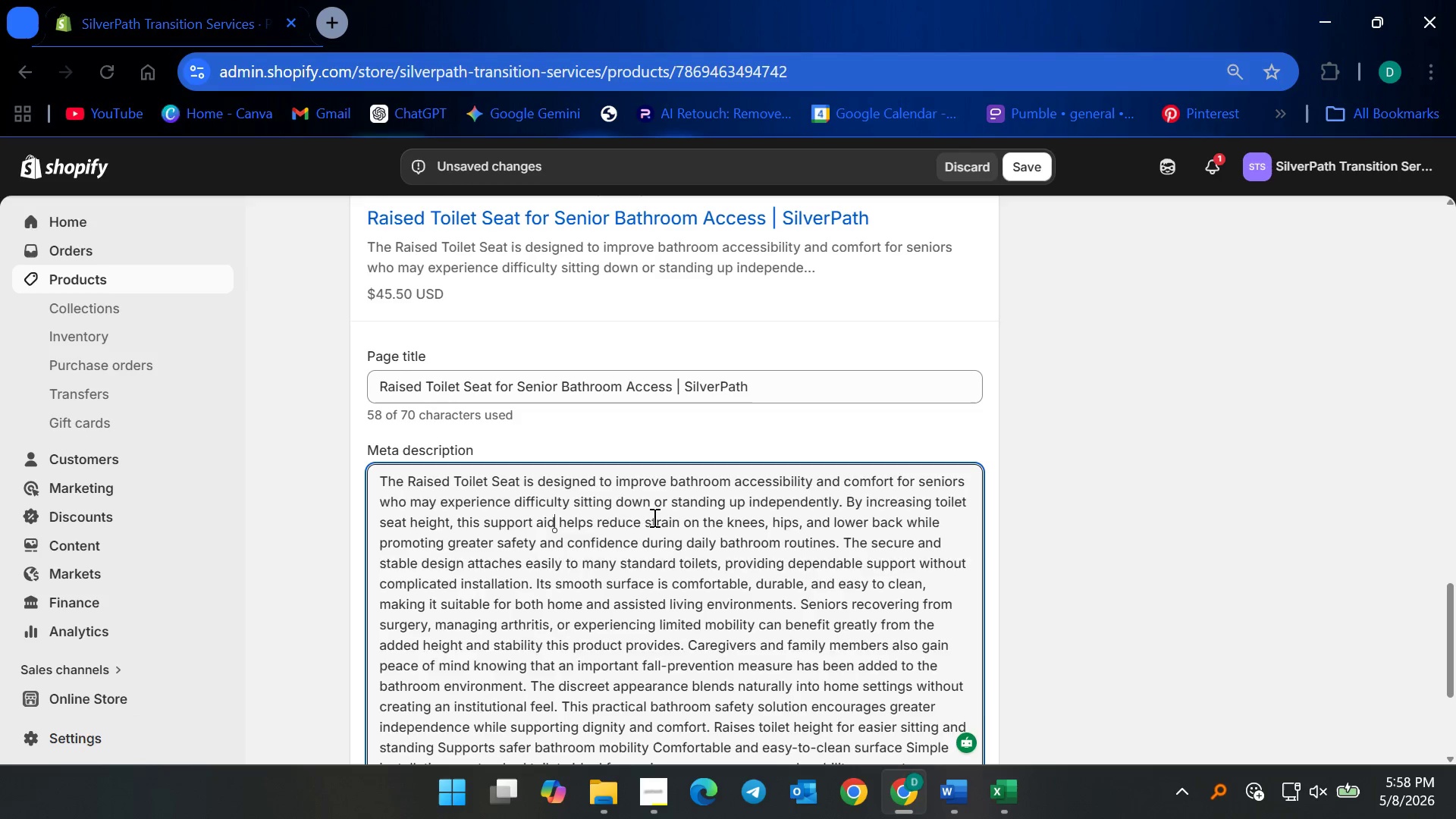 
key(Control+A)
 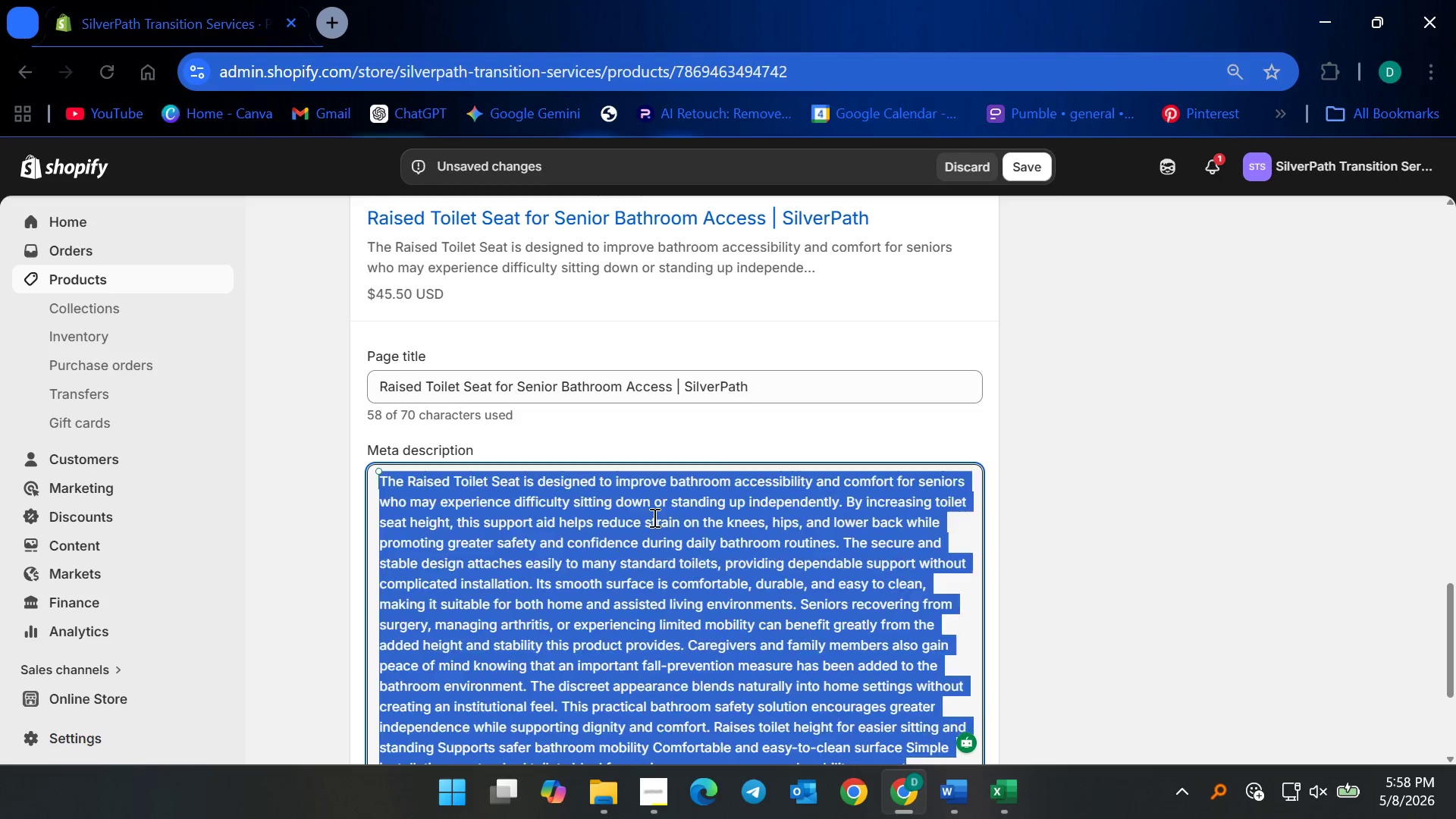 
key(Backspace)
 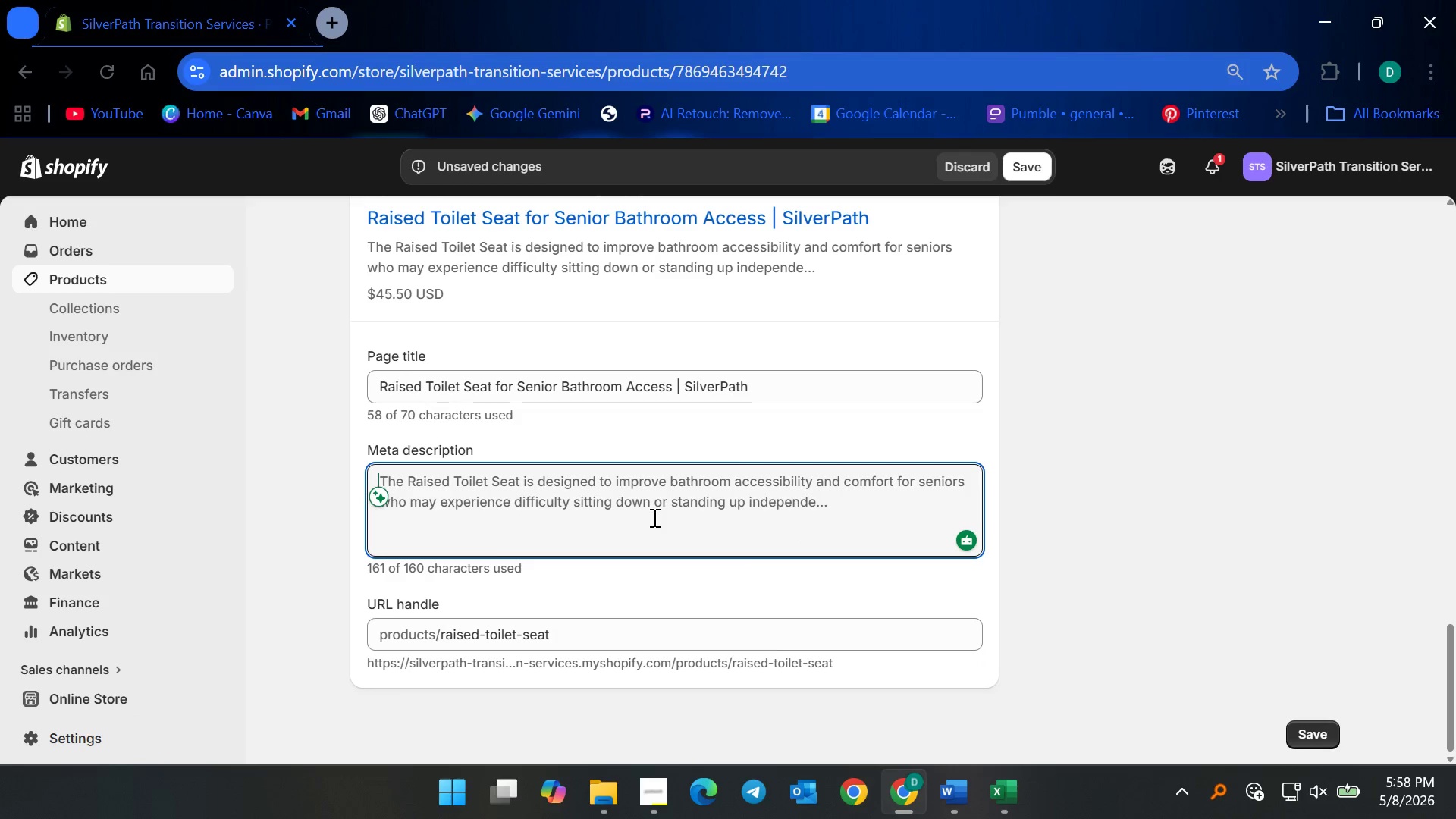 
wait(6.23)
 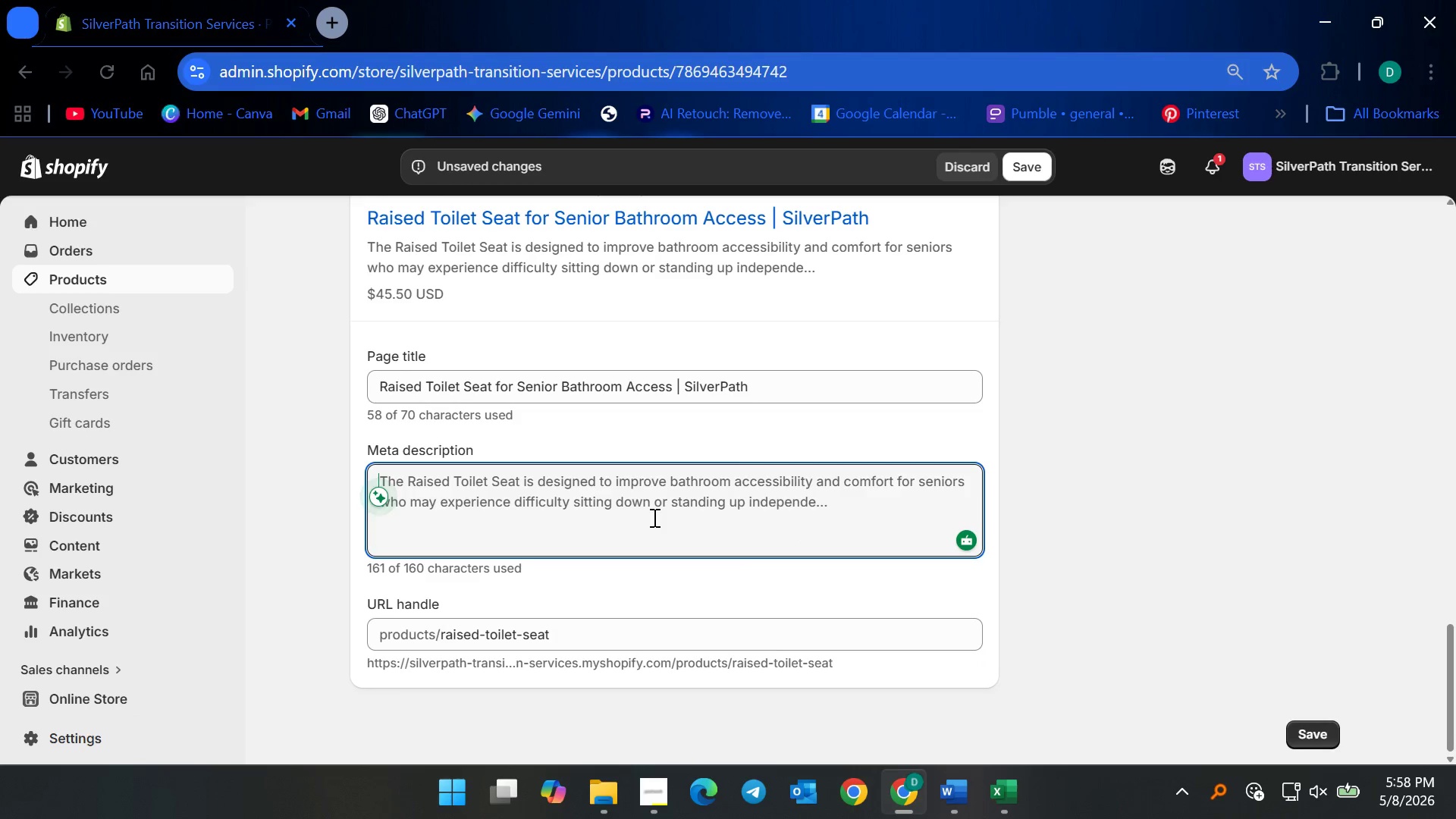 
type(I )
key(Backspace)
type(mo)
key(Backspace)
type(prove bathroom accessibility with a ar)
key(Backspace)
key(Backspace)
type(a)
key(Backspace)
type(raised toilet seat that helps seniors sit and stand mores)
key(Backspace)
type( safely )
 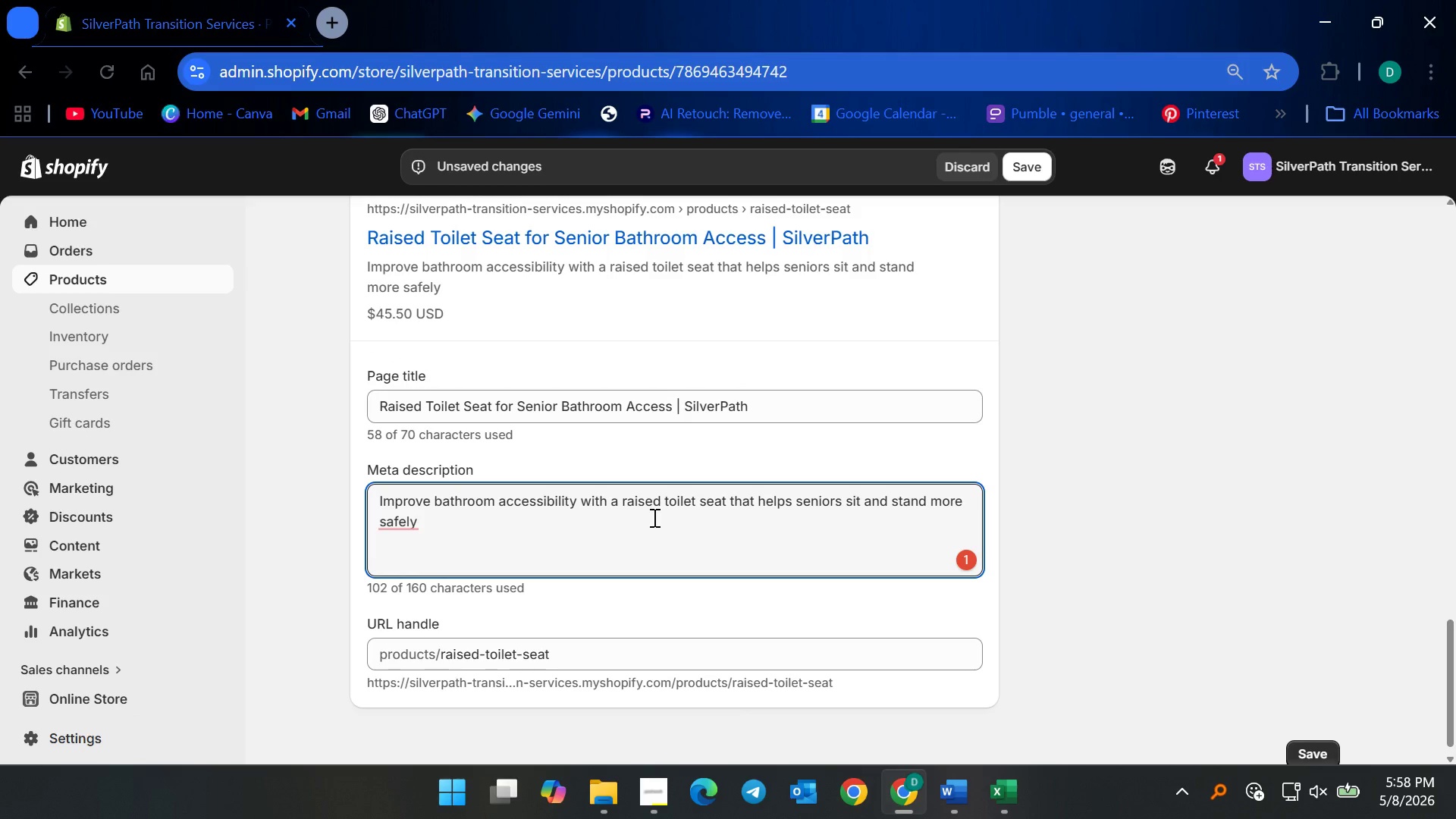 
key(Backspace)
type(, con)
key(Backspace)
type(mfortably, and independently everyday. Shop now,)
key(Backspace)
type(.)
 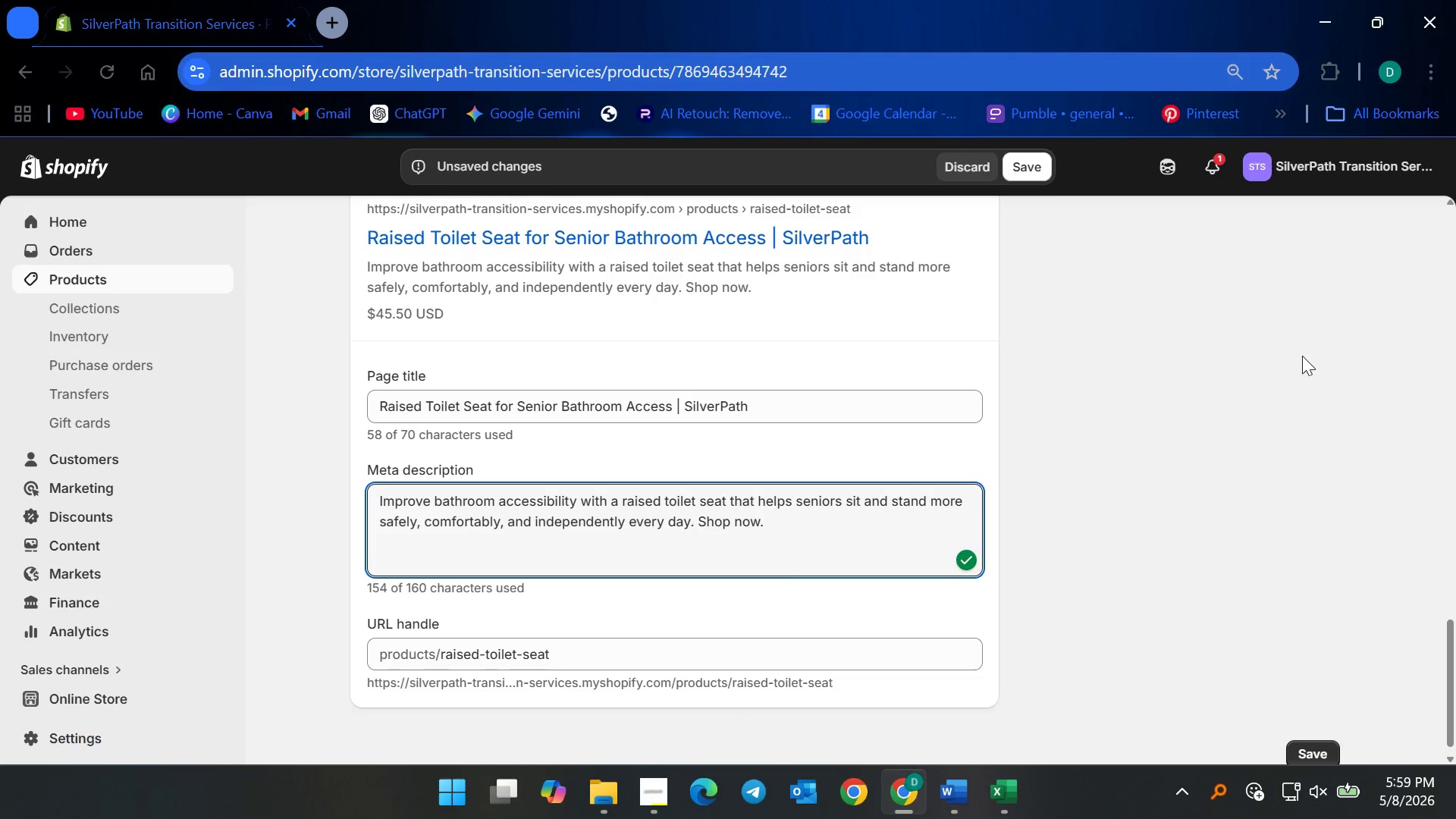 
wait(7.8)
 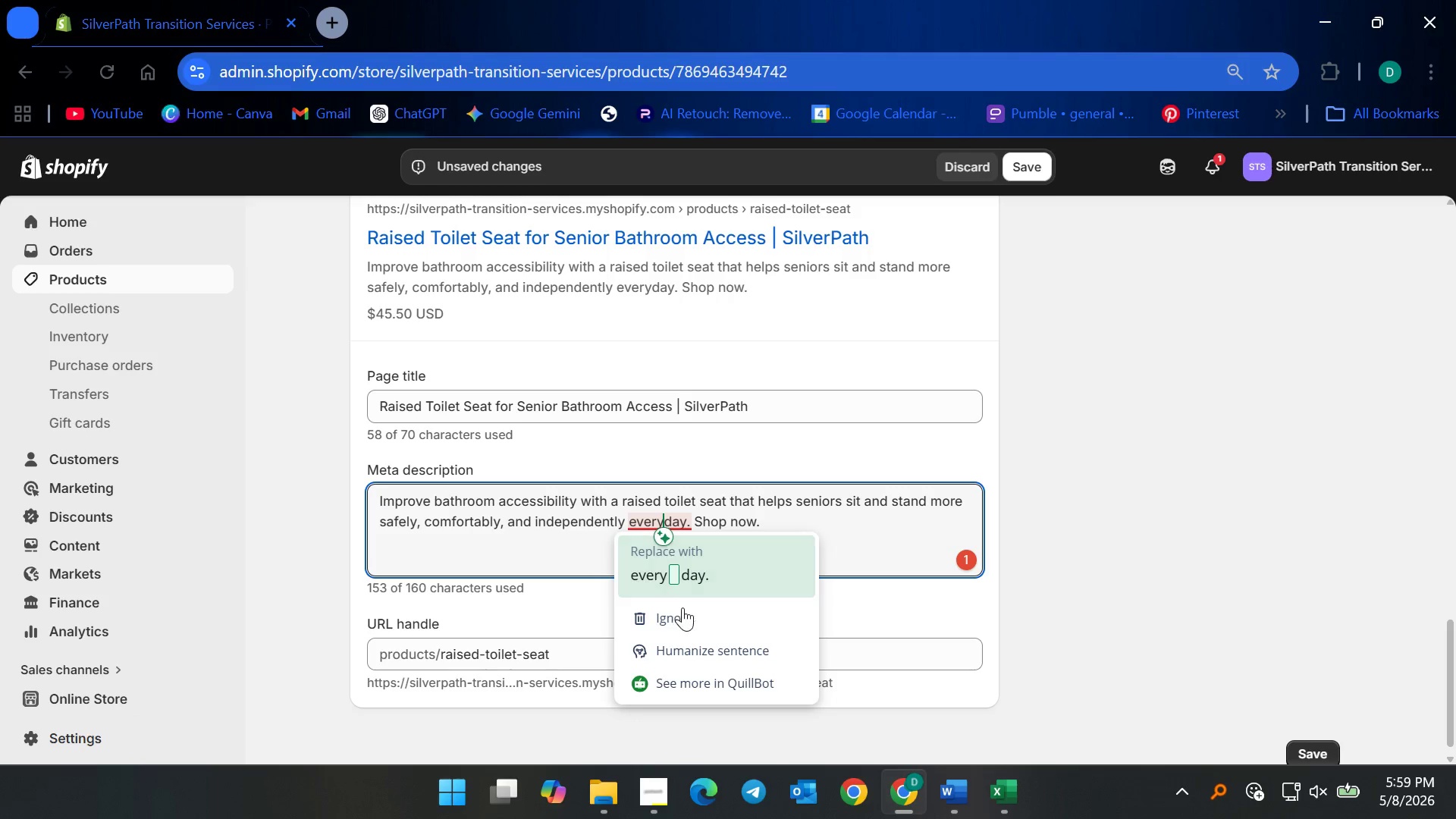 
left_click([1021, 176])
 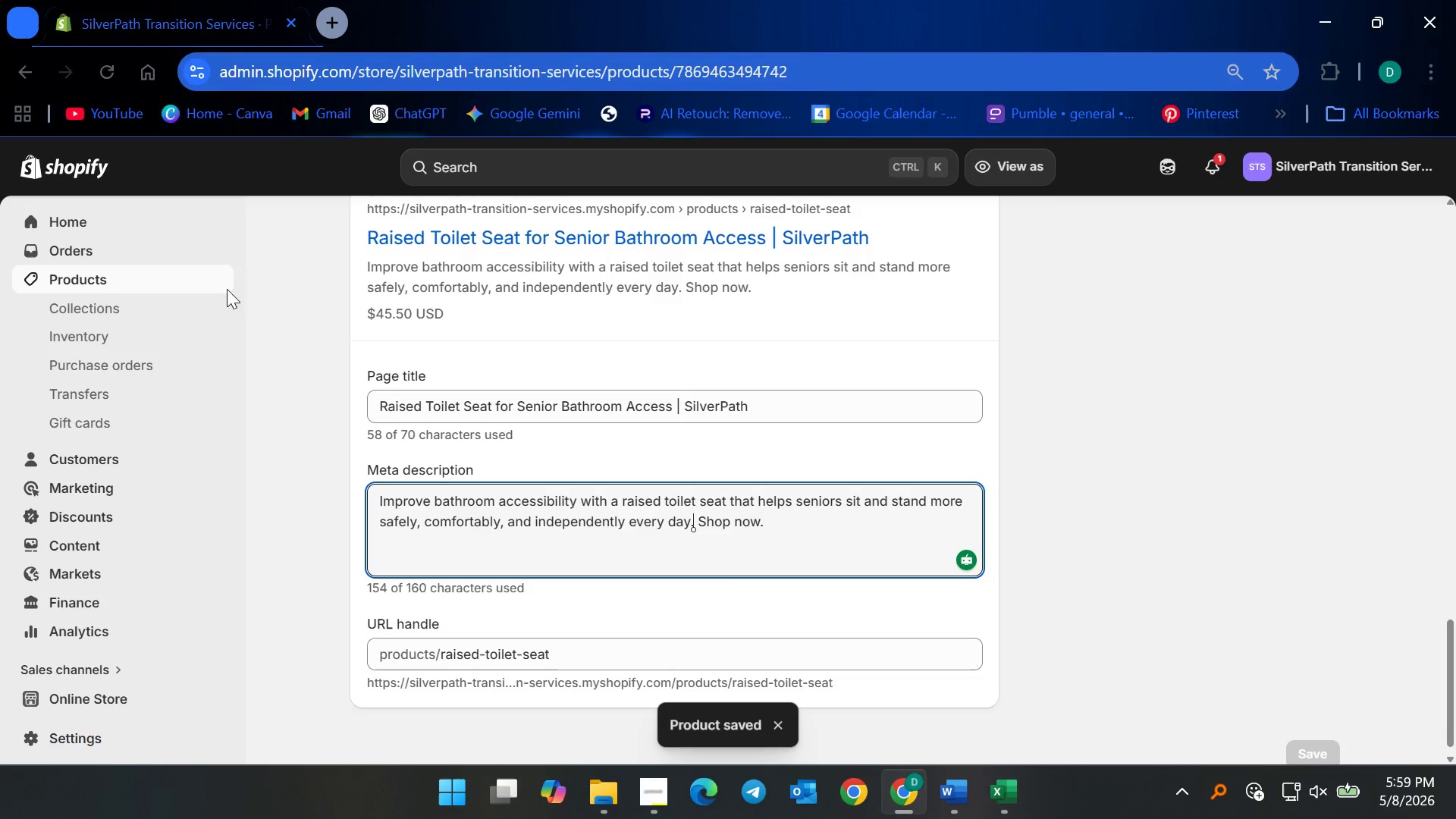 
left_click([106, 286])
 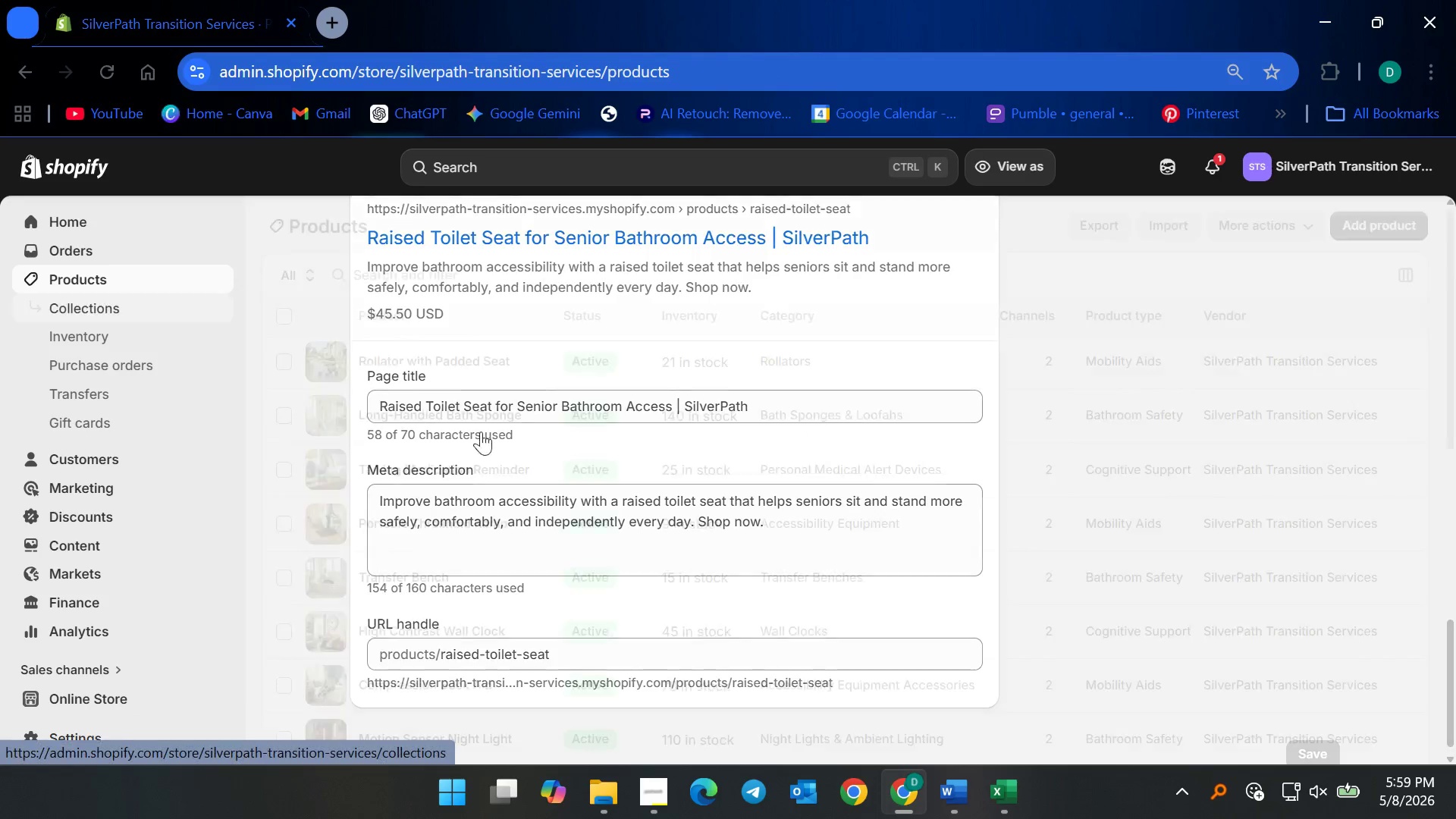 
scroll: coordinate [655, 573], scroll_direction: down, amount: 26.0
 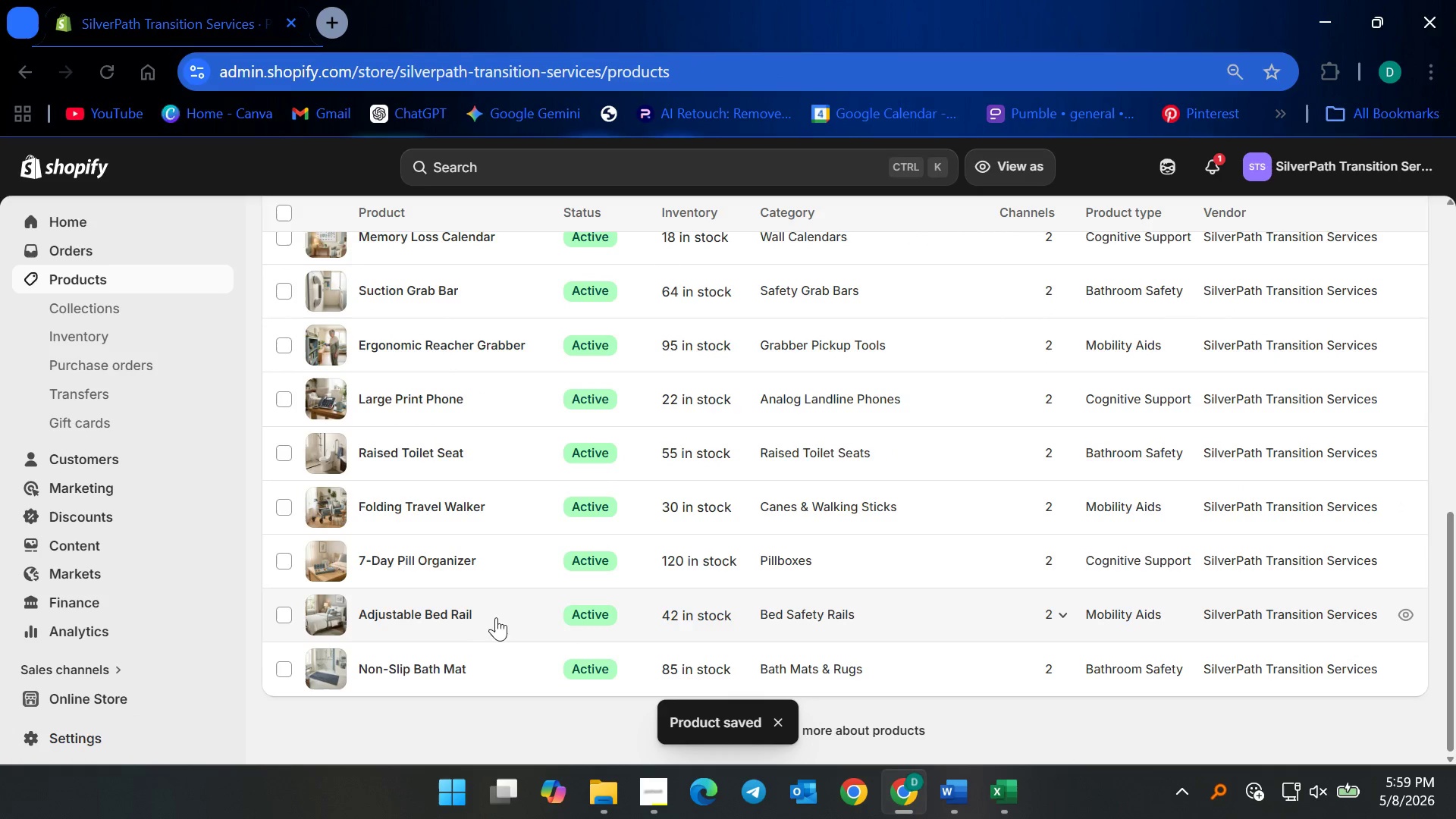 
left_click([463, 617])
 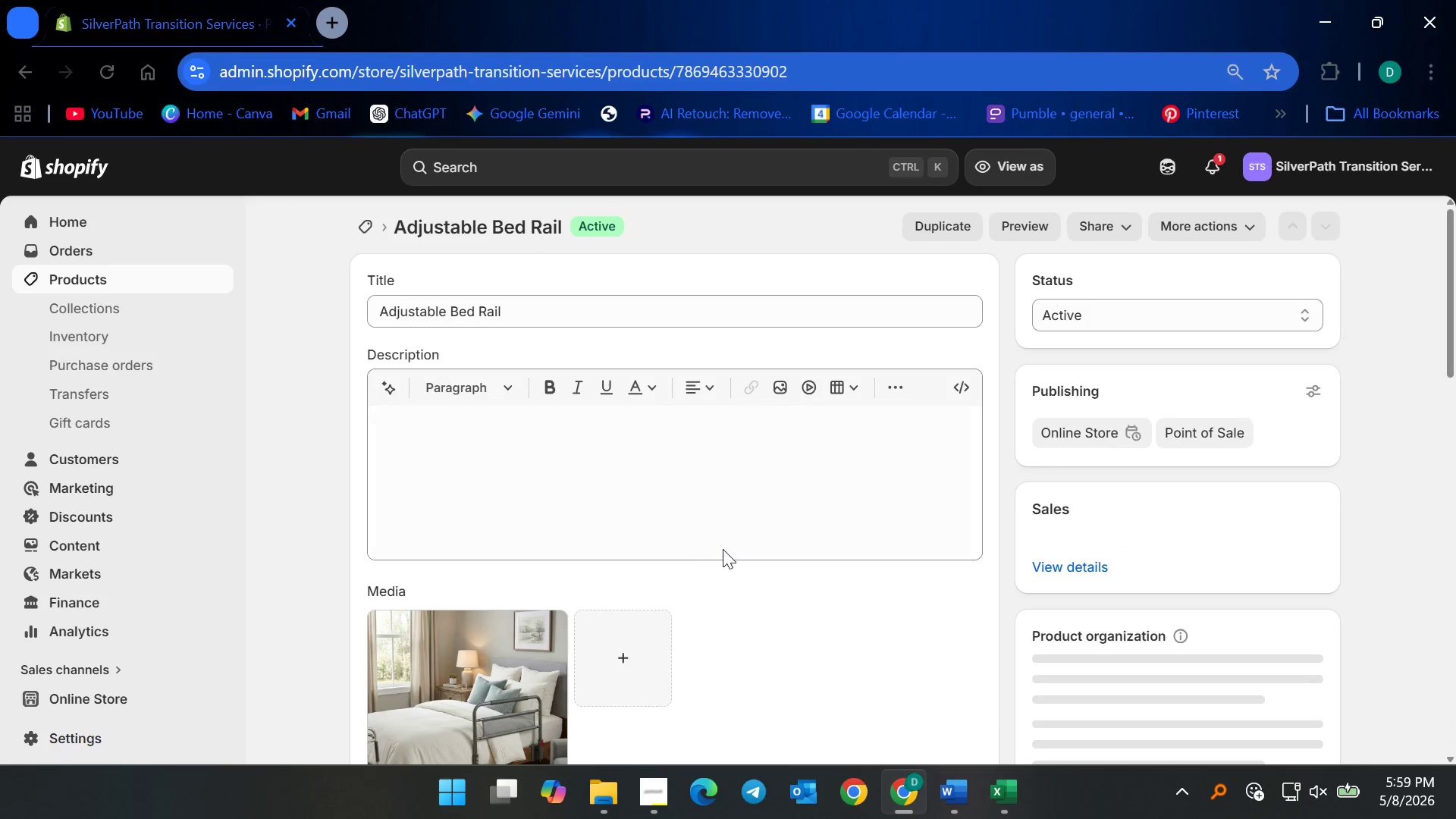 
scroll: coordinate [923, 656], scroll_direction: down, amount: 27.0
 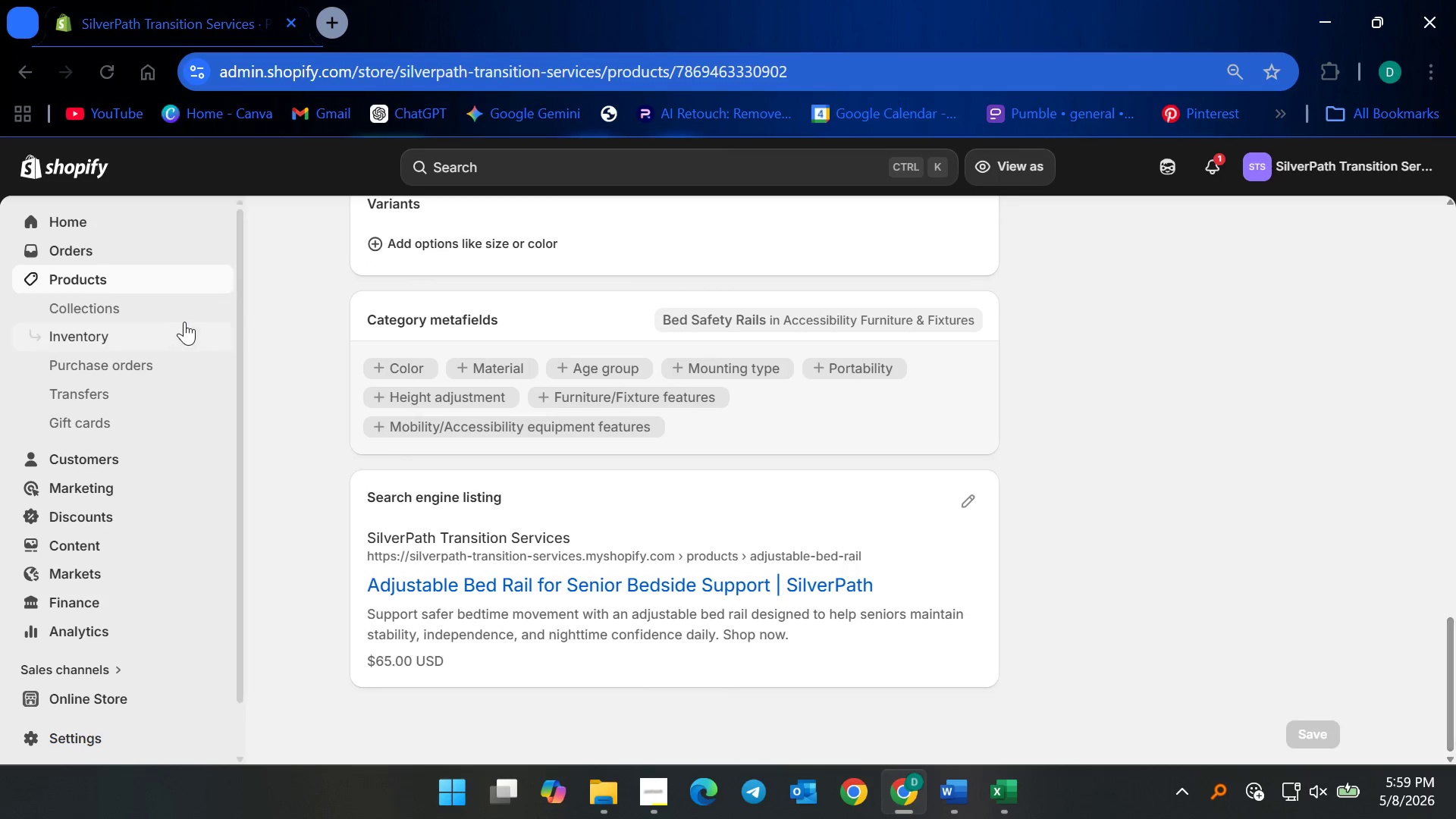 
left_click([140, 276])
 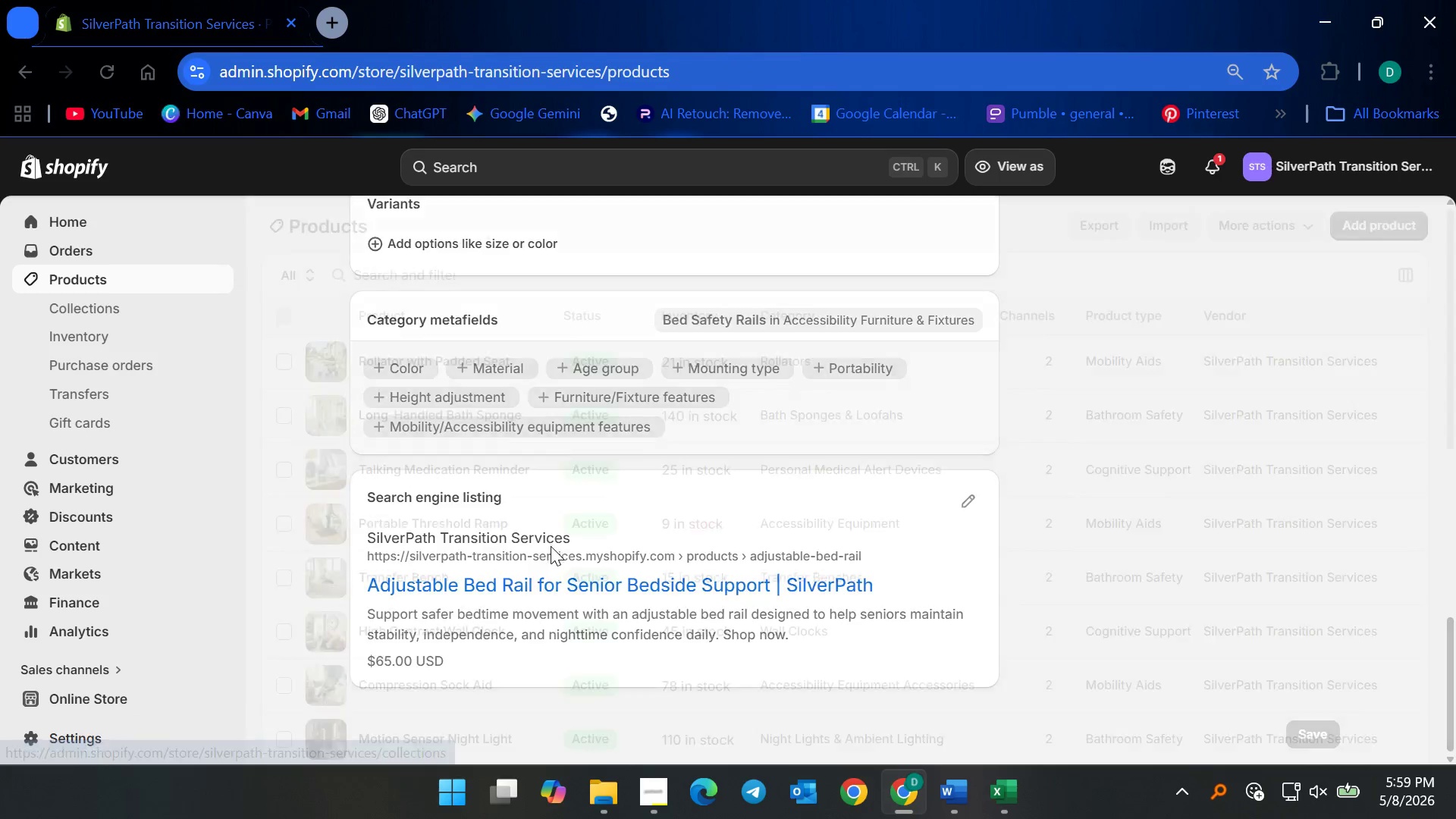 
scroll: coordinate [495, 626], scroll_direction: down, amount: 21.0
 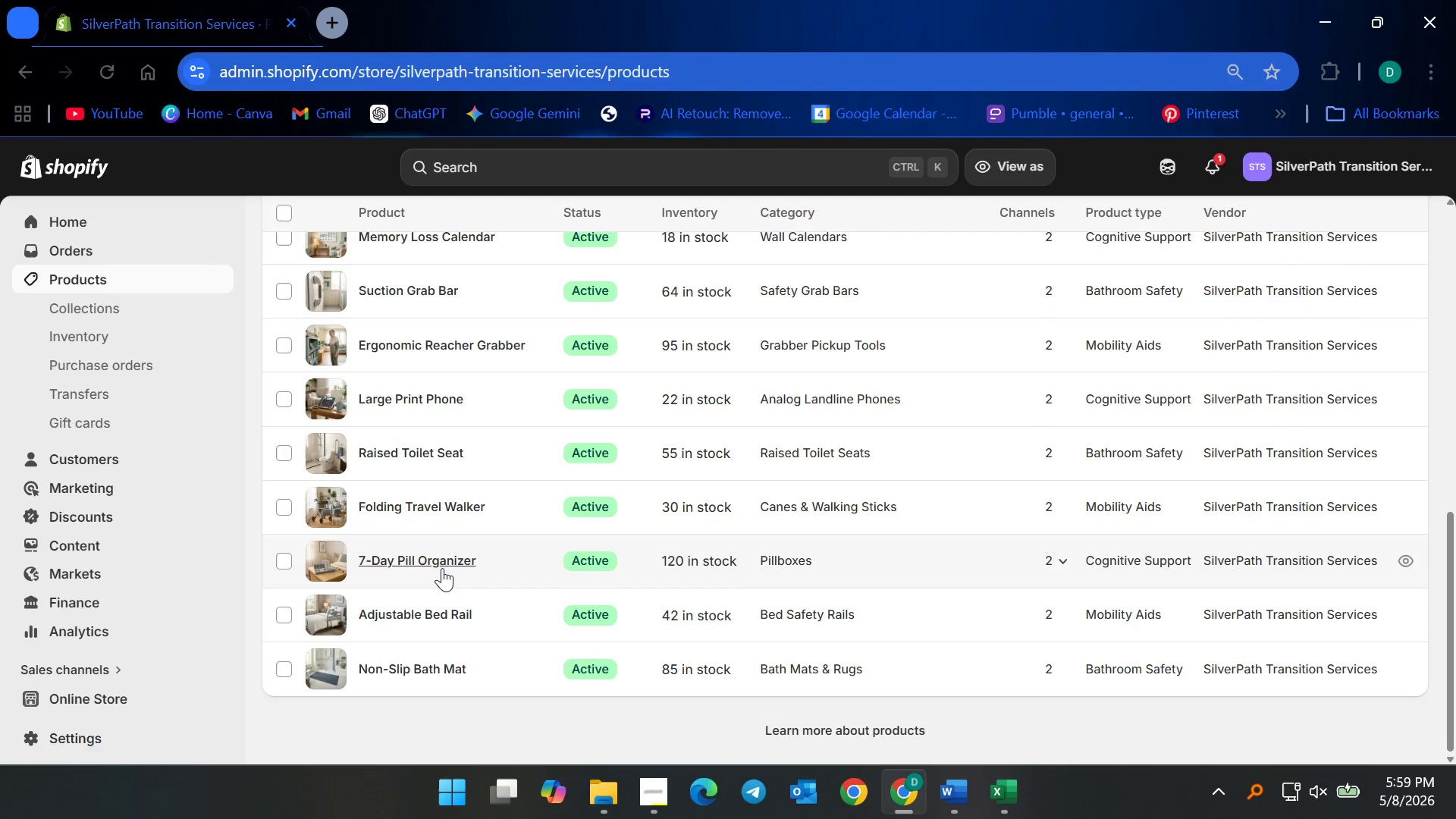 
left_click([442, 568])
 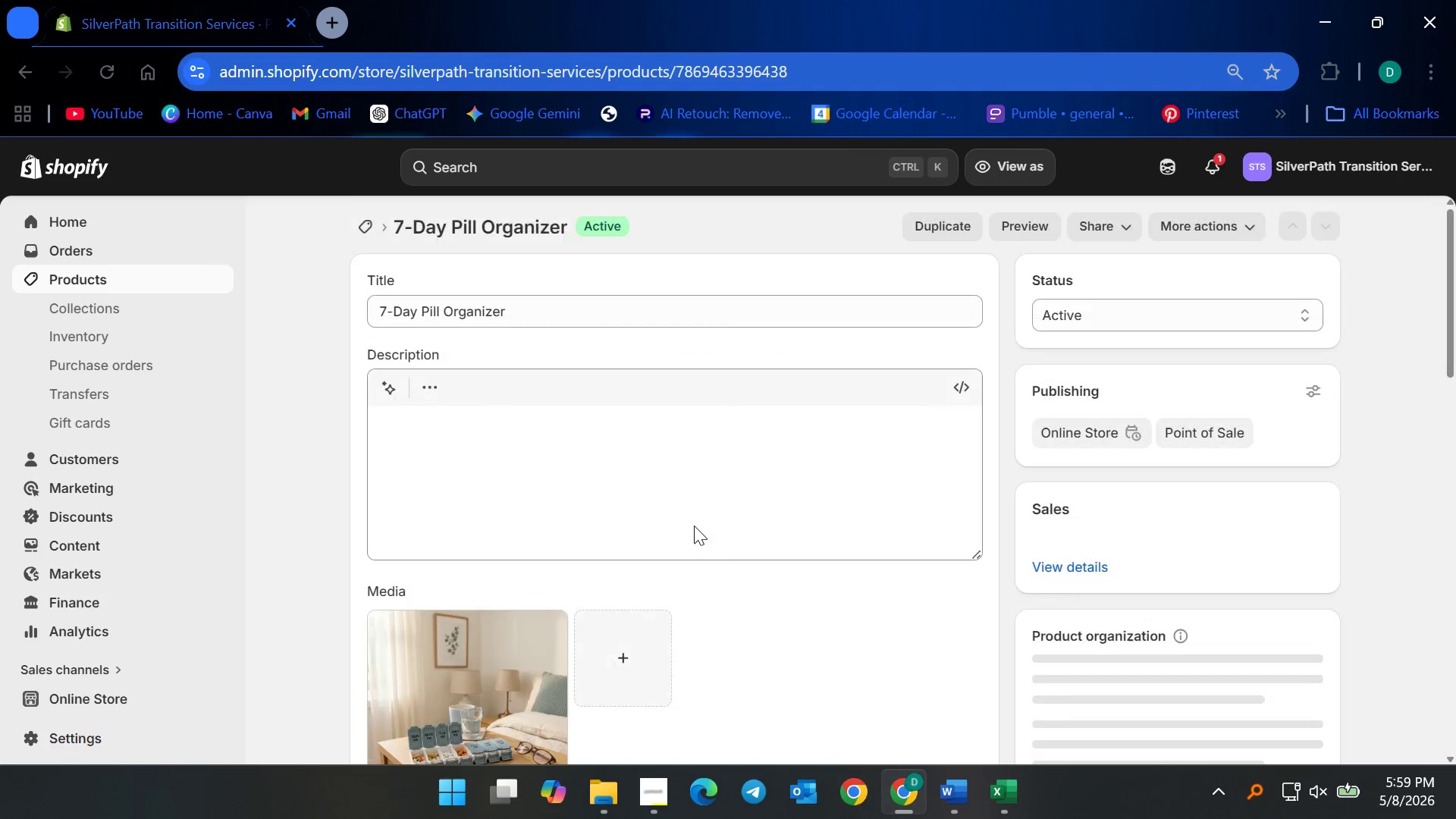 
scroll: coordinate [831, 647], scroll_direction: down, amount: 35.0
 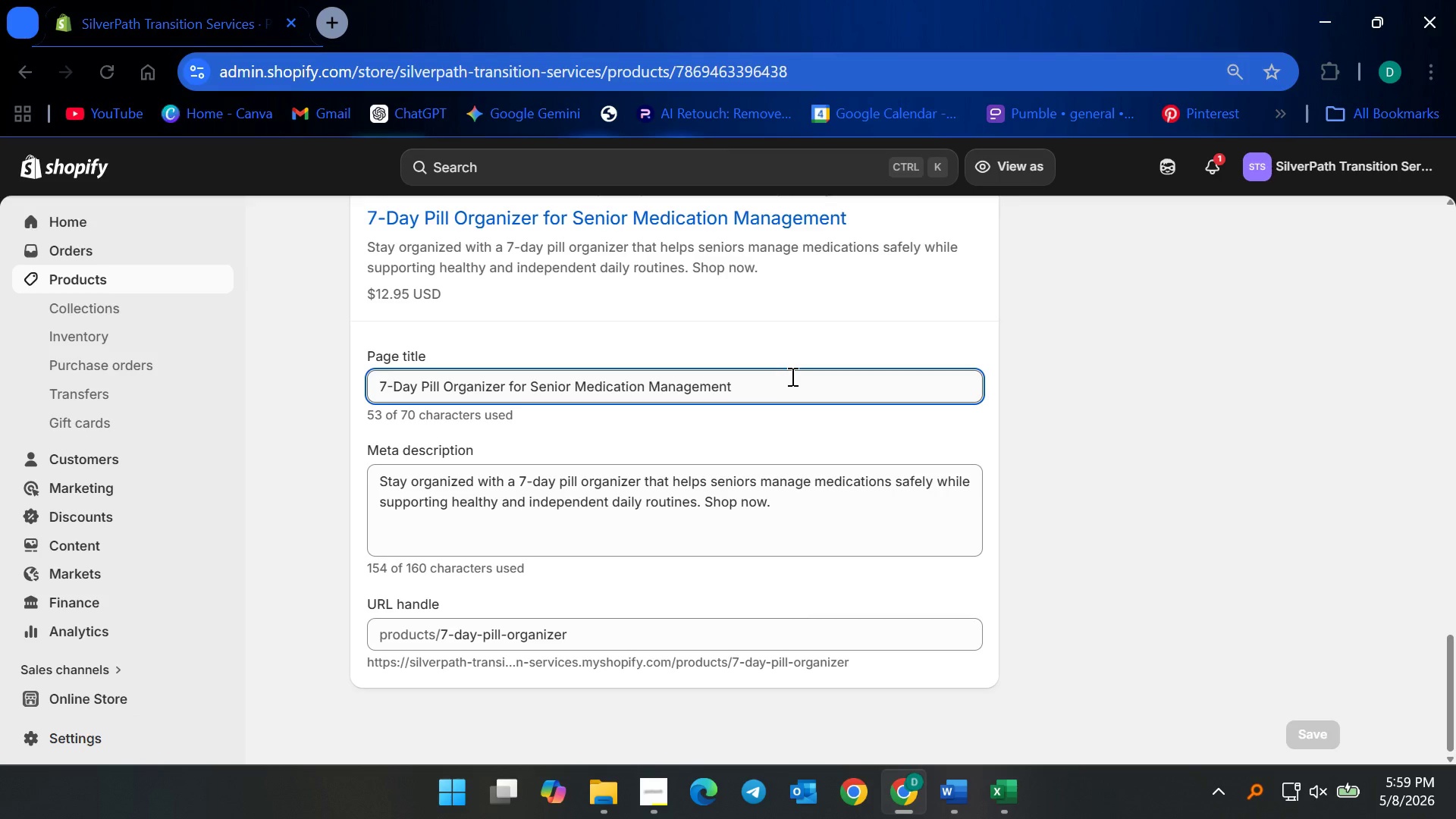 
left_click([791, 376])
 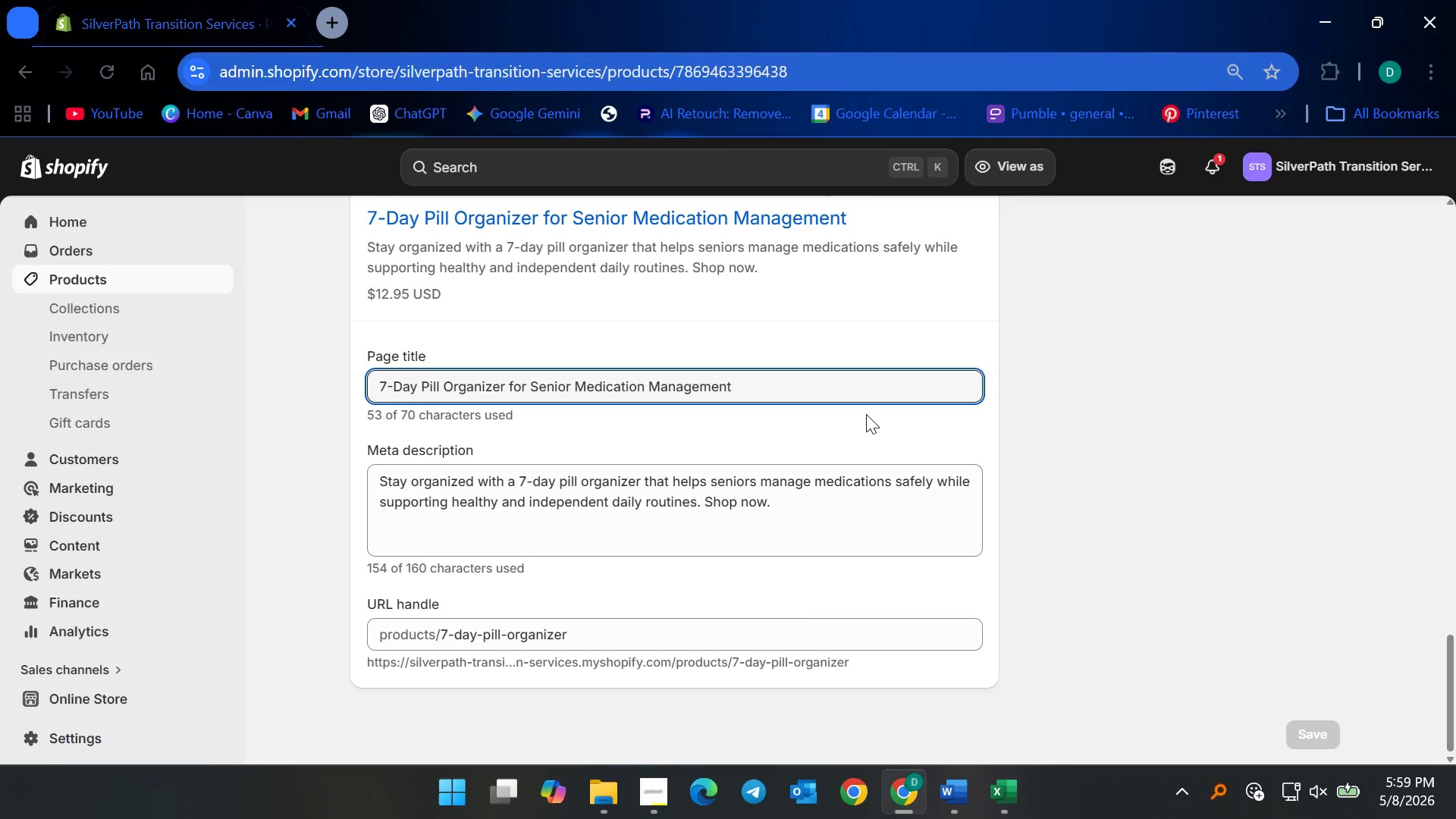 
type( | SilverPath)
 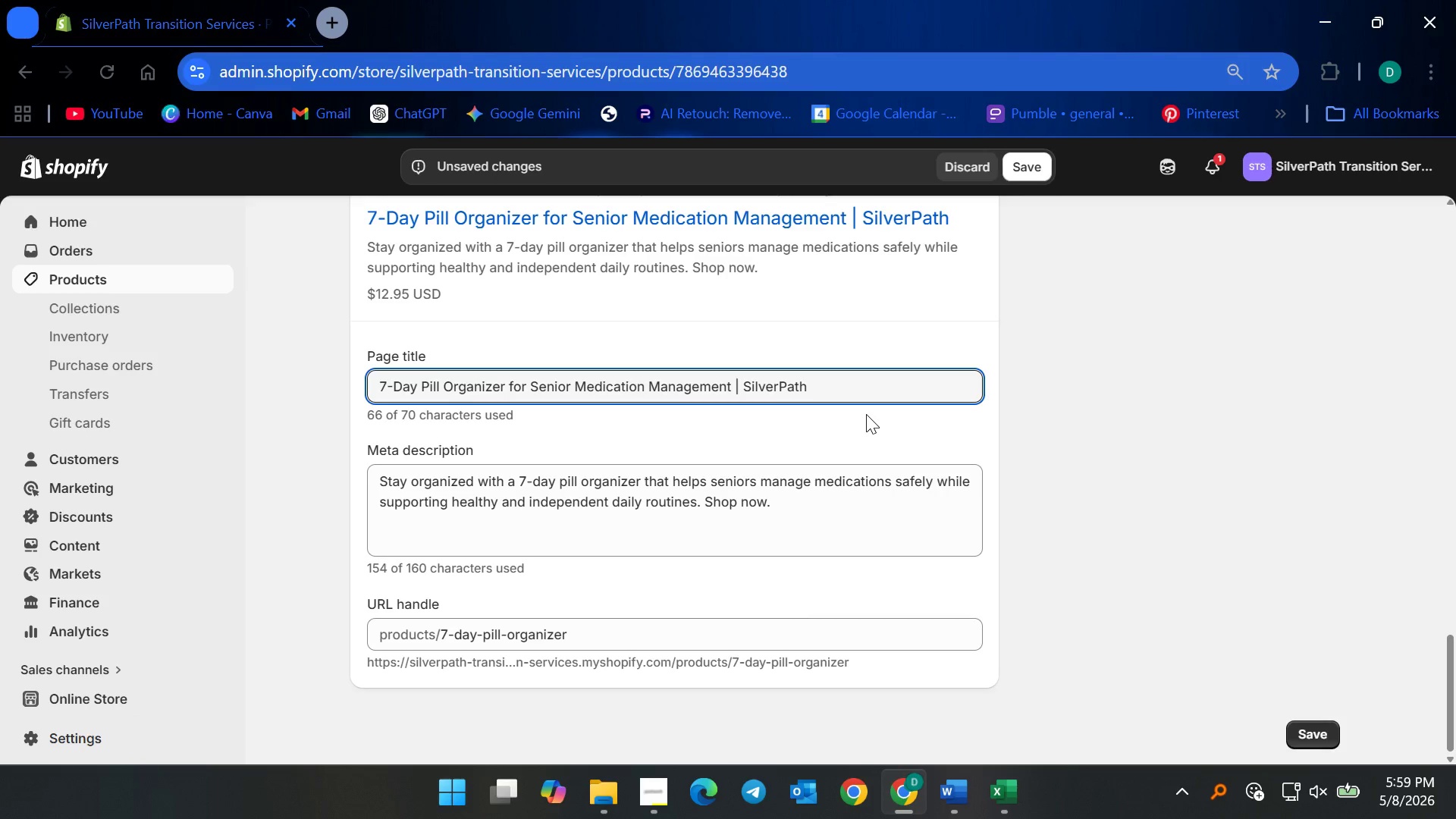 
left_click([1031, 165])
 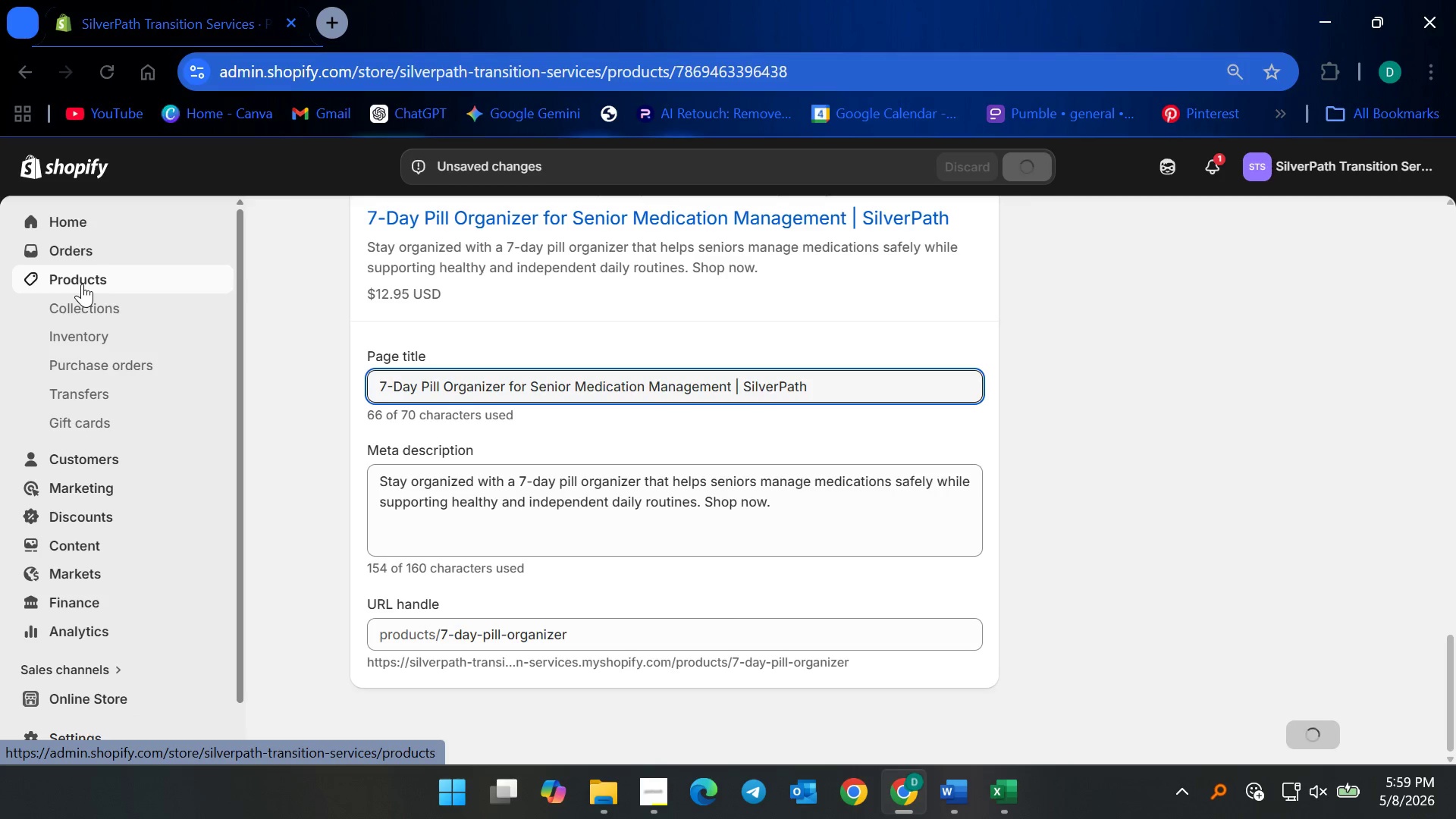 
left_click([82, 284])
 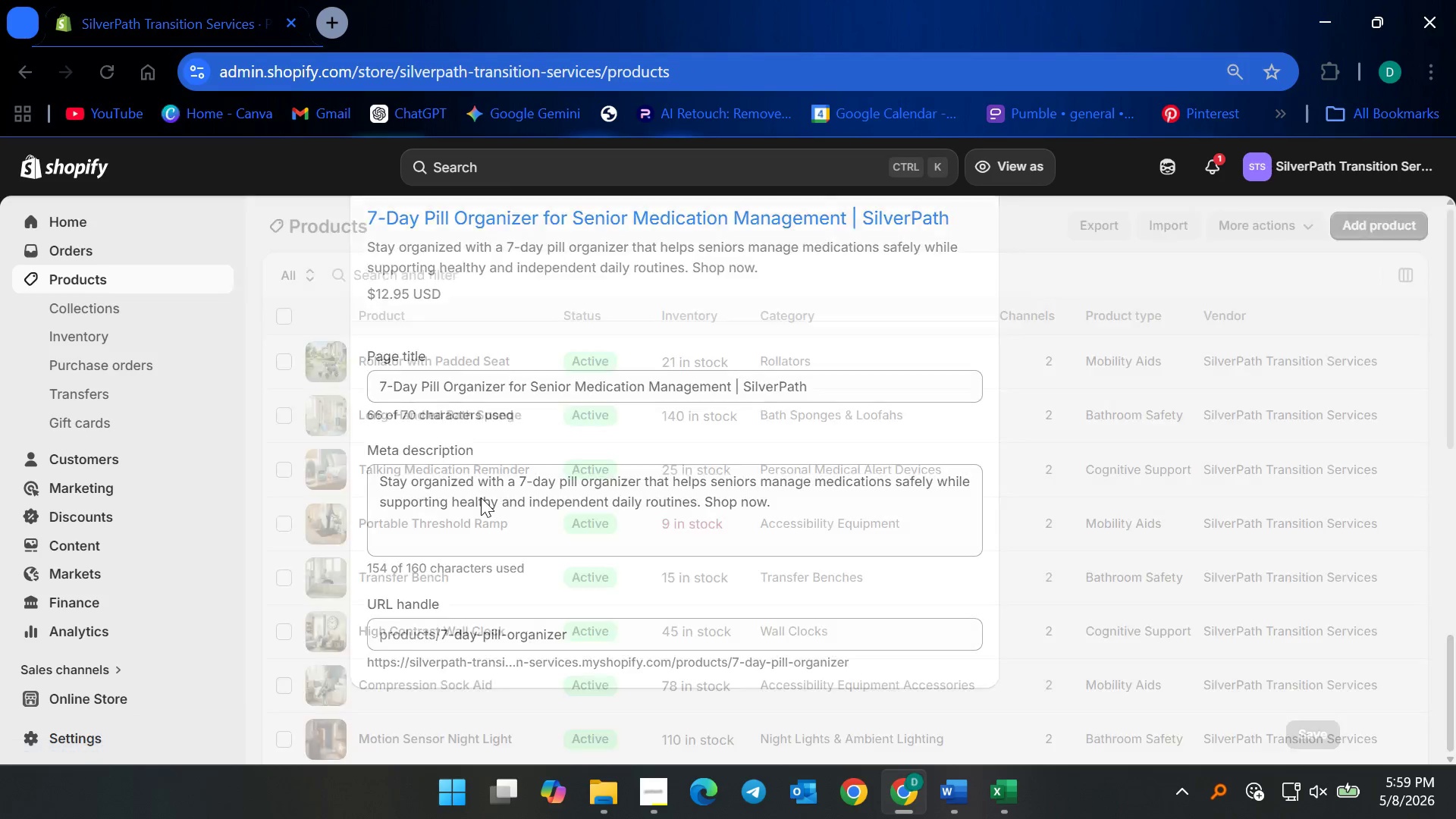 
scroll: coordinate [513, 560], scroll_direction: down, amount: 21.0
 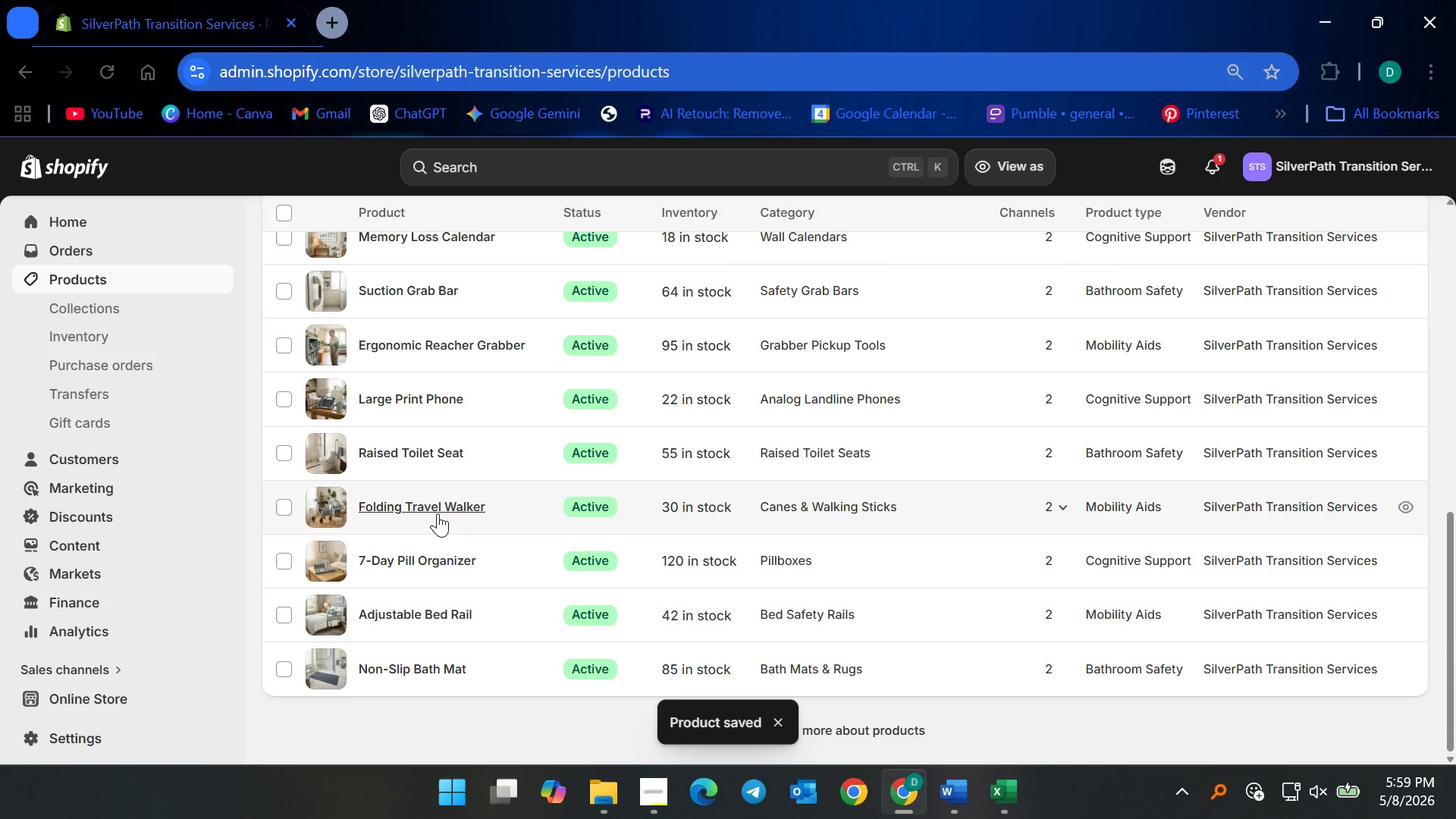 
left_click([437, 511])
 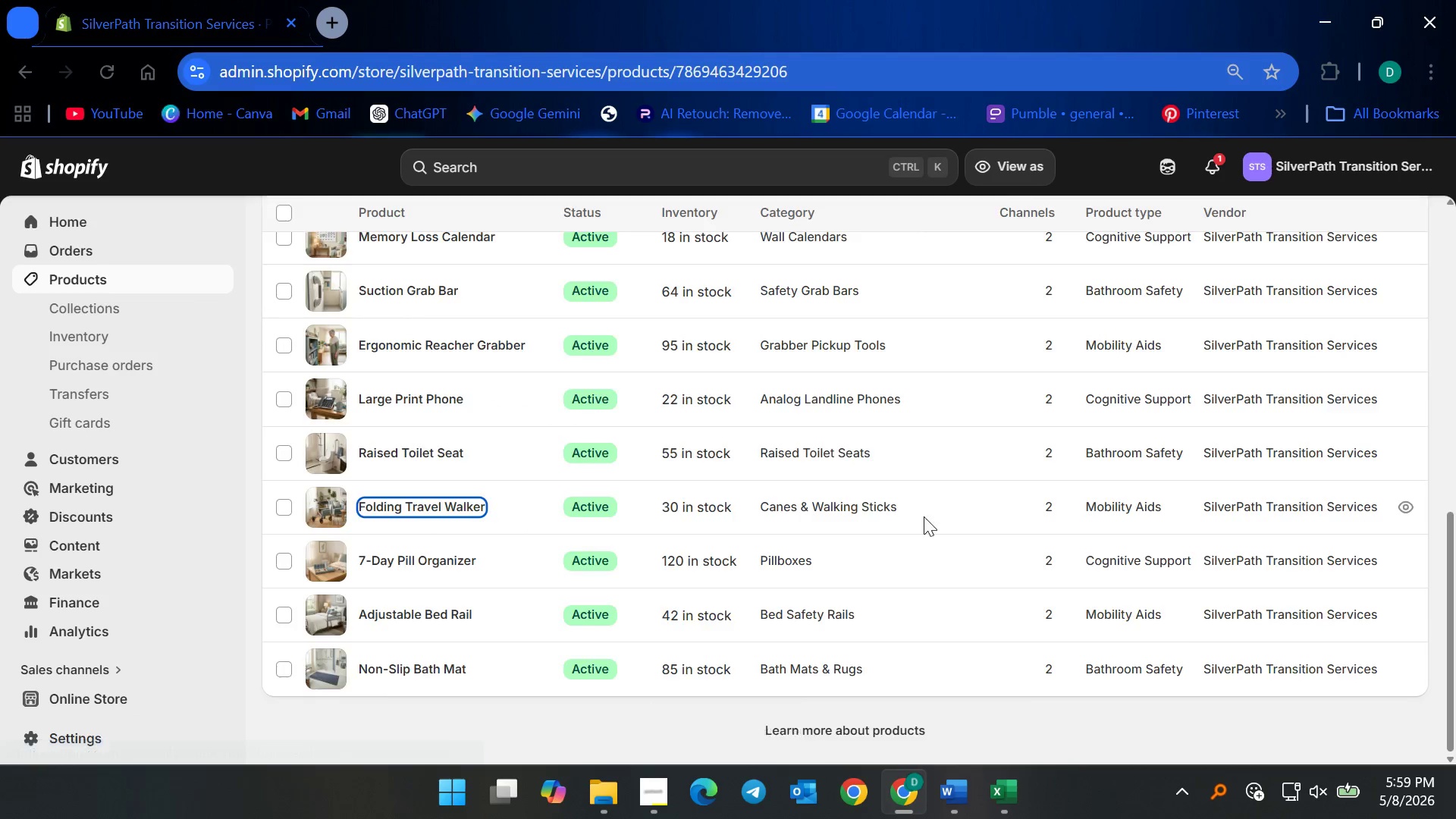 
scroll: coordinate [905, 611], scroll_direction: down, amount: 36.0
 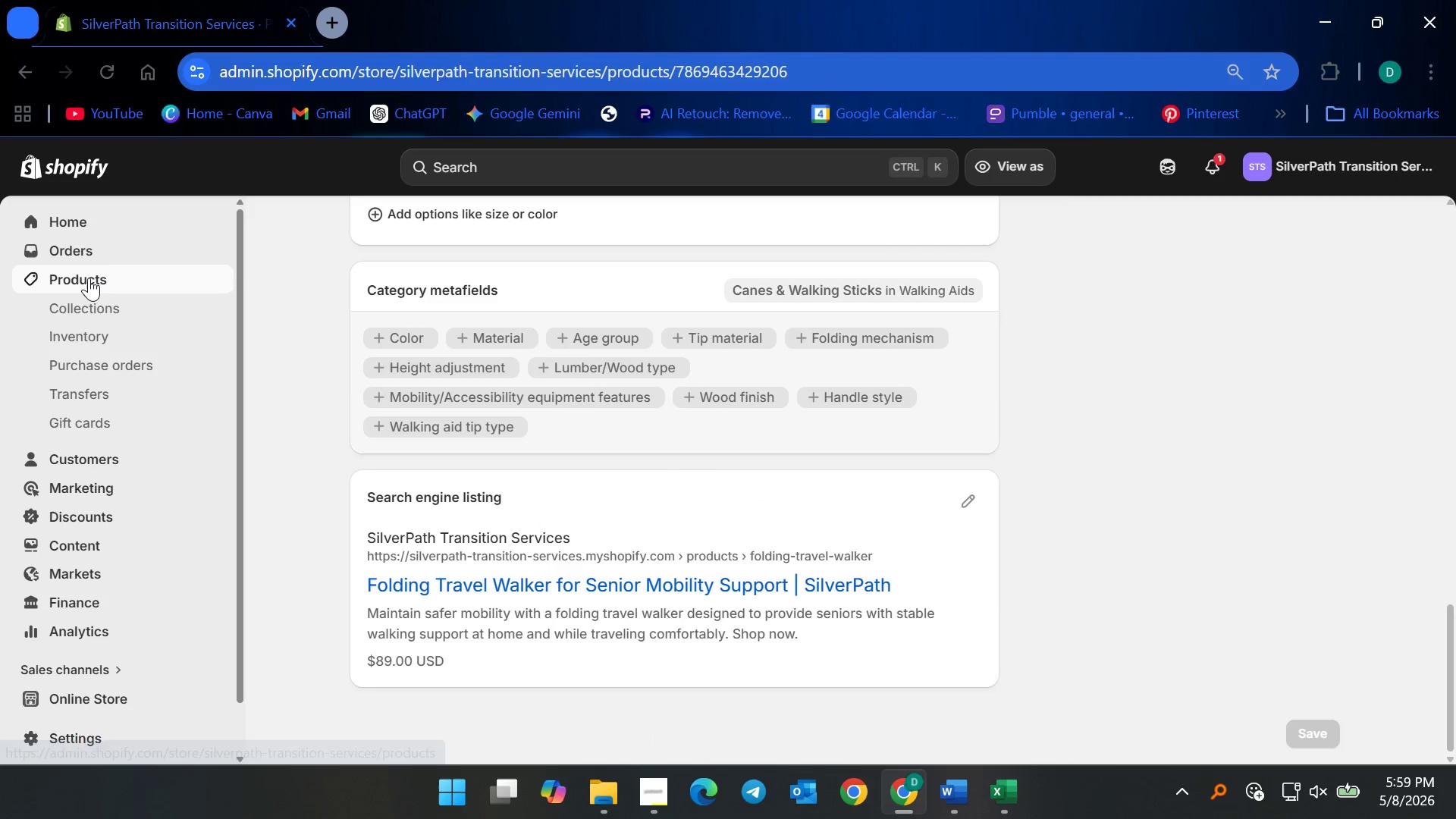 
left_click([89, 278])
 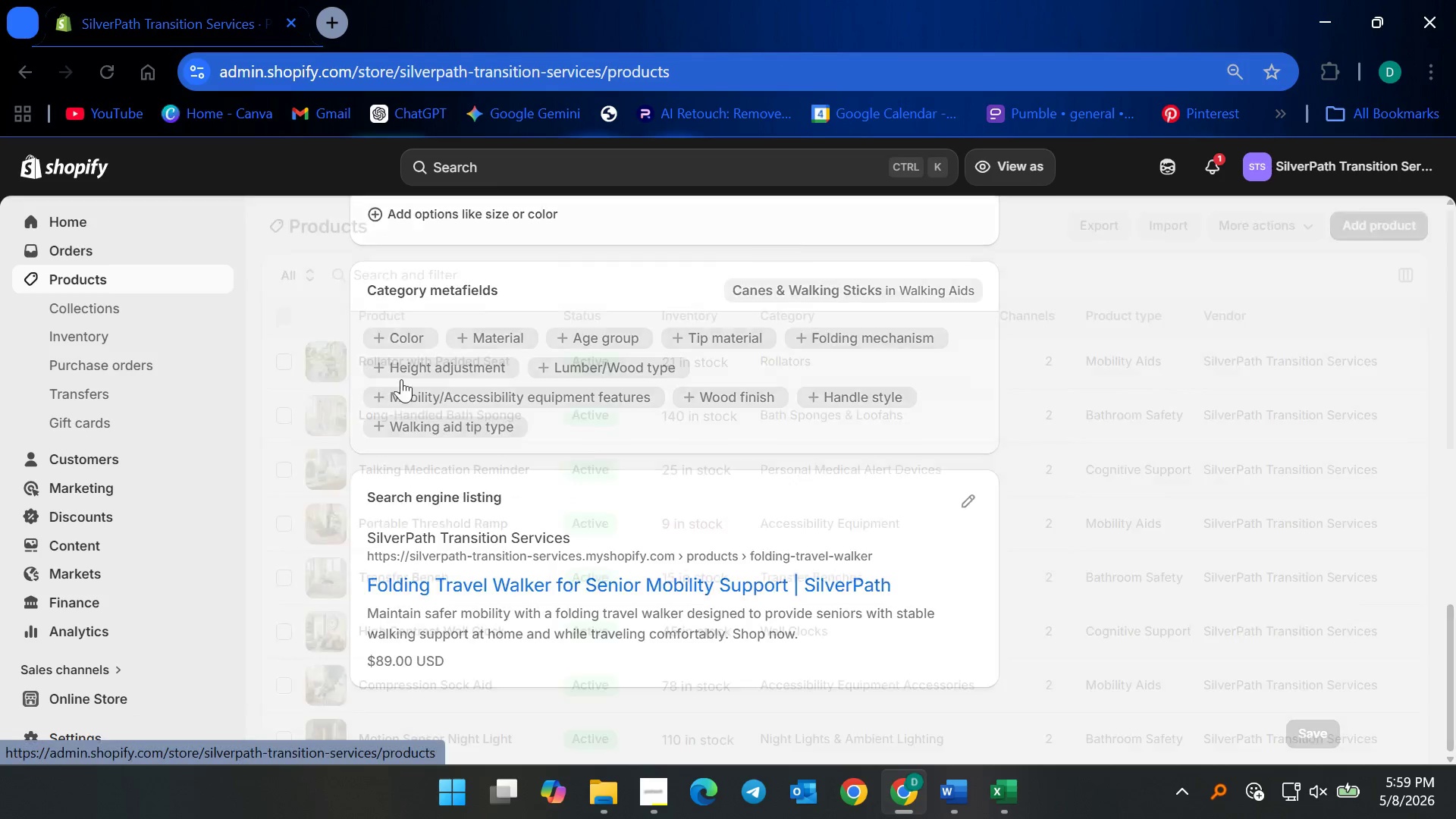 
scroll: coordinate [919, 637], scroll_direction: down, amount: 50.0
 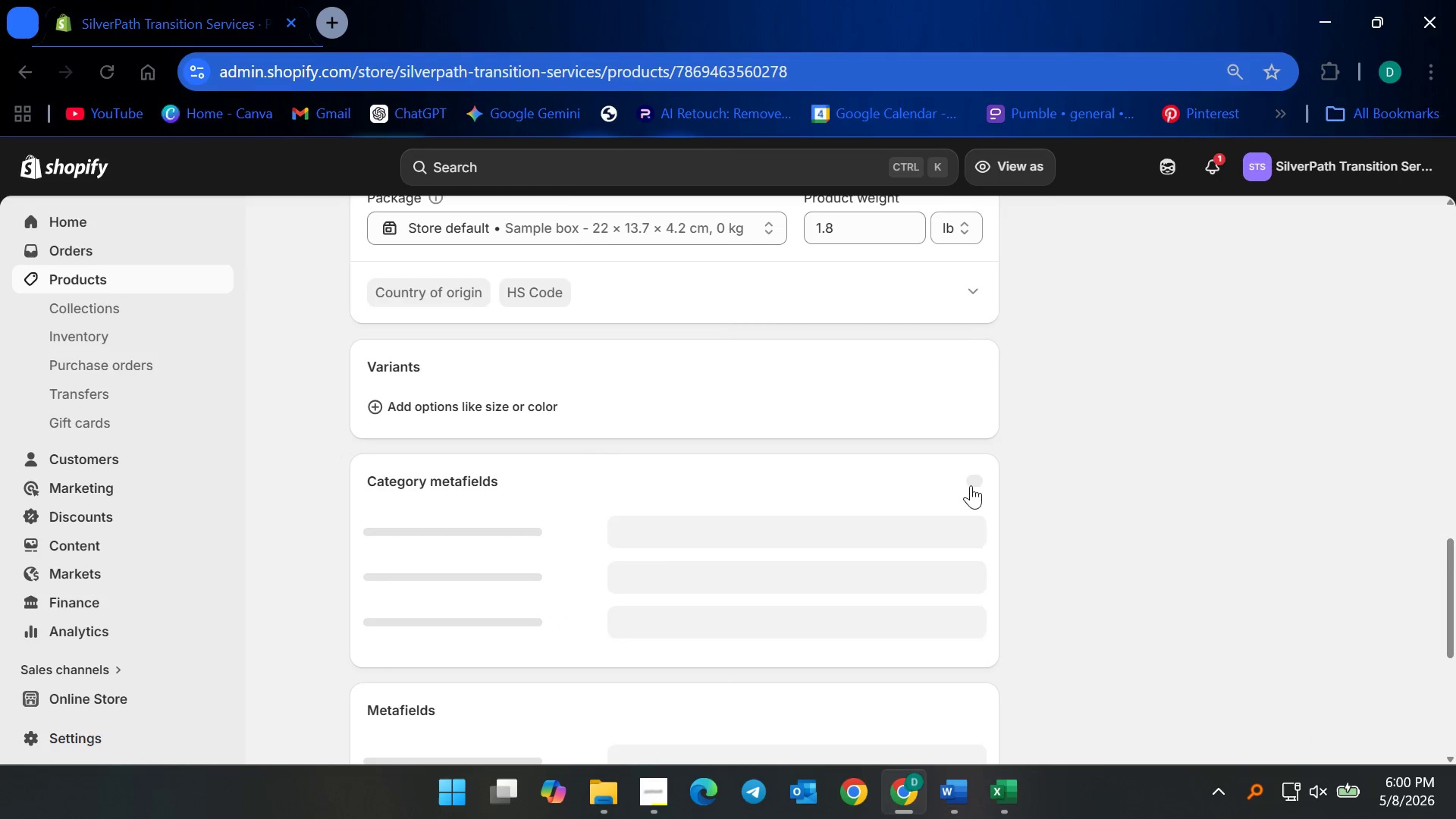 
left_click([971, 494])
 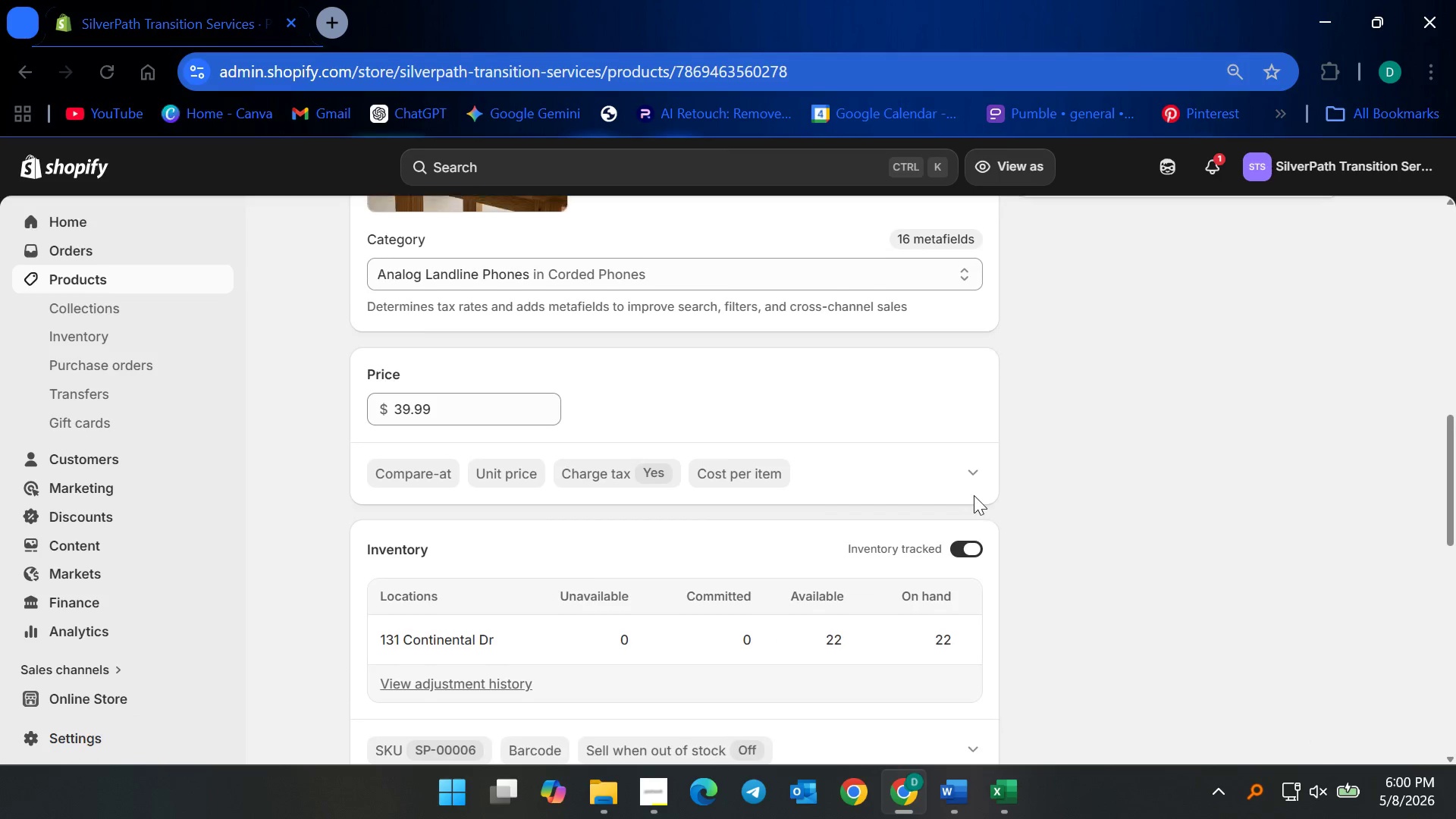 
scroll: coordinate [981, 569], scroll_direction: down, amount: 19.0
 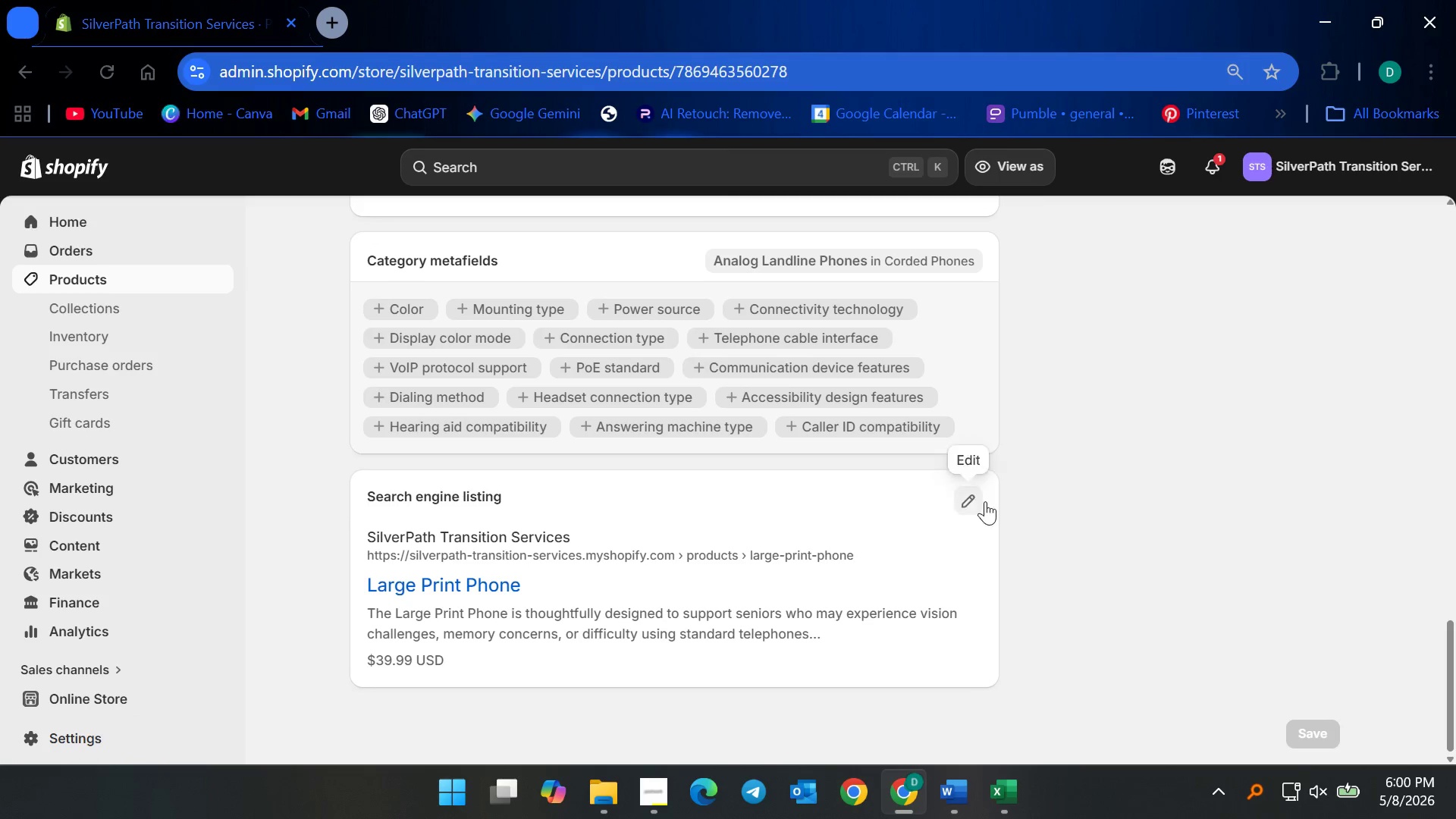 
left_click([987, 502])
 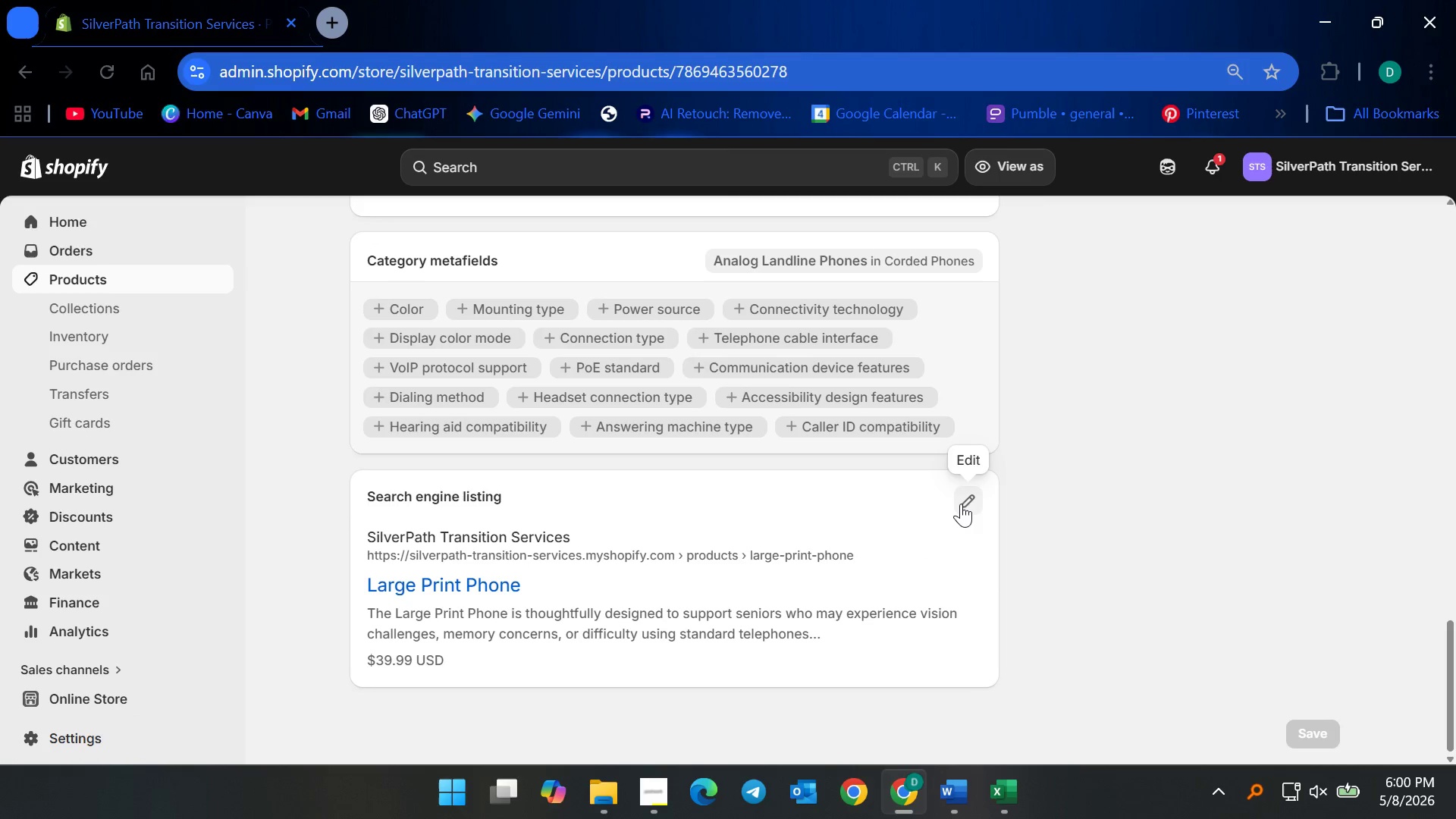 
left_click([959, 504])
 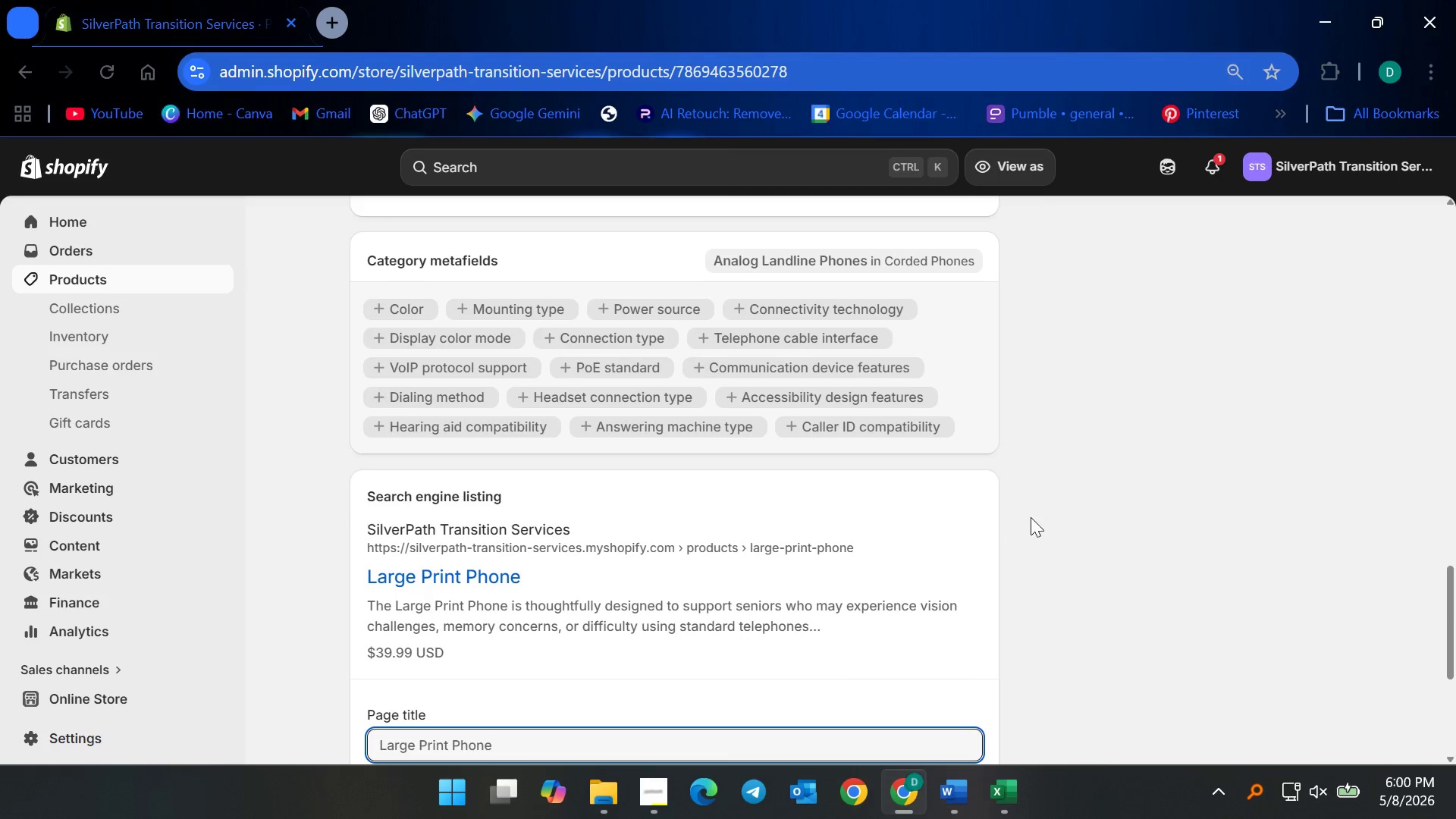 
scroll: coordinate [971, 543], scroll_direction: down, amount: 7.0
 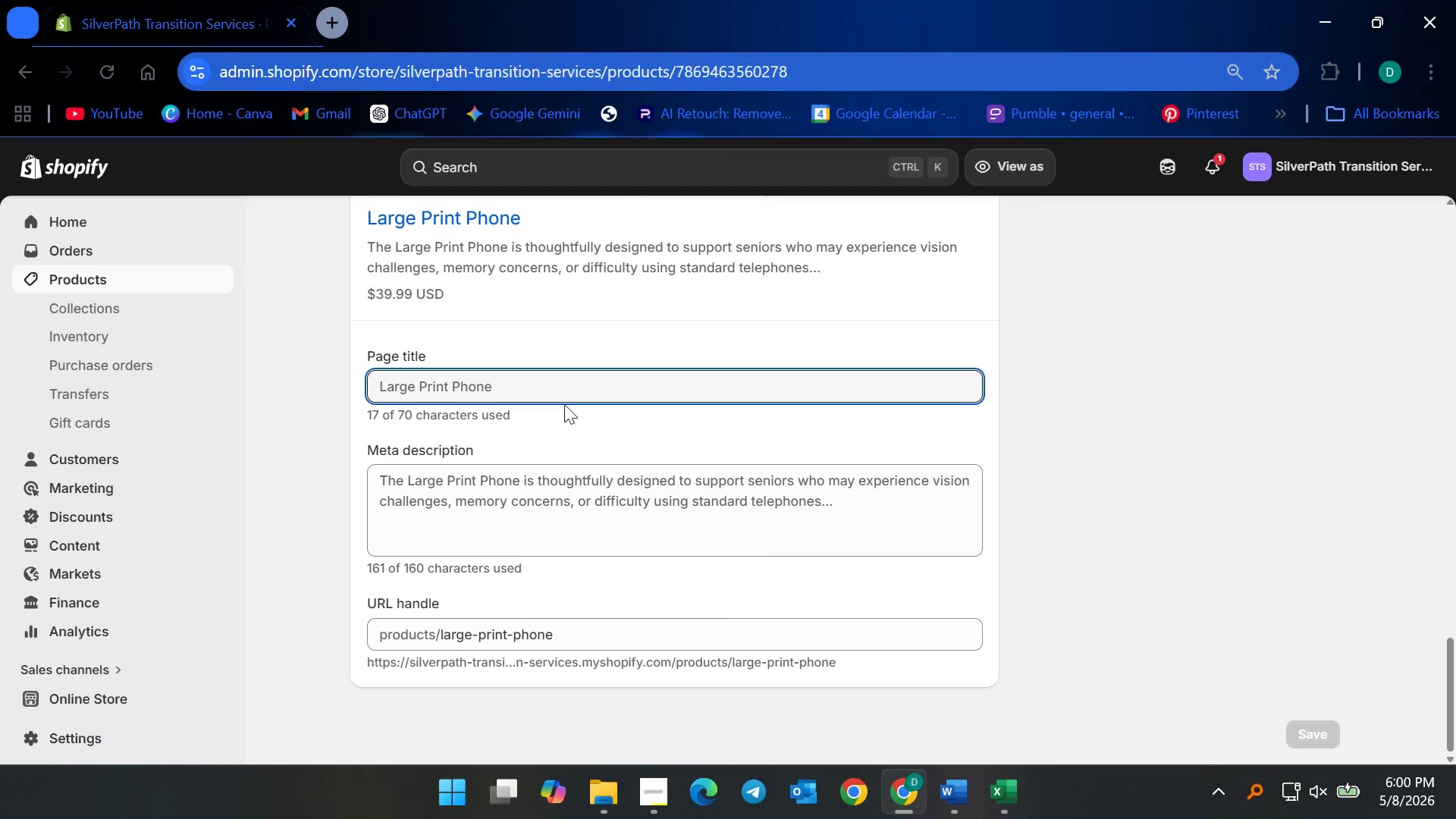 
left_click([548, 389])
 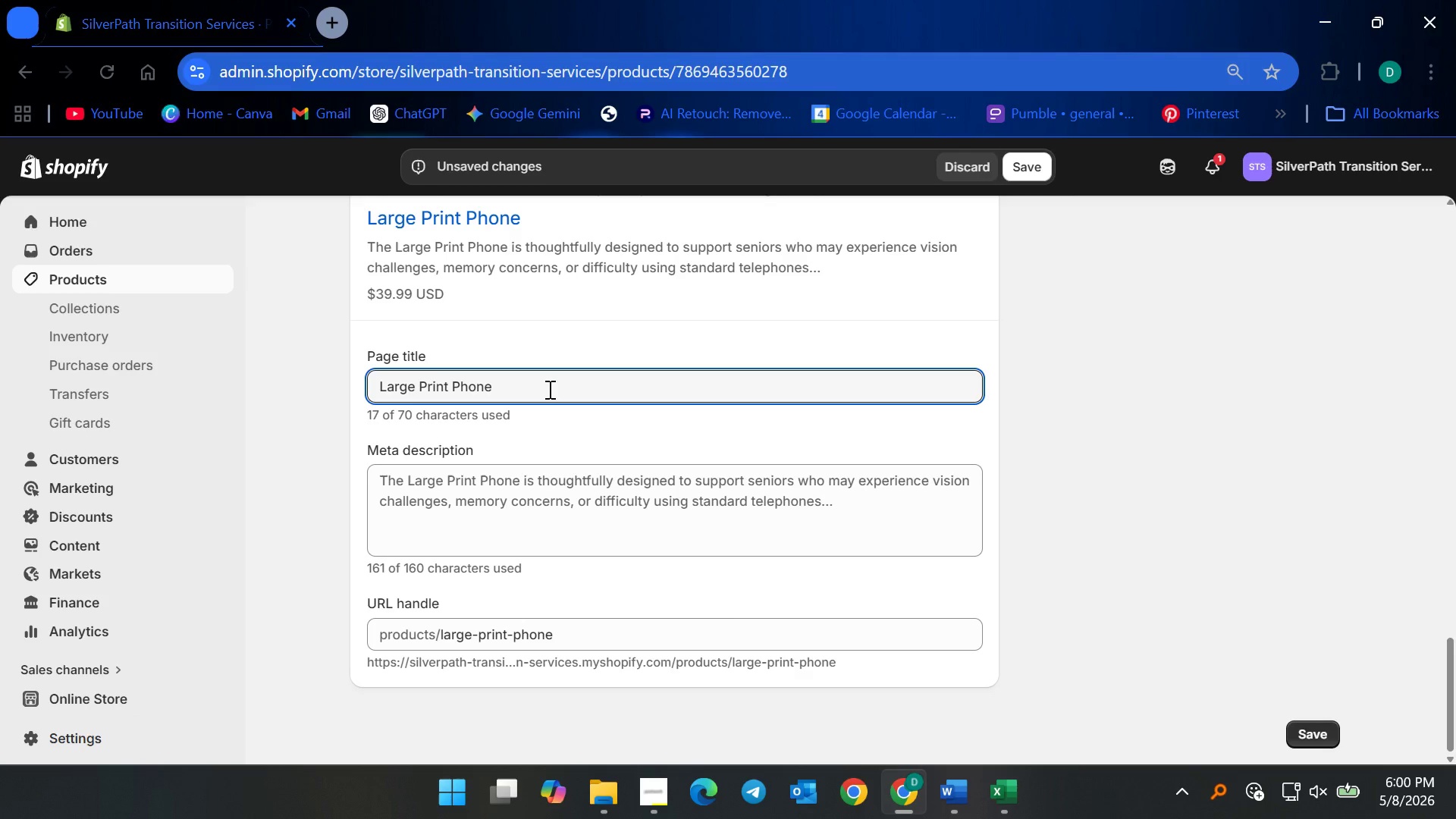 
wait(6.31)
 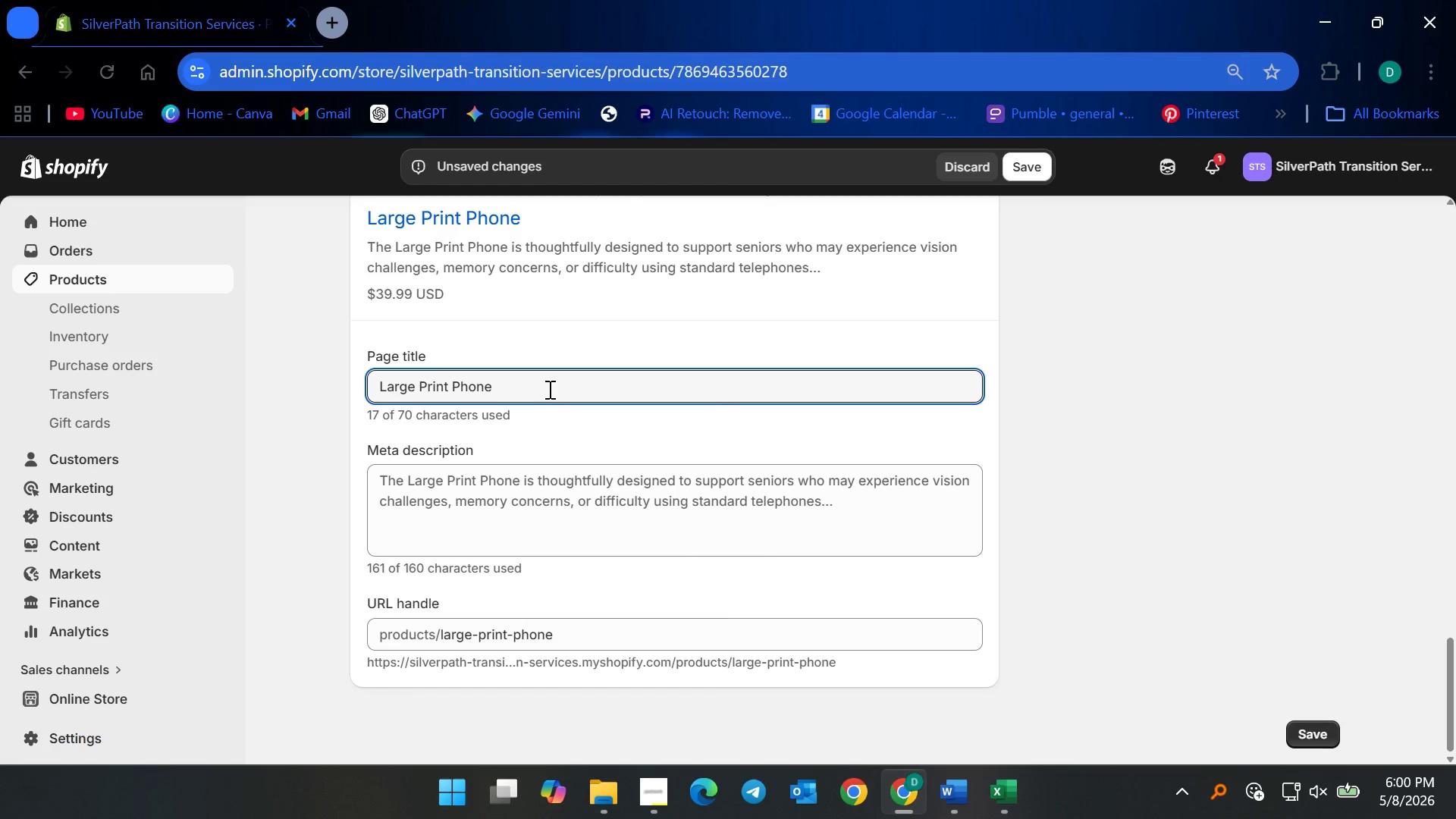 
type( for Sinior )
key(Backspace)
key(Backspace)
key(Backspace)
key(Backspace)
key(Backspace)
key(Backspace)
type(eb)
key(Backspace)
type(nior )
 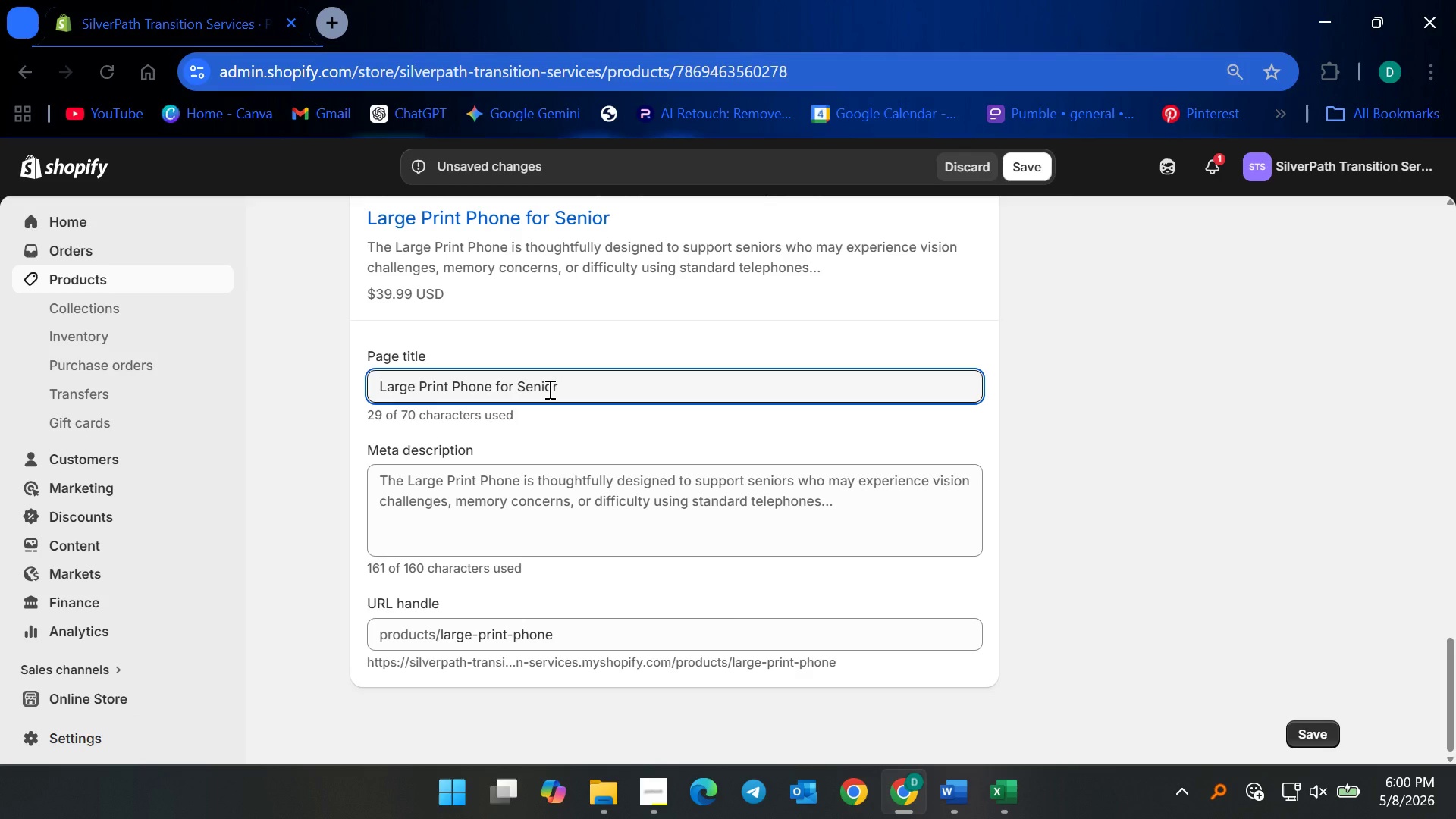 
wait(5.16)
 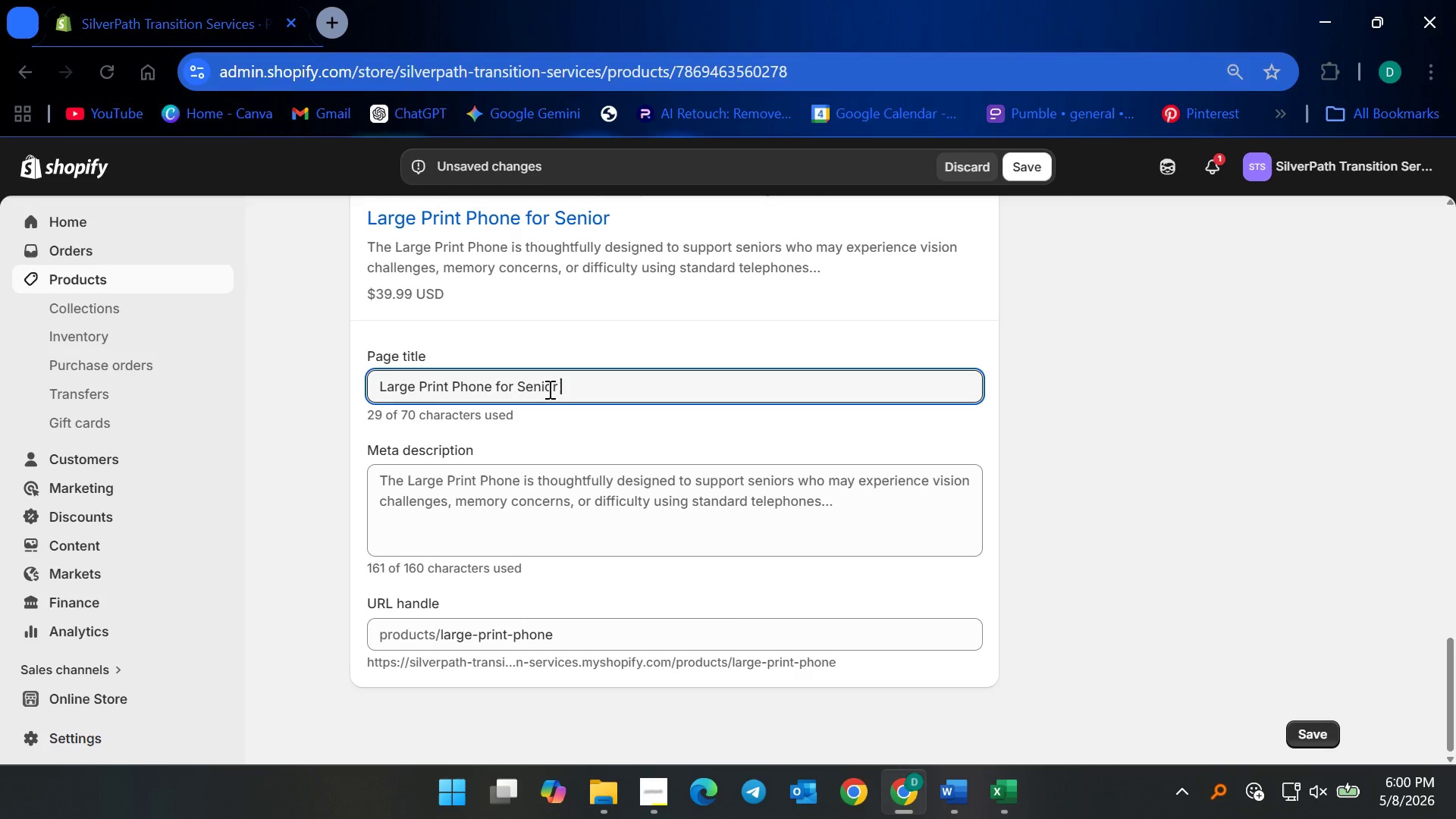 
key(Backspace)
type(s with Low )
 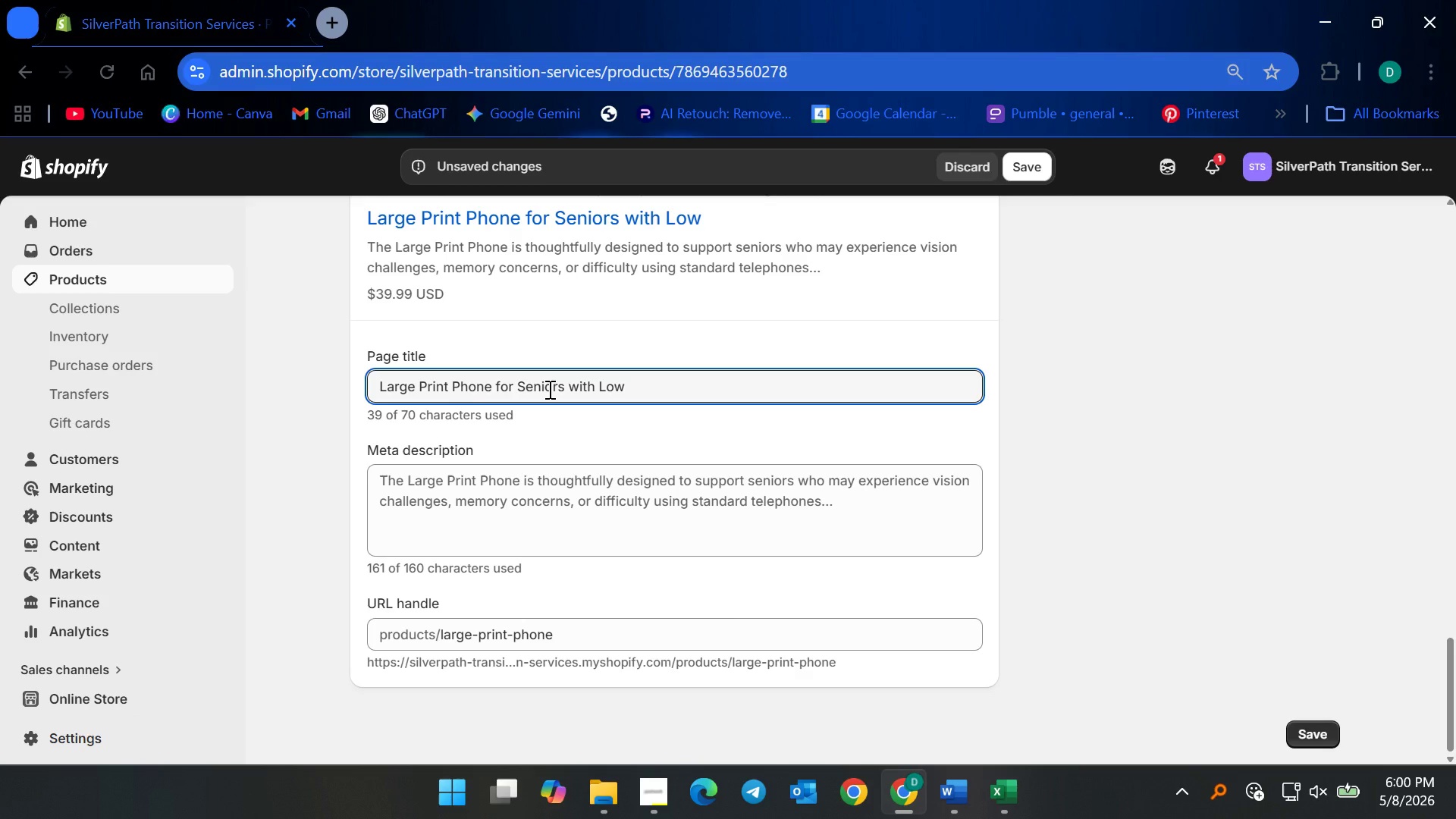 
type(Vision)
 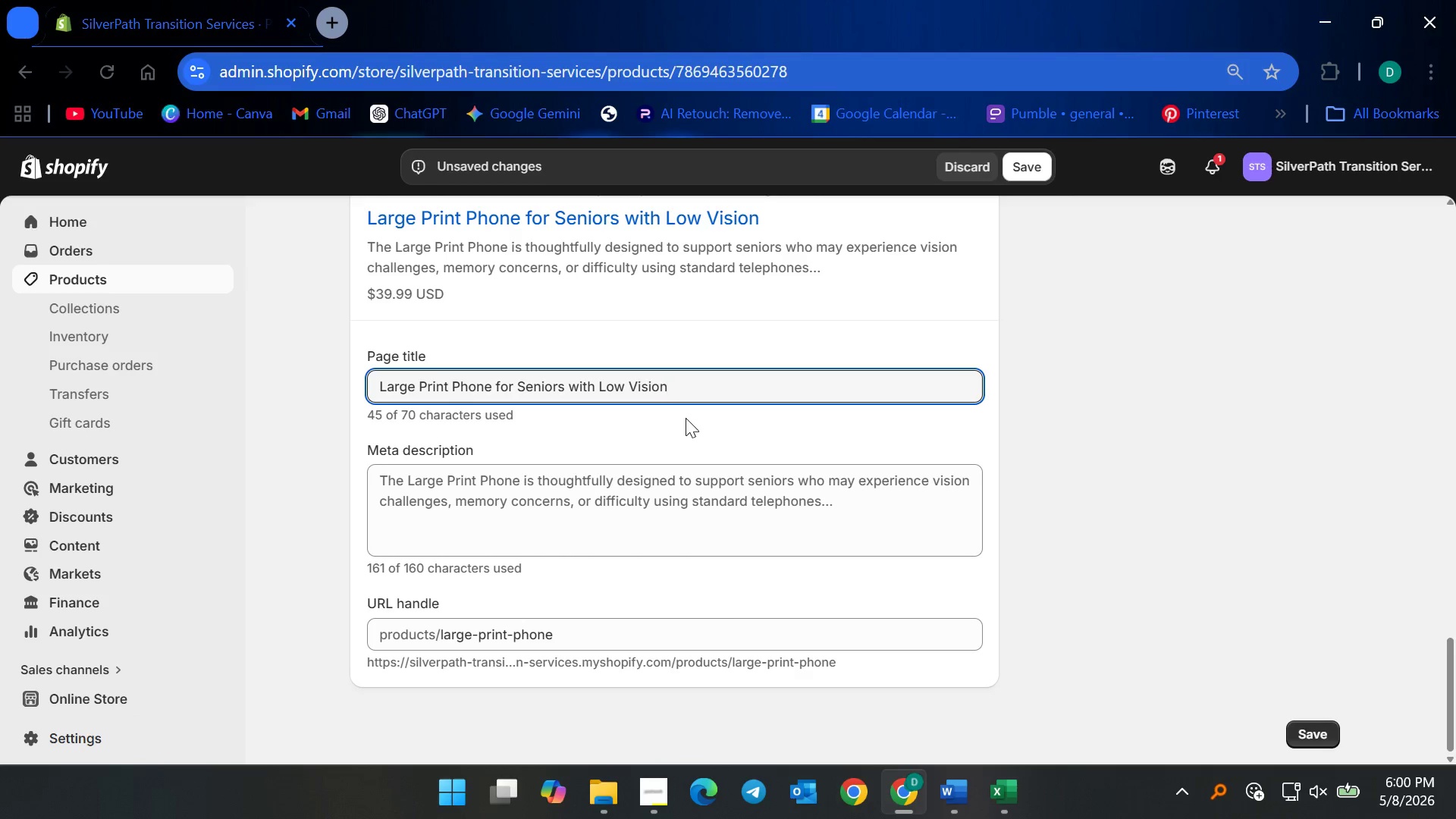 
type( | SilverPath)
 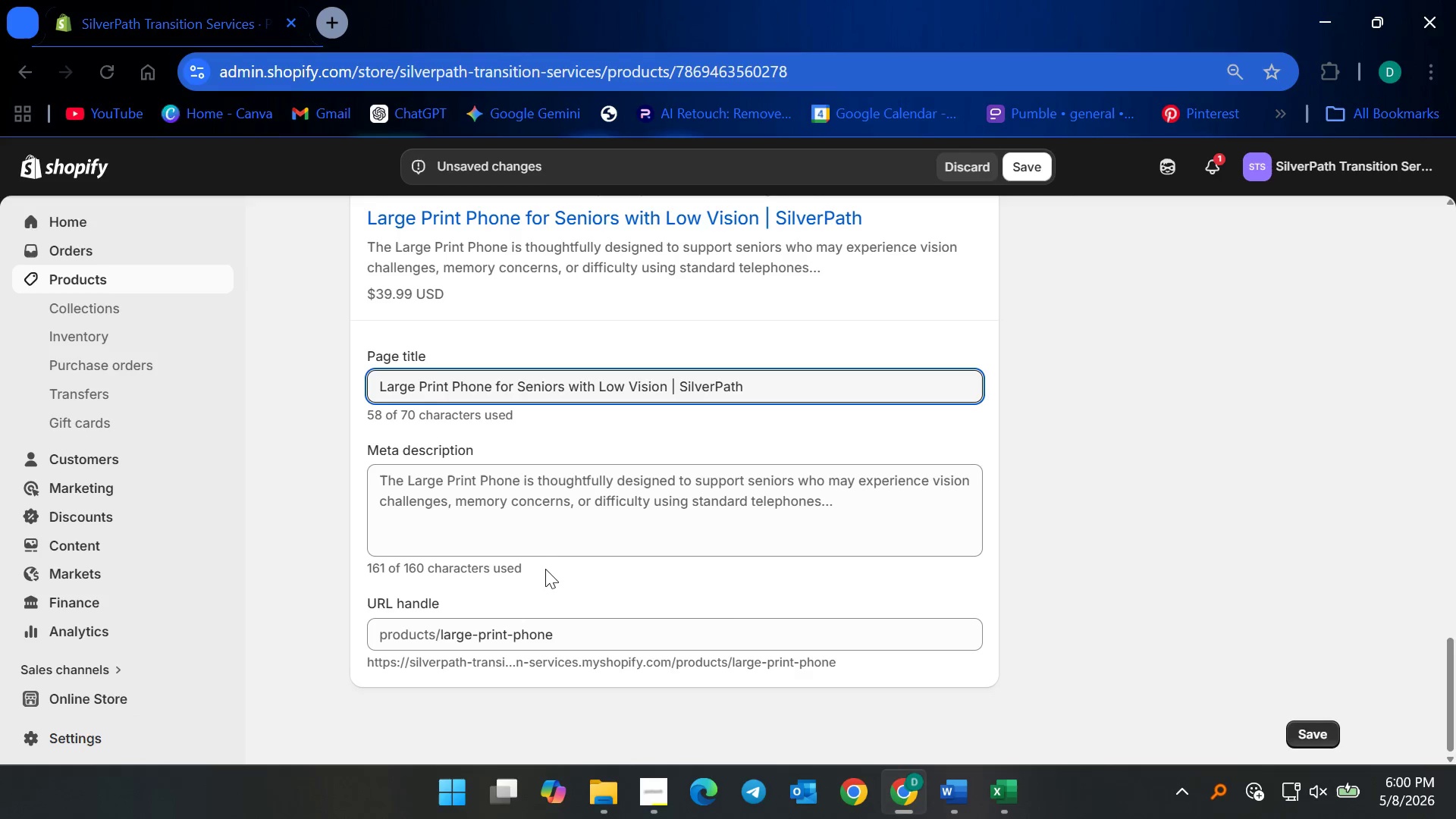 
left_click_drag(start_coordinate=[551, 497], to_coordinate=[555, 497])
 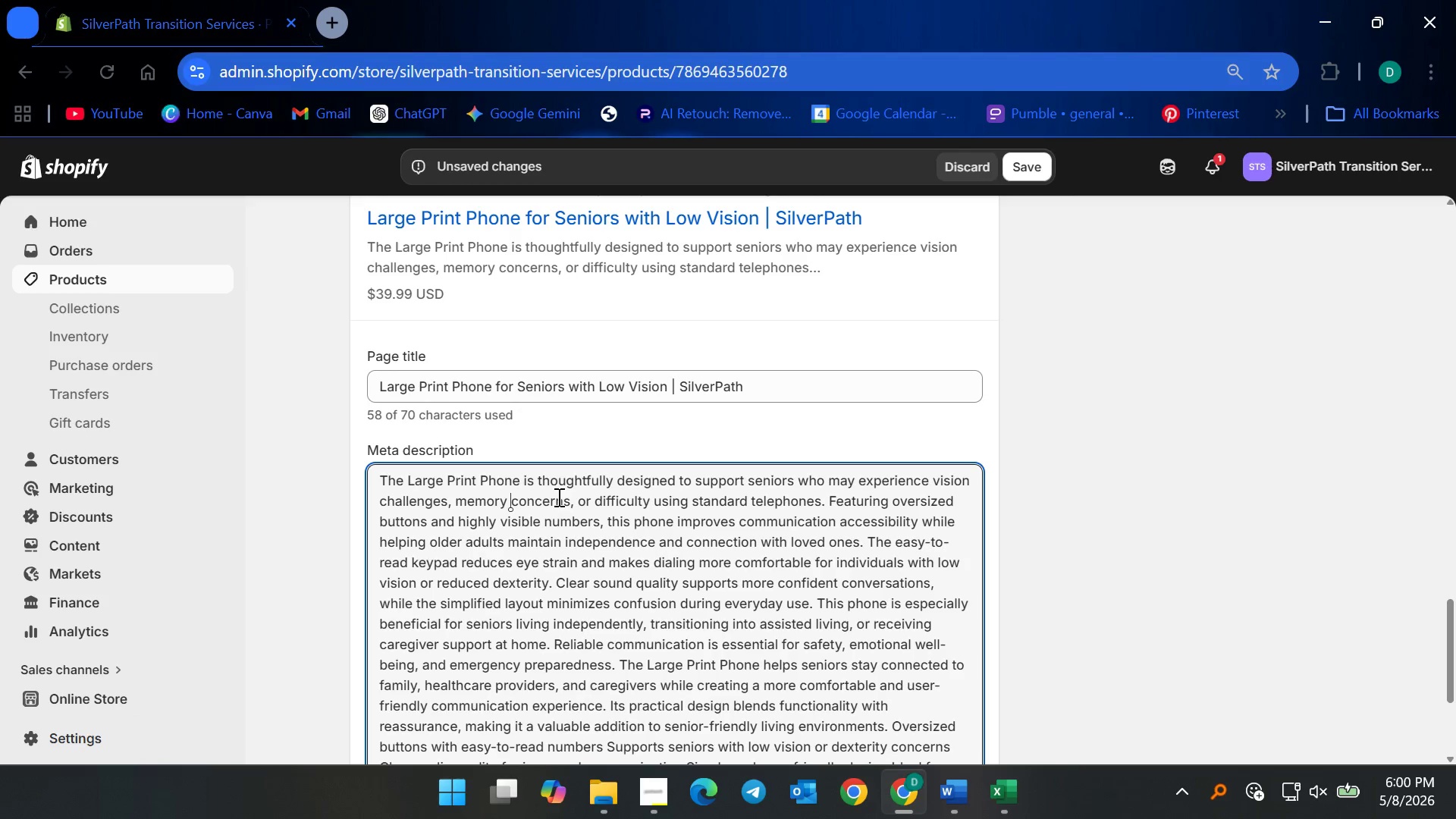 
key(Control+ControlLeft)
 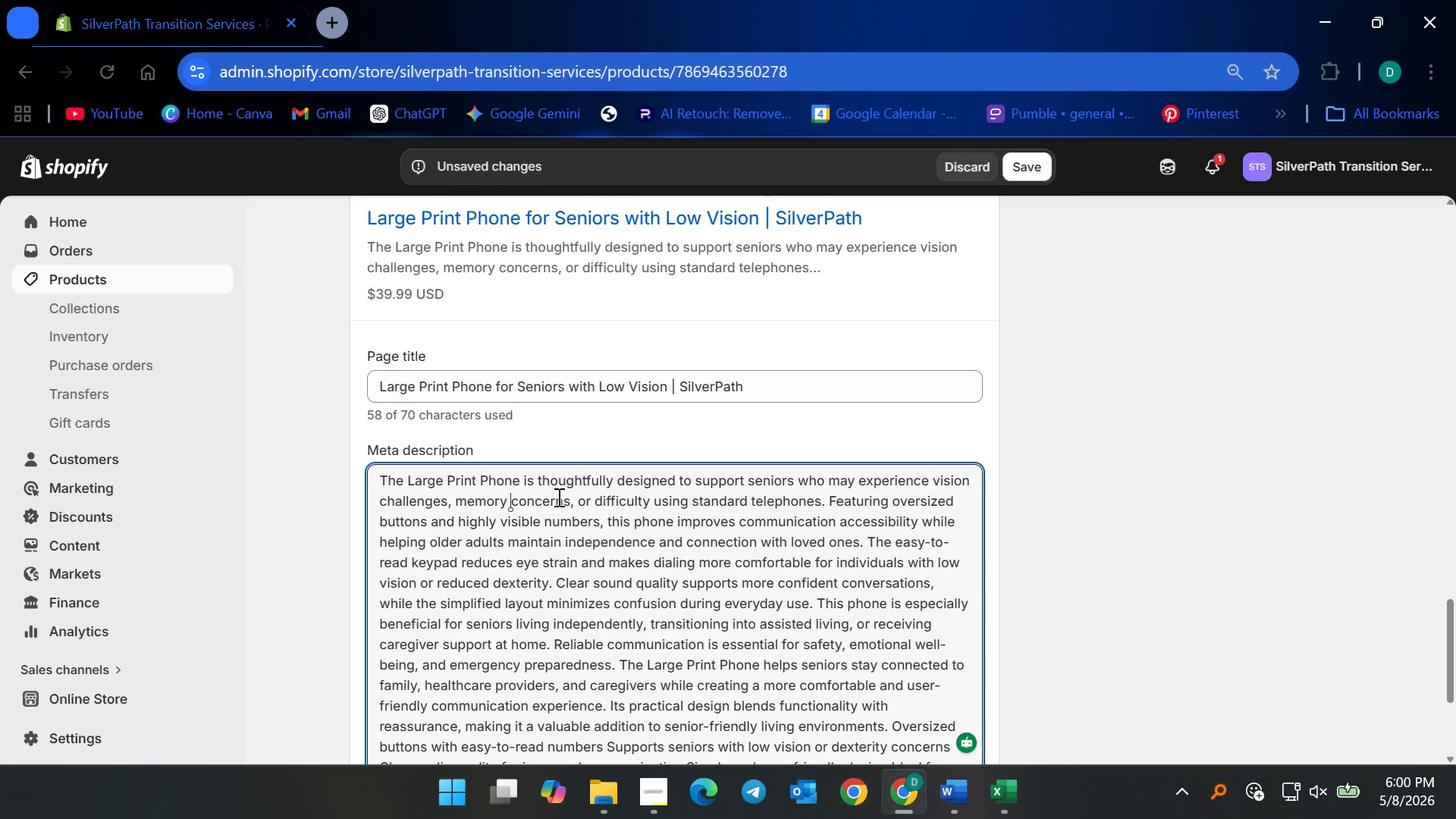 
key(Control+A)
 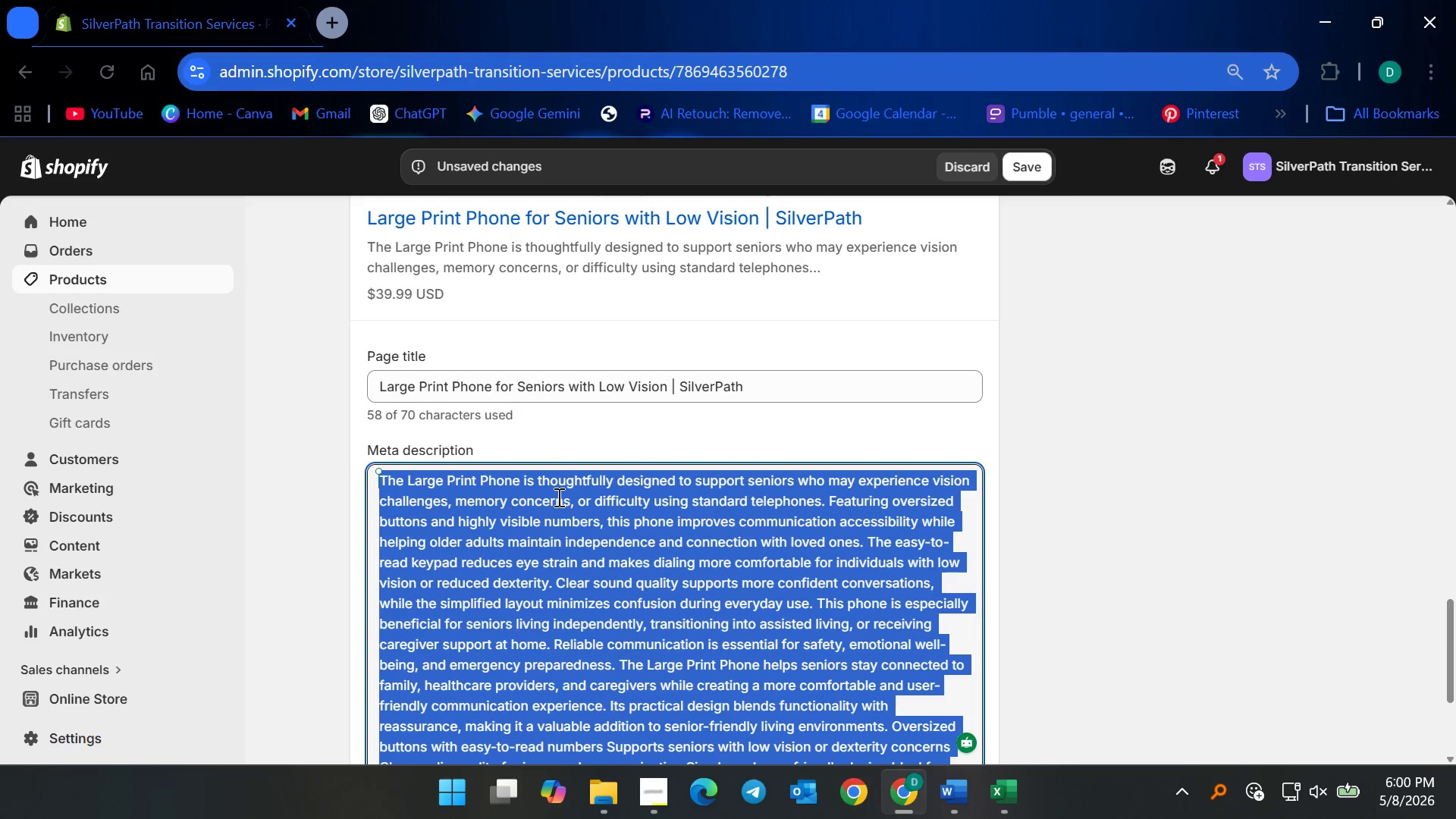 
key(Backspace)
 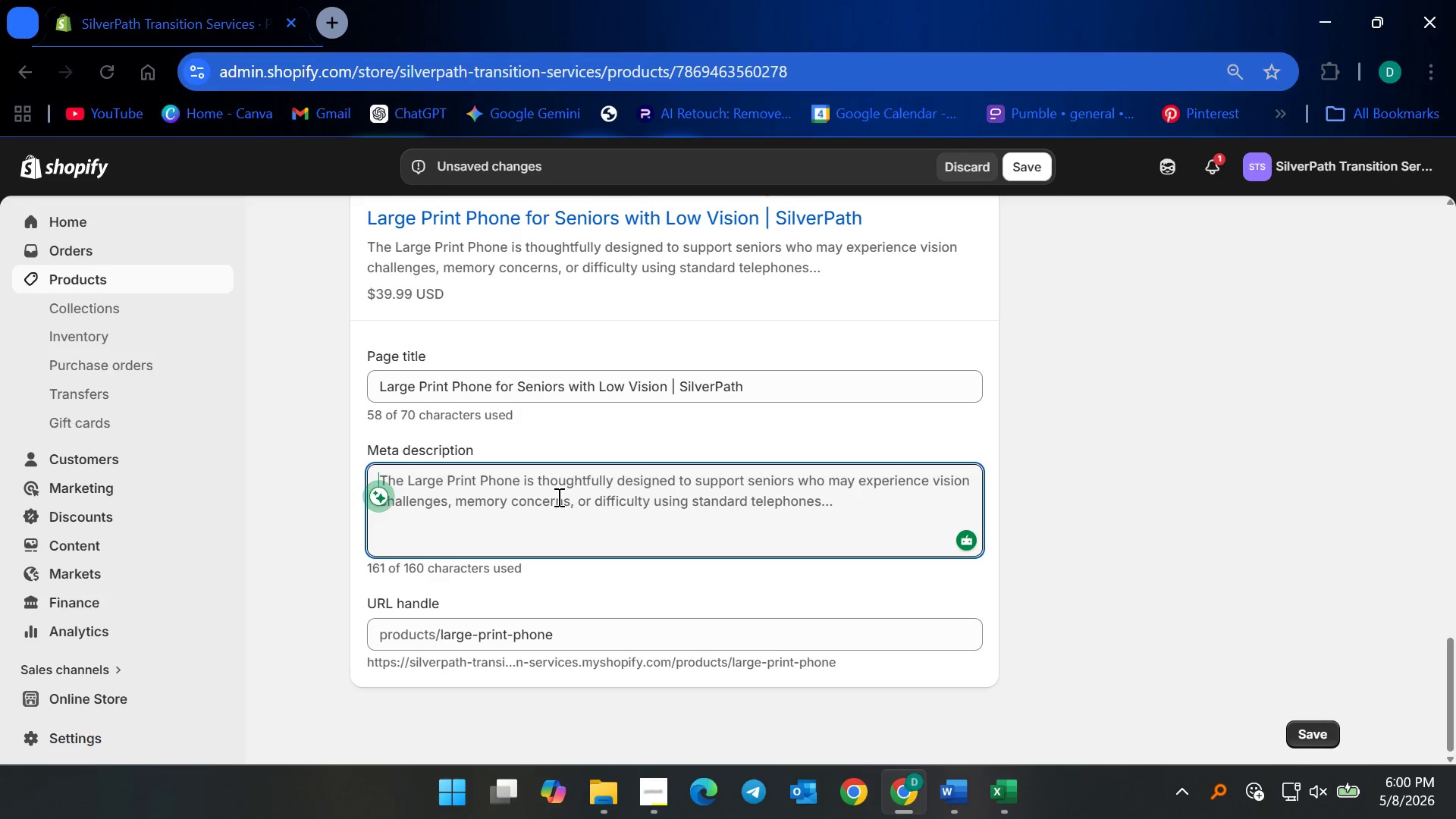 
wait(8.17)
 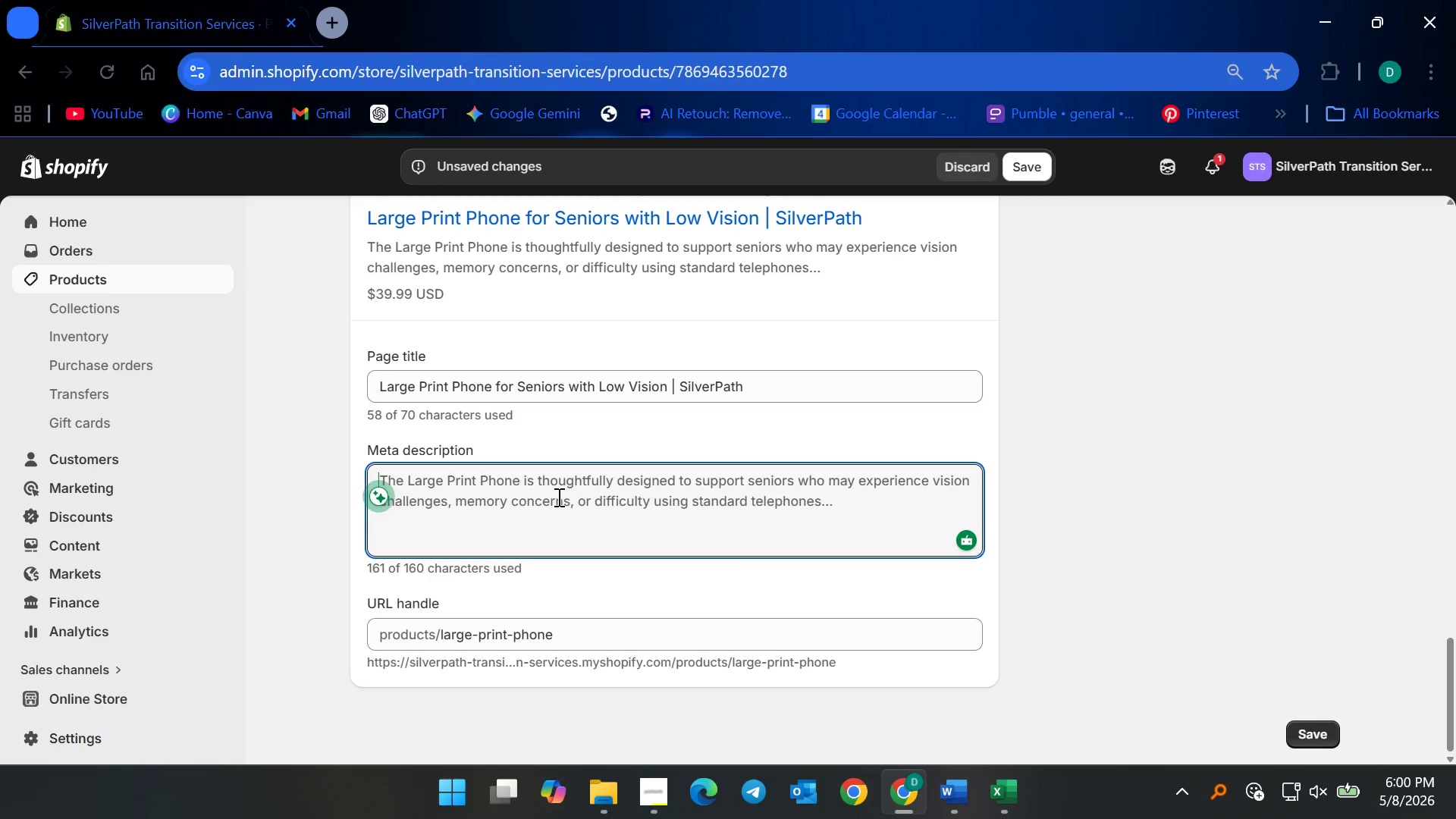 
type(Stay connected confidently with )
key(Backspace)
key(Backspace)
key(Backspace)
key(Backspace)
key(Backspace)
type(using a large print phonr )
key(Backspace)
key(Backspace)
type(e with oversised )
key(Backspace)
key(Backspace)
key(Backspace)
key(Backspace)
type(zed )
 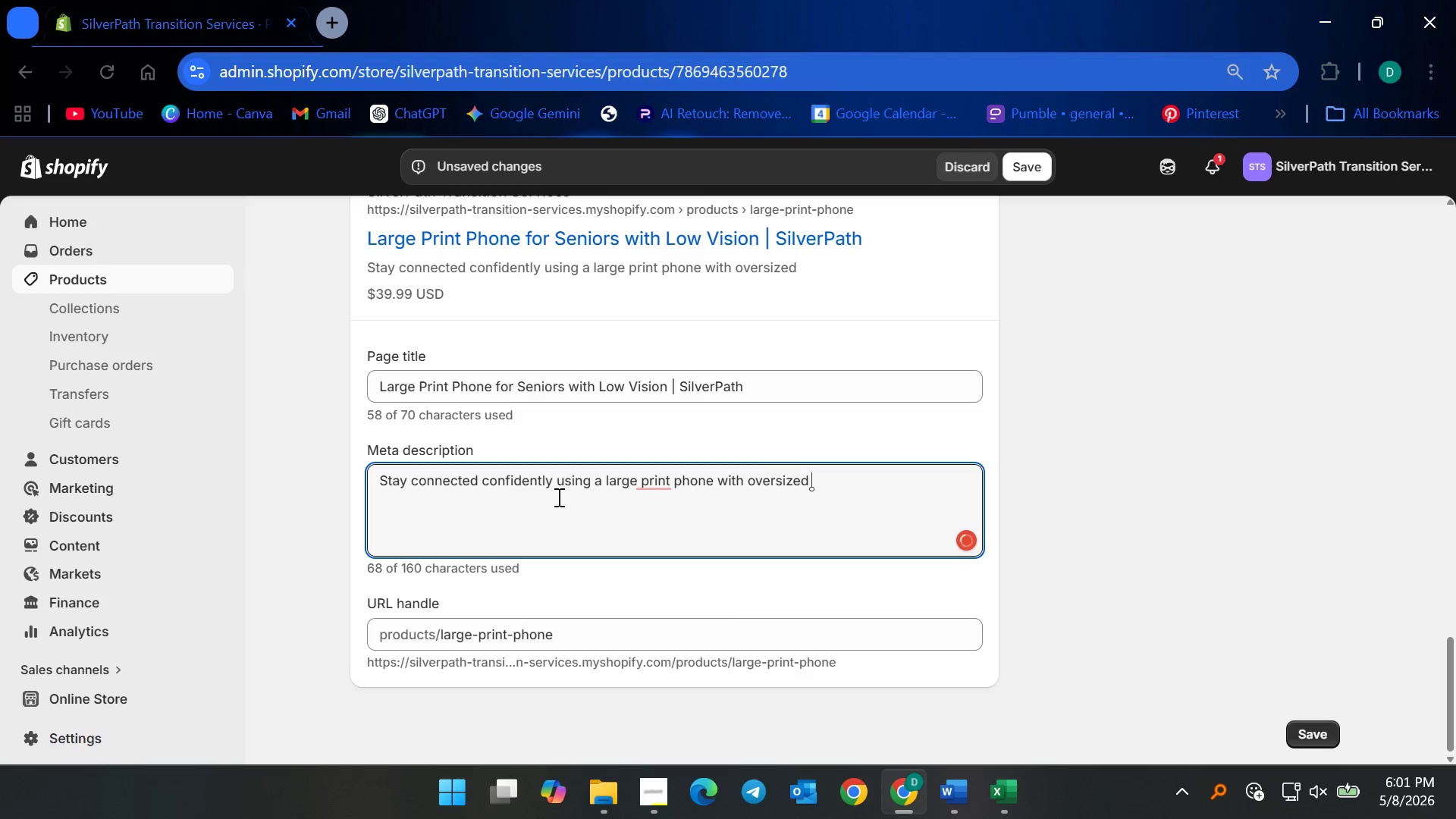 
type(buttons and clear audio designed )
 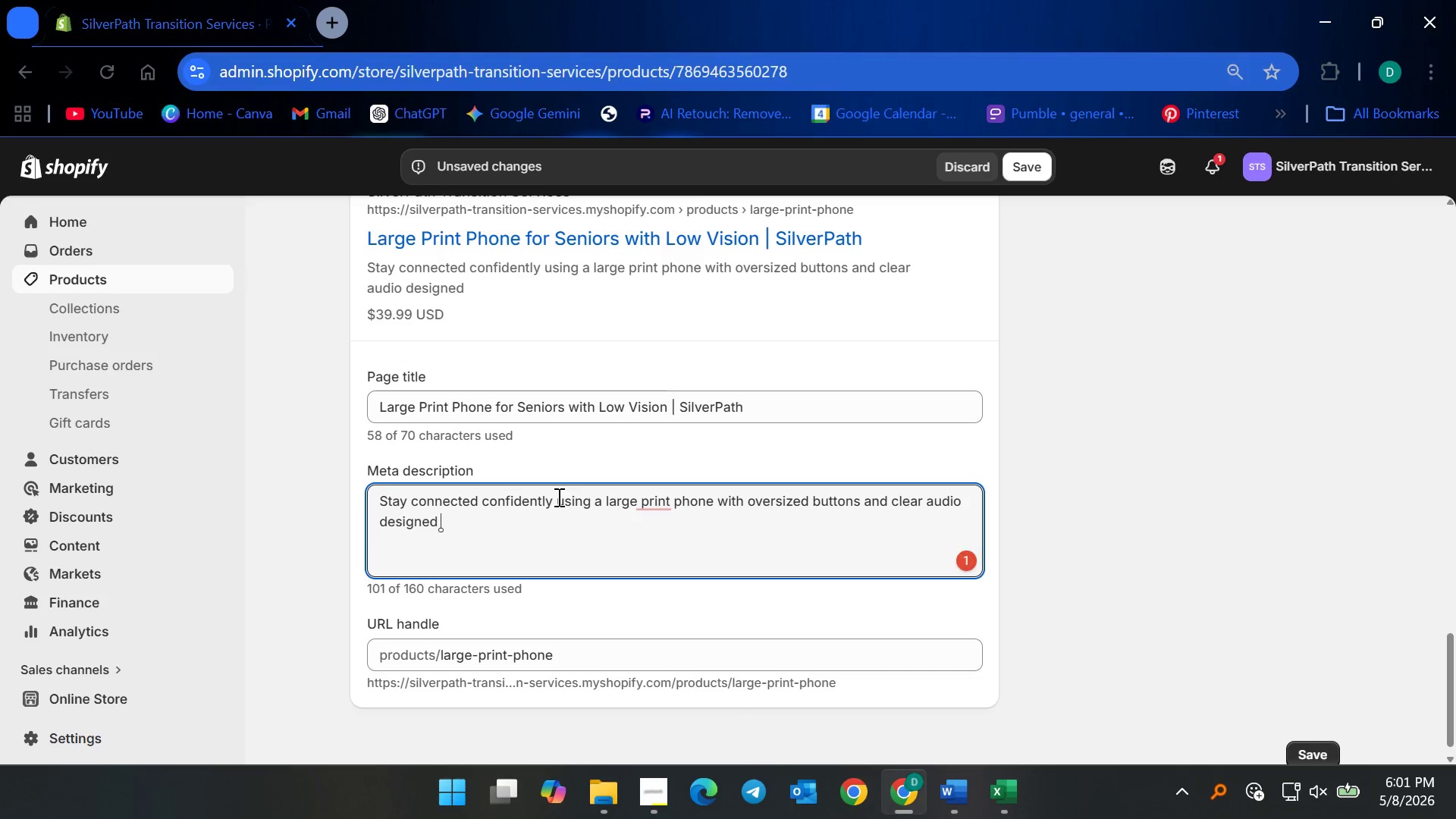 
type(for seniors with vision challenges daily. Sj)
key(Backspace)
type(hop now.)
 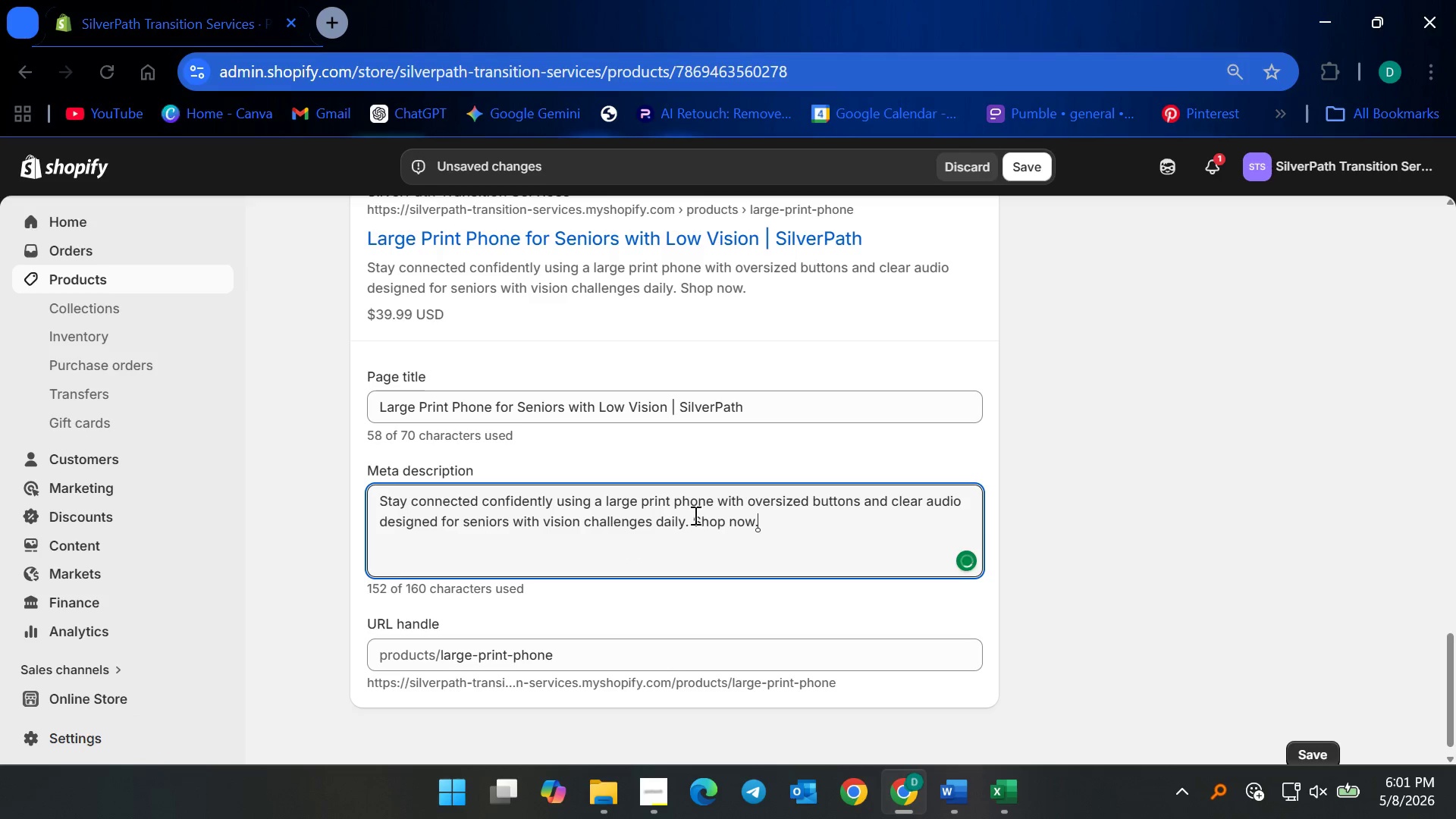 
left_click([843, 511])
 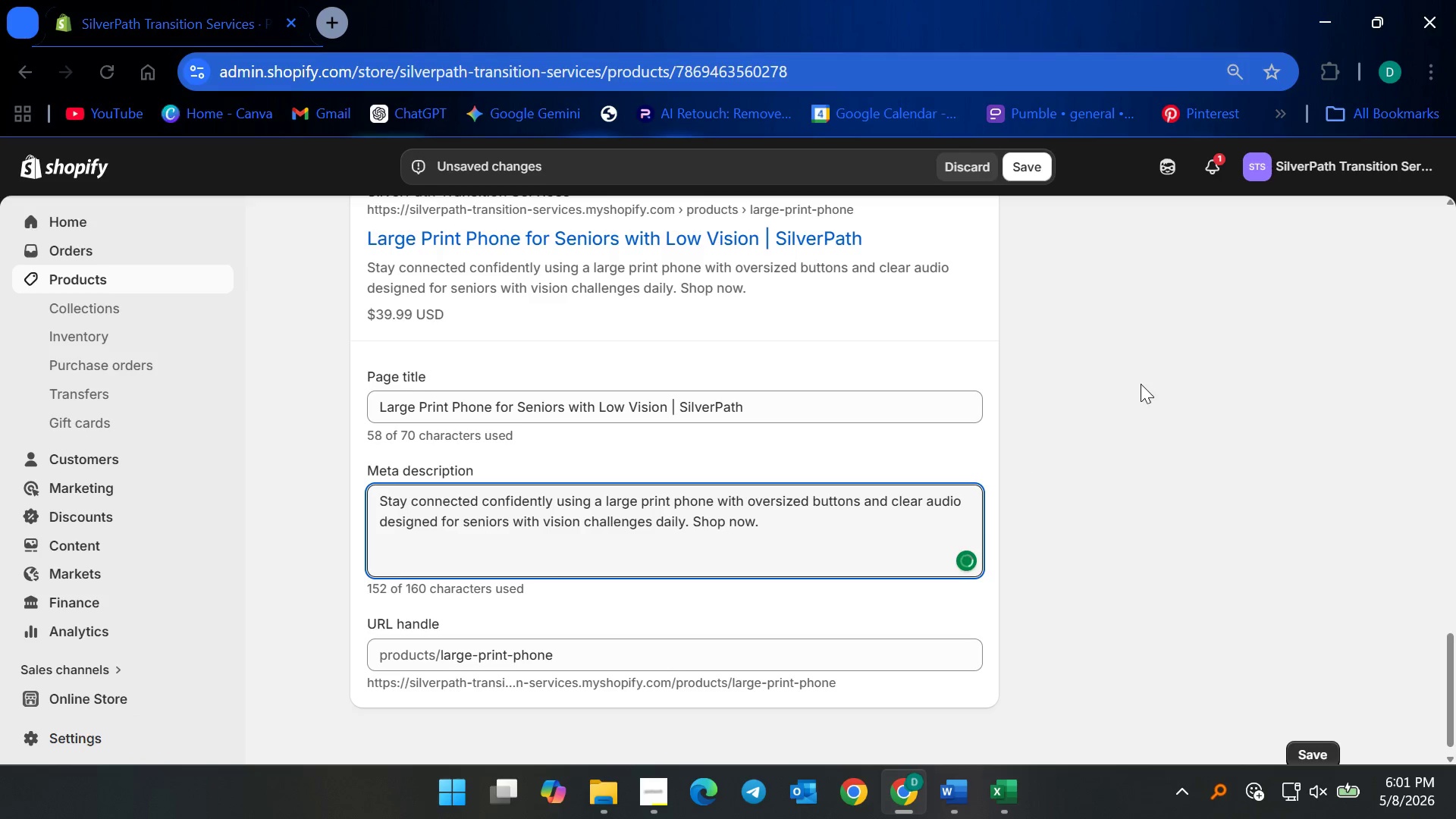 
left_click([1141, 384])
 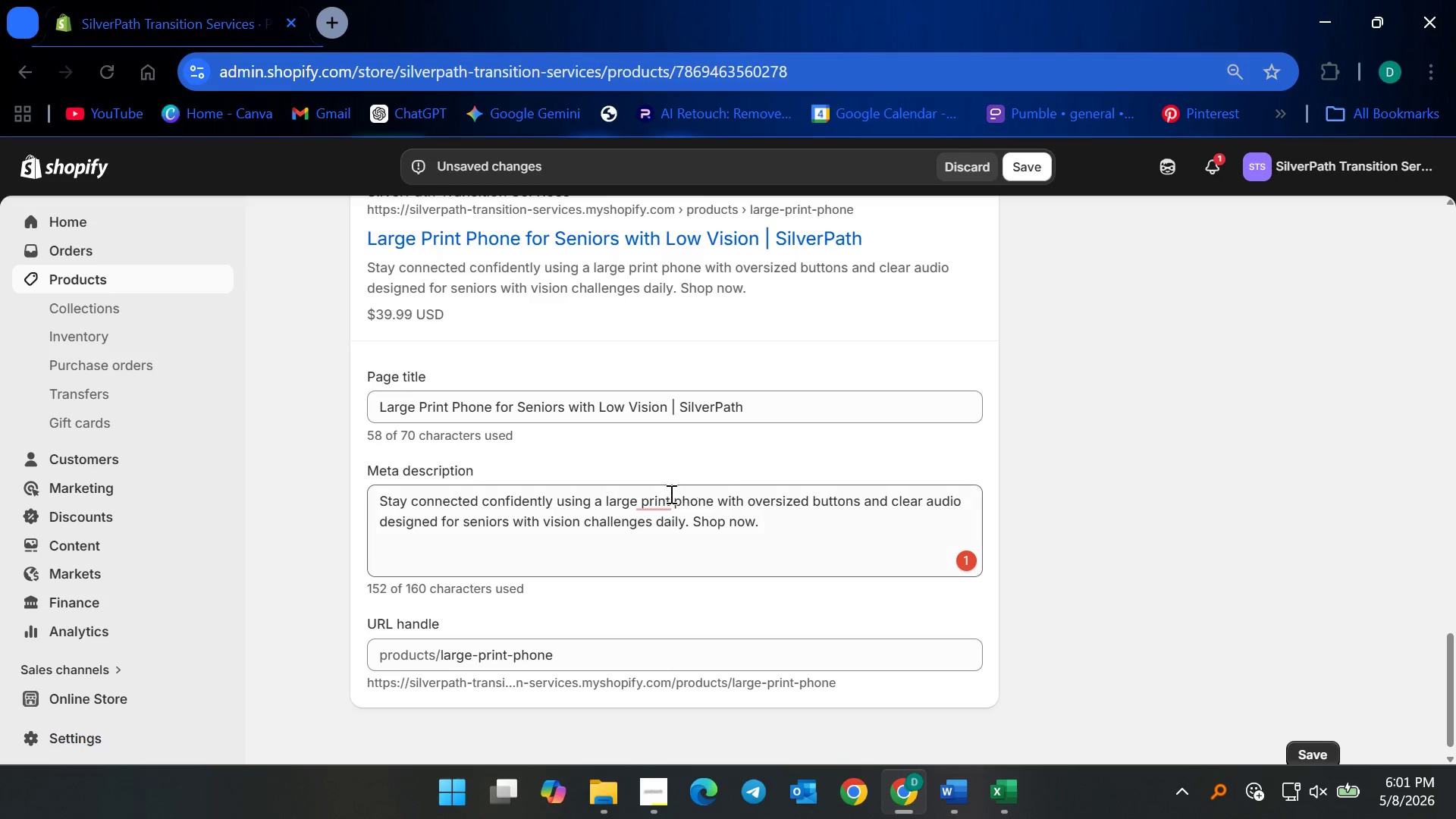 
left_click([657, 500])
 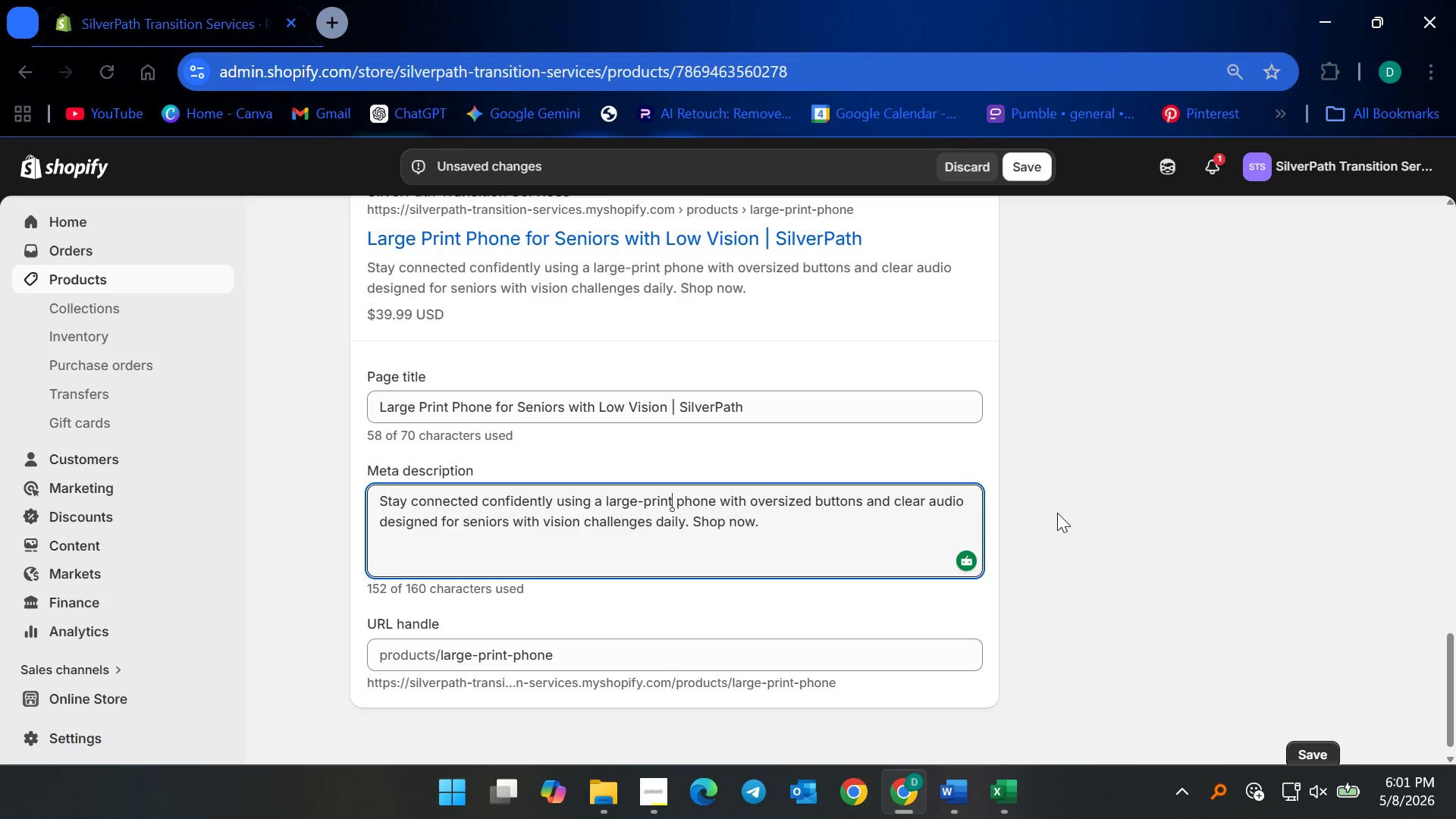 
wait(6.3)
 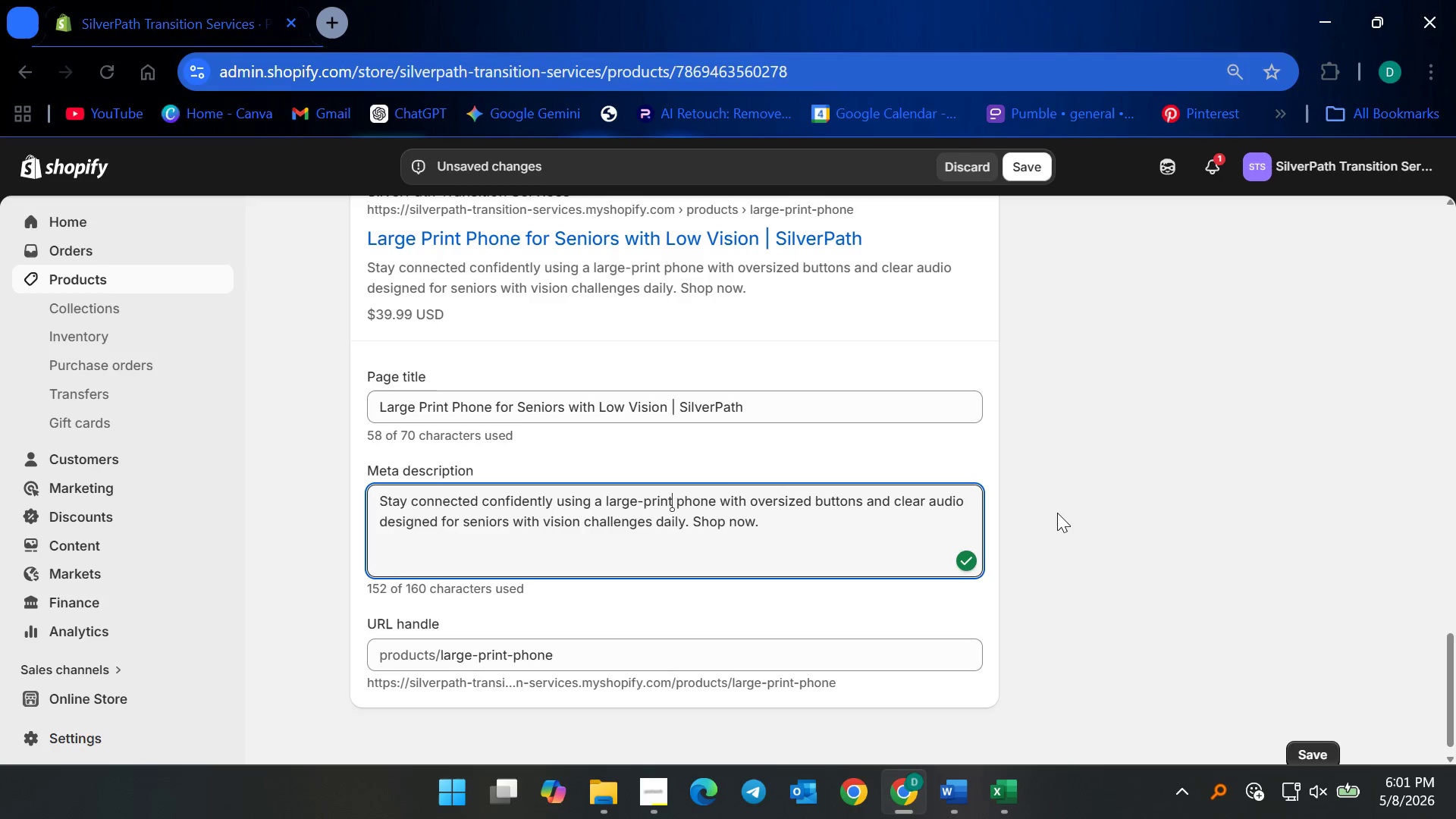 
left_click([1030, 161])
 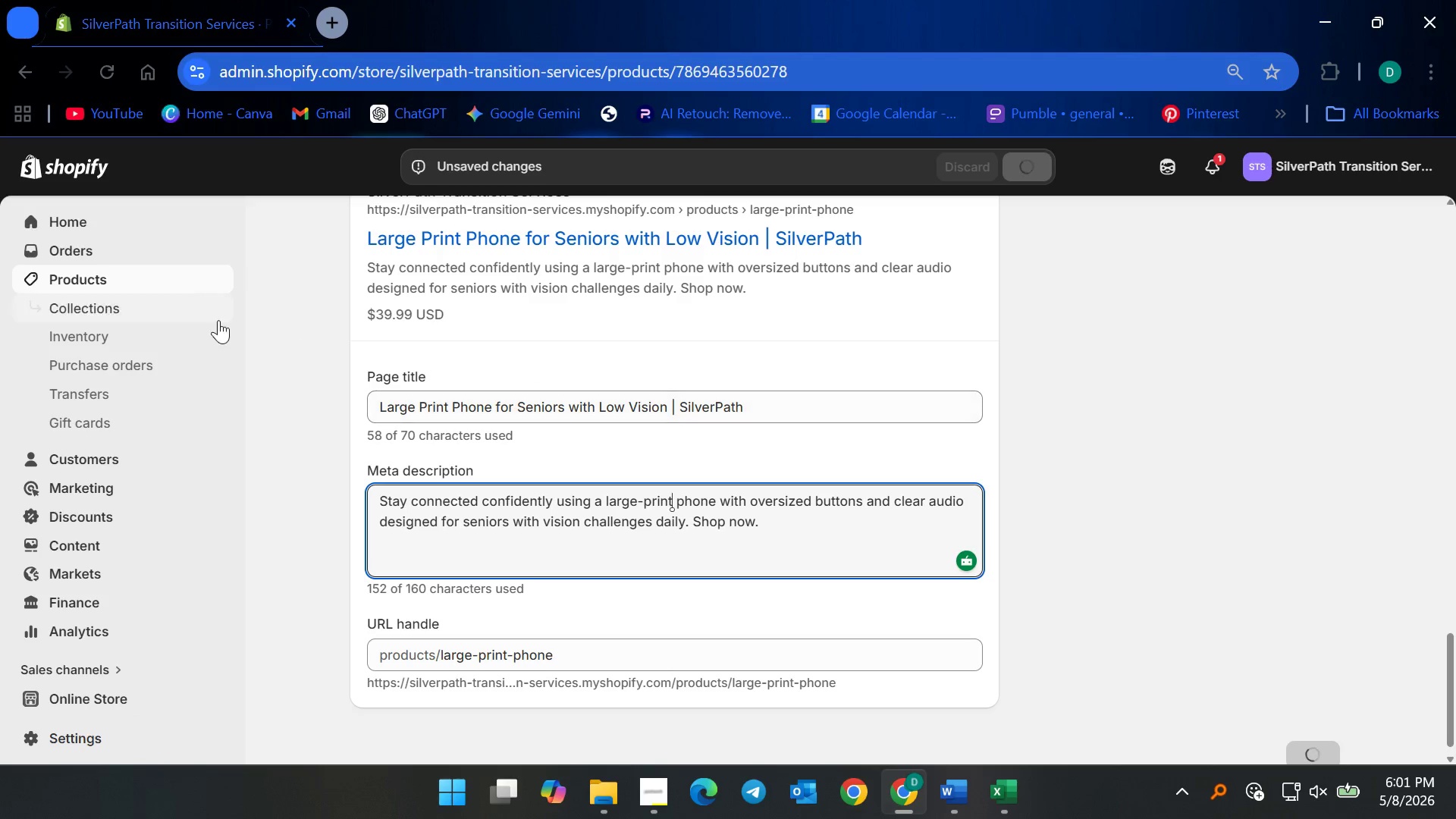 
left_click([156, 285])
 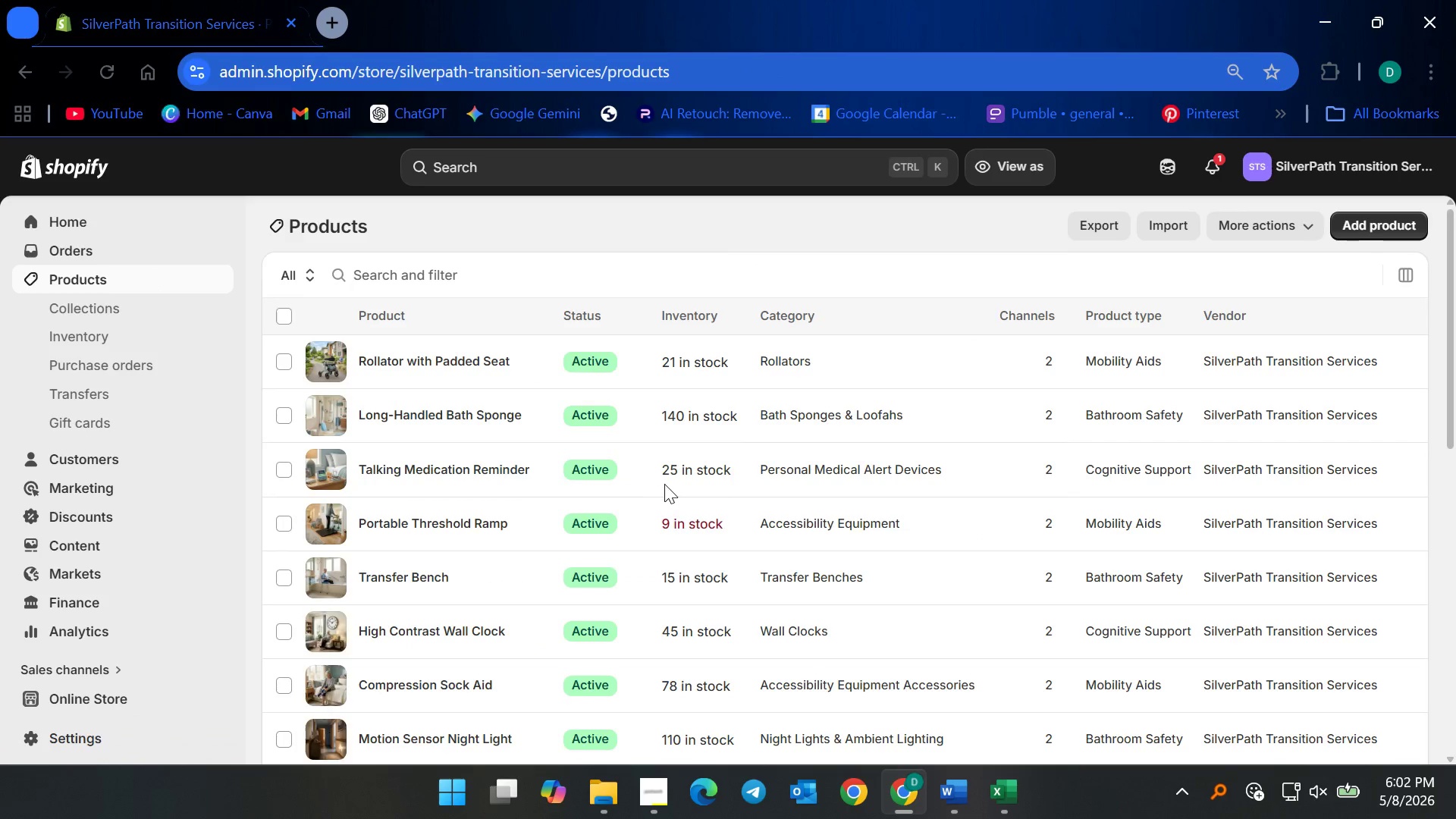 
scroll: coordinate [581, 519], scroll_direction: down, amount: 12.0
 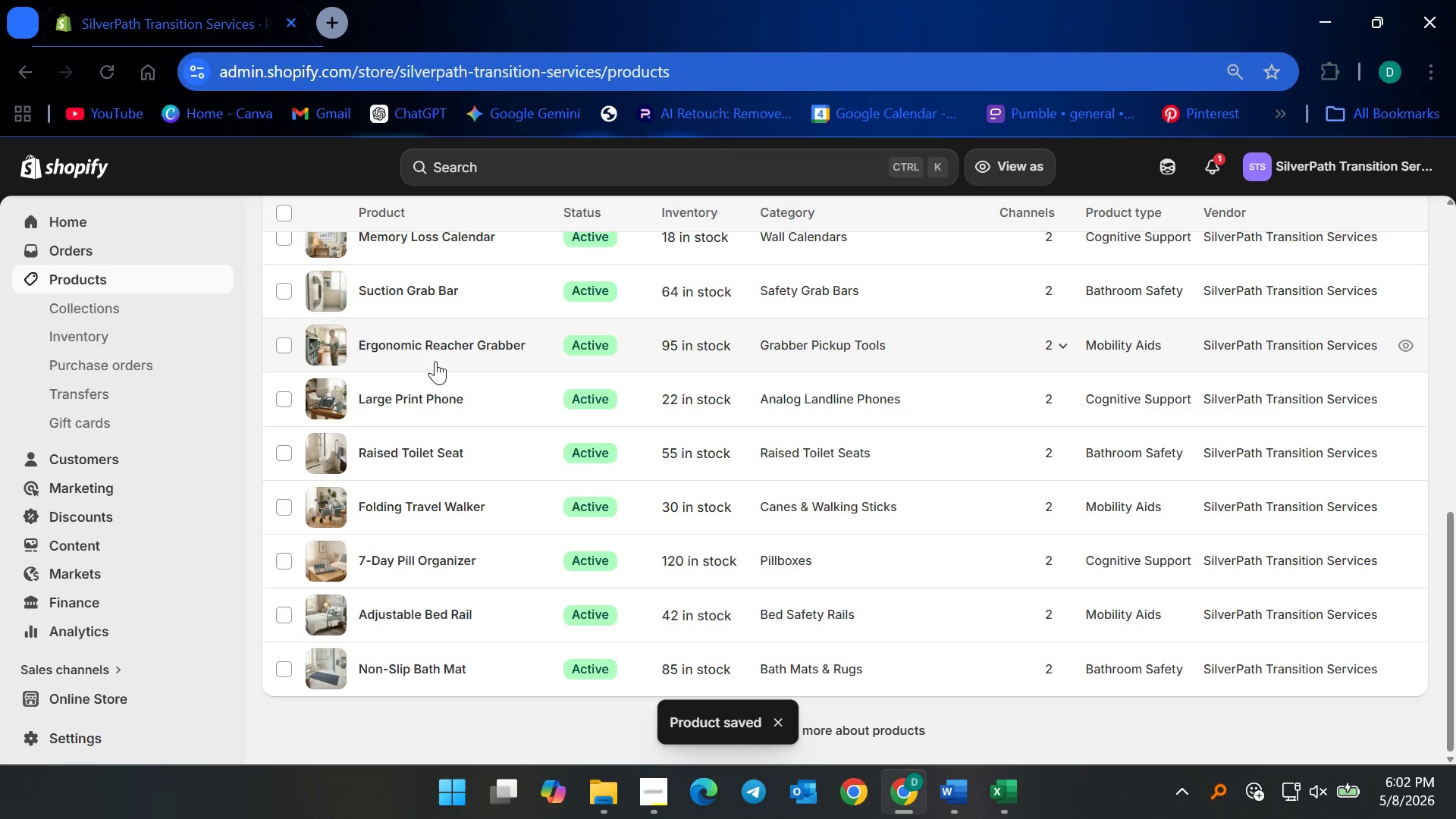 
left_click([460, 347])
 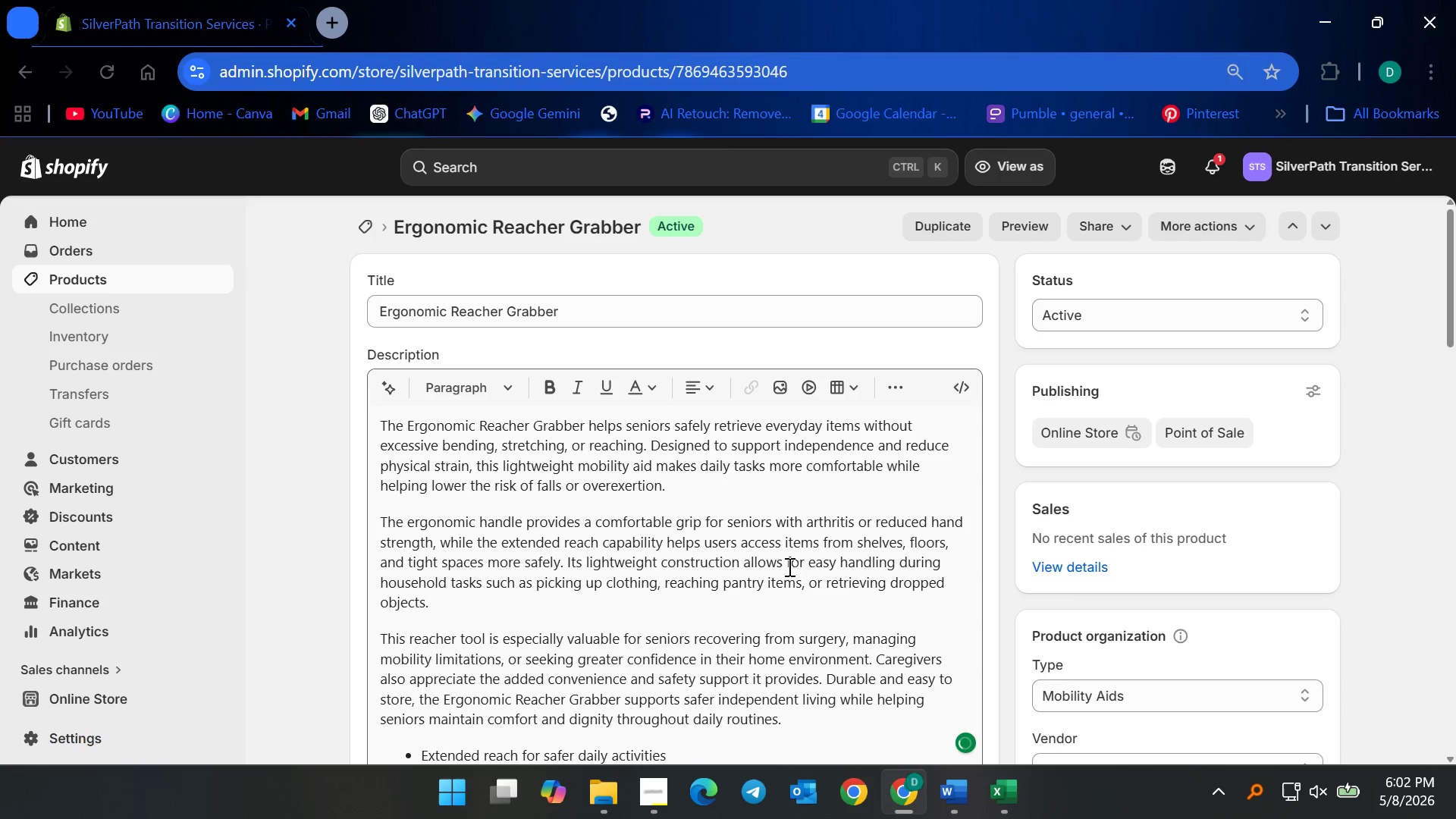 
wait(15.78)
 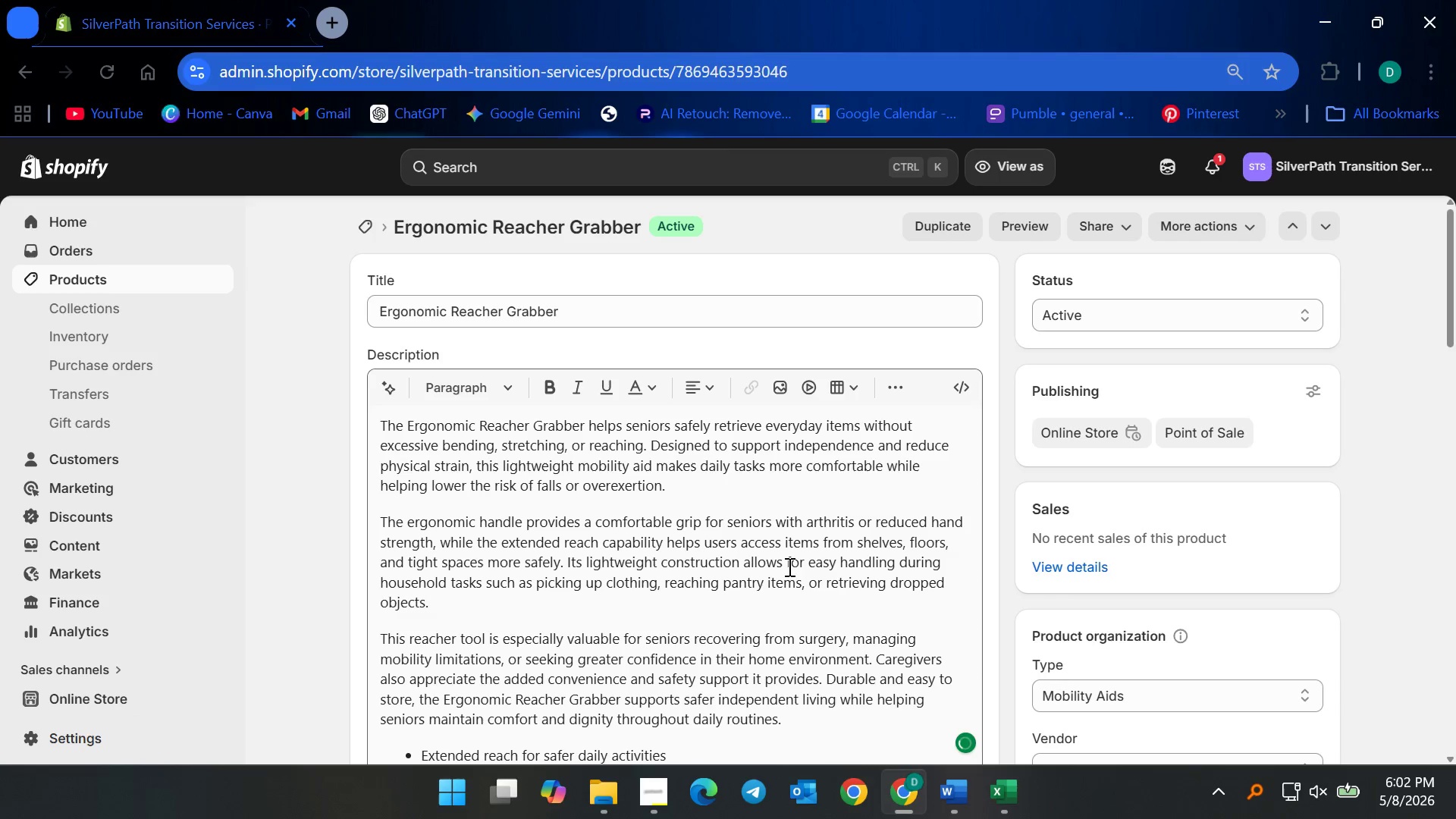 
scroll: coordinate [834, 605], scroll_direction: down, amount: 20.0
 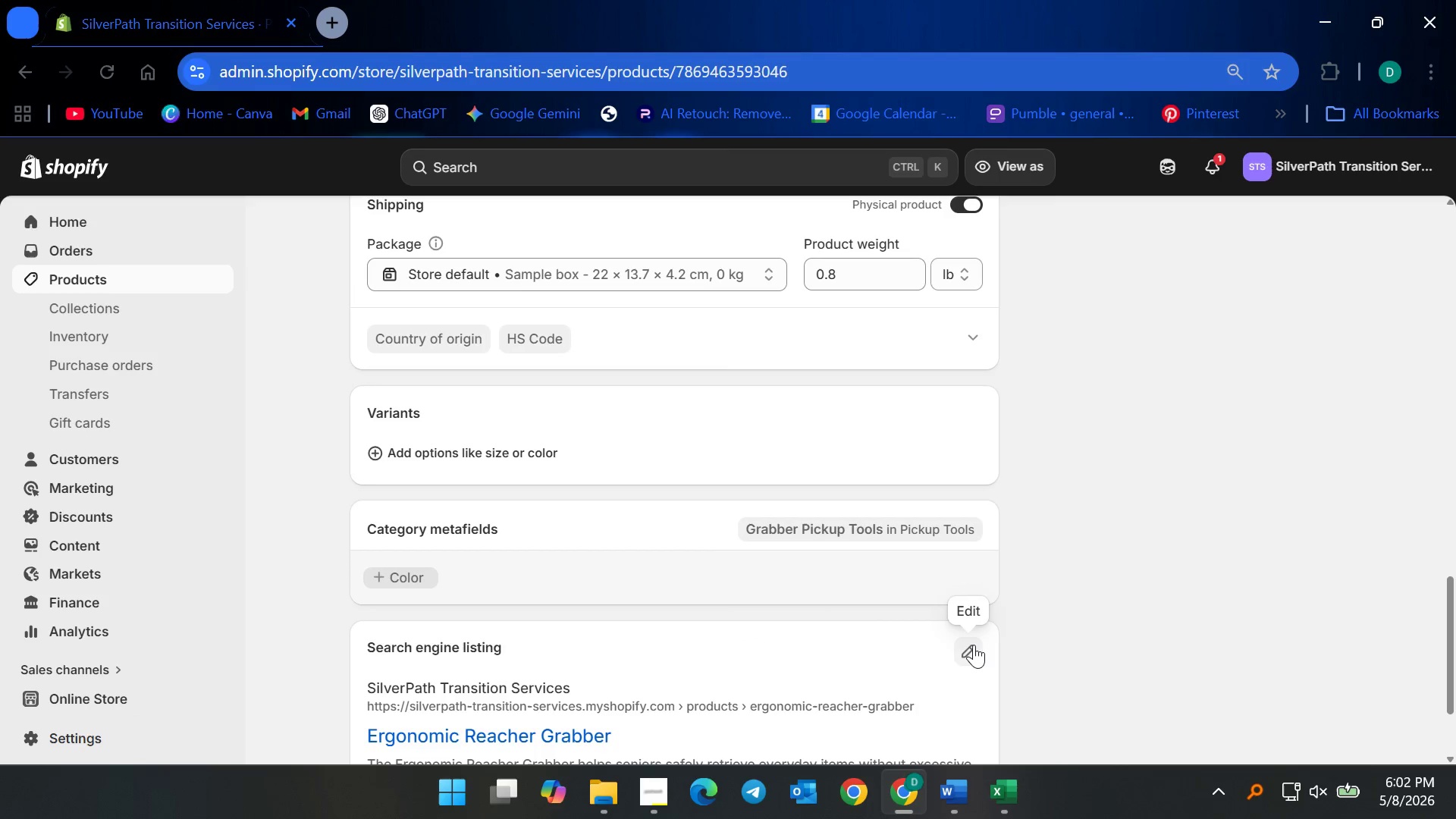 
left_click([974, 645])
 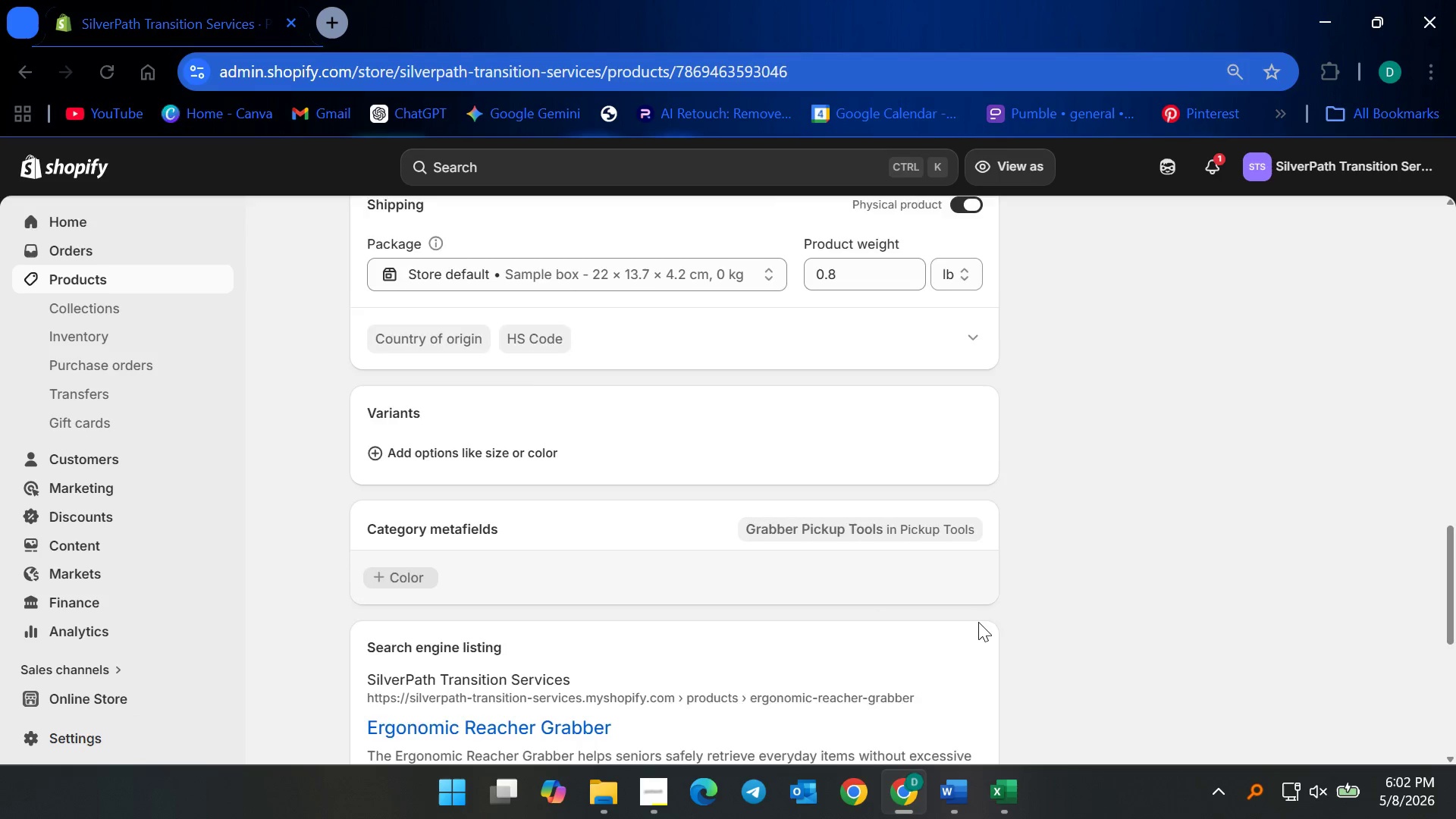 
scroll: coordinate [975, 623], scroll_direction: down, amount: 7.0
 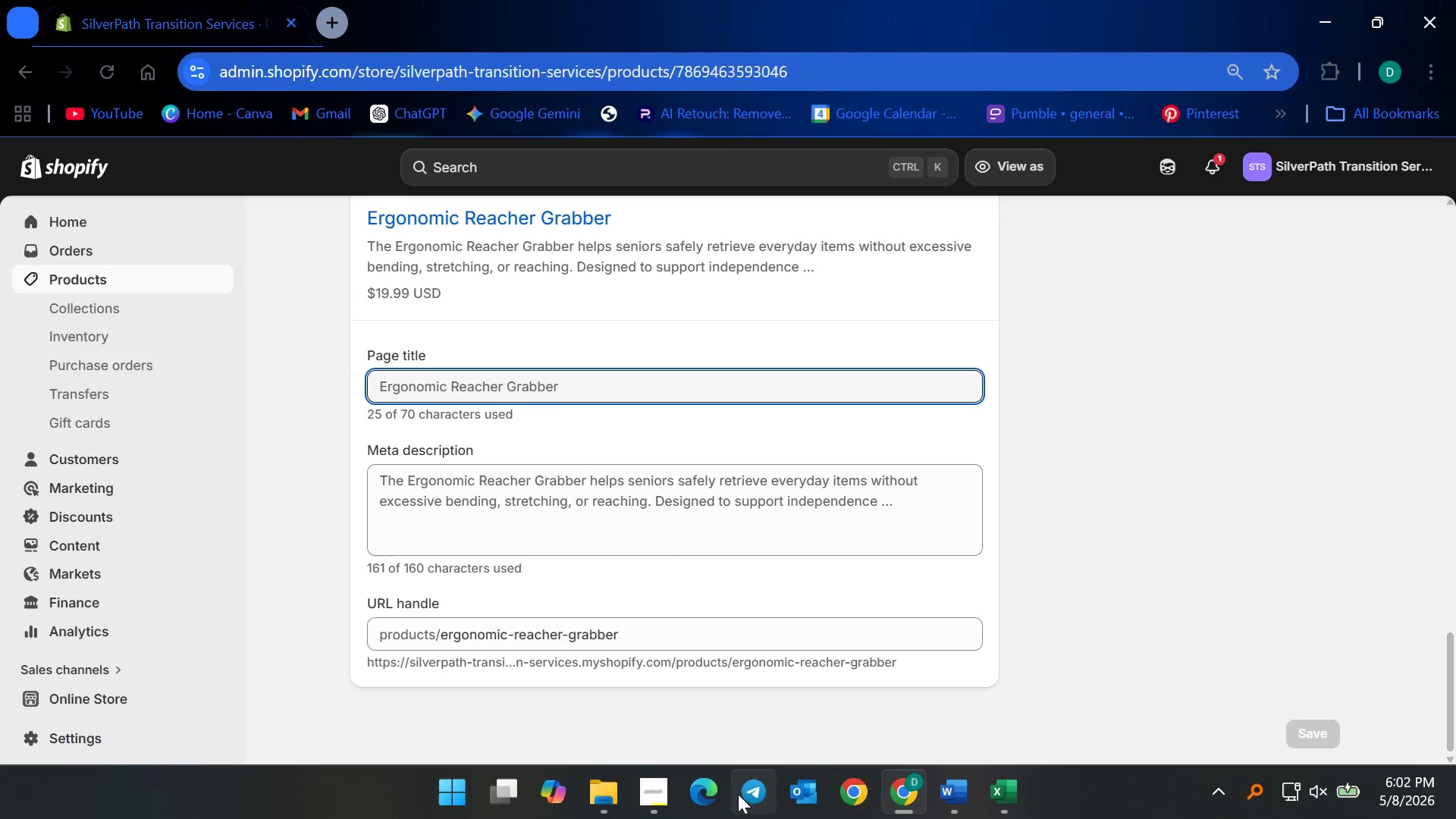 
left_click([659, 801])